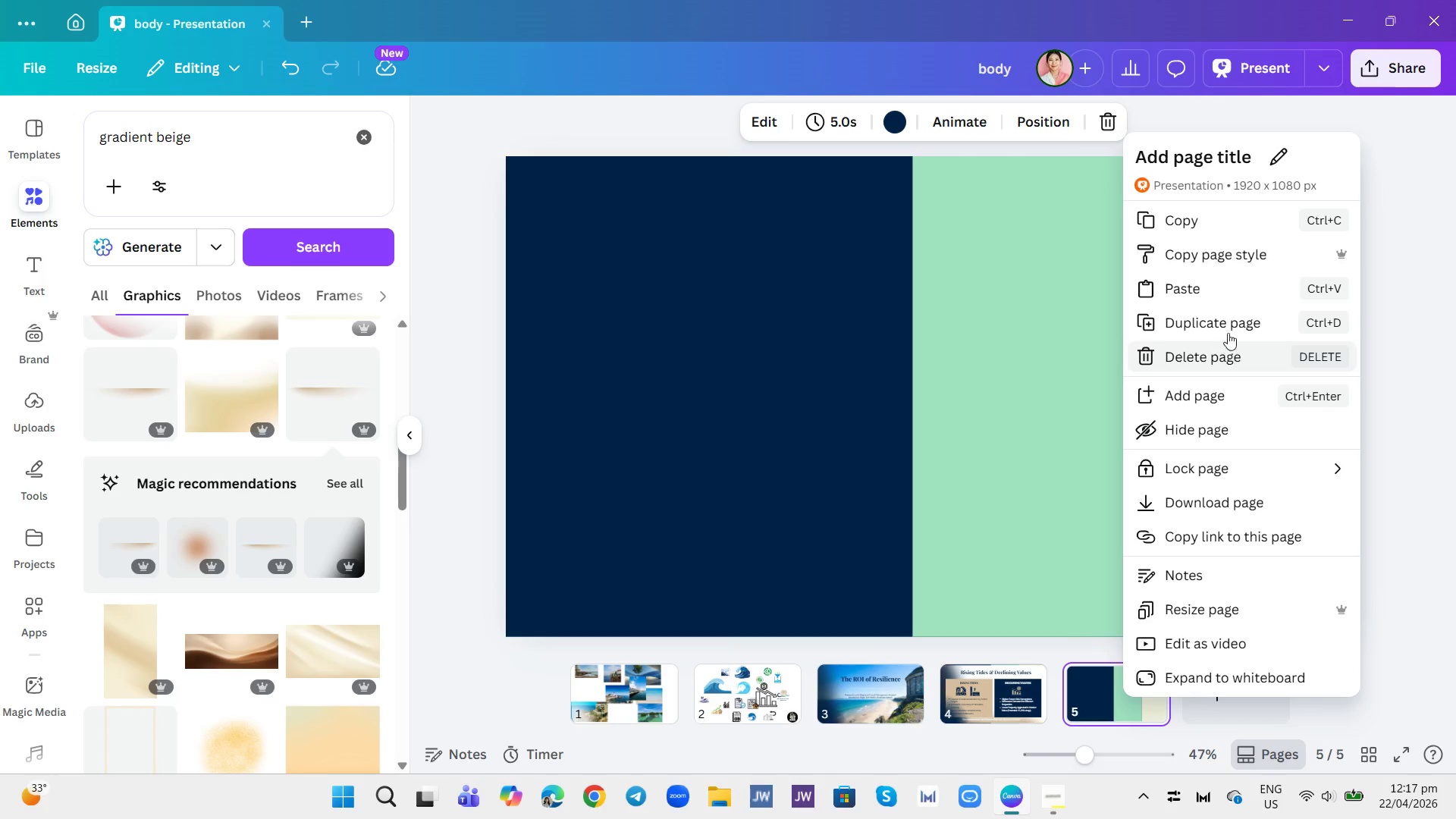 
left_click([1228, 318])
 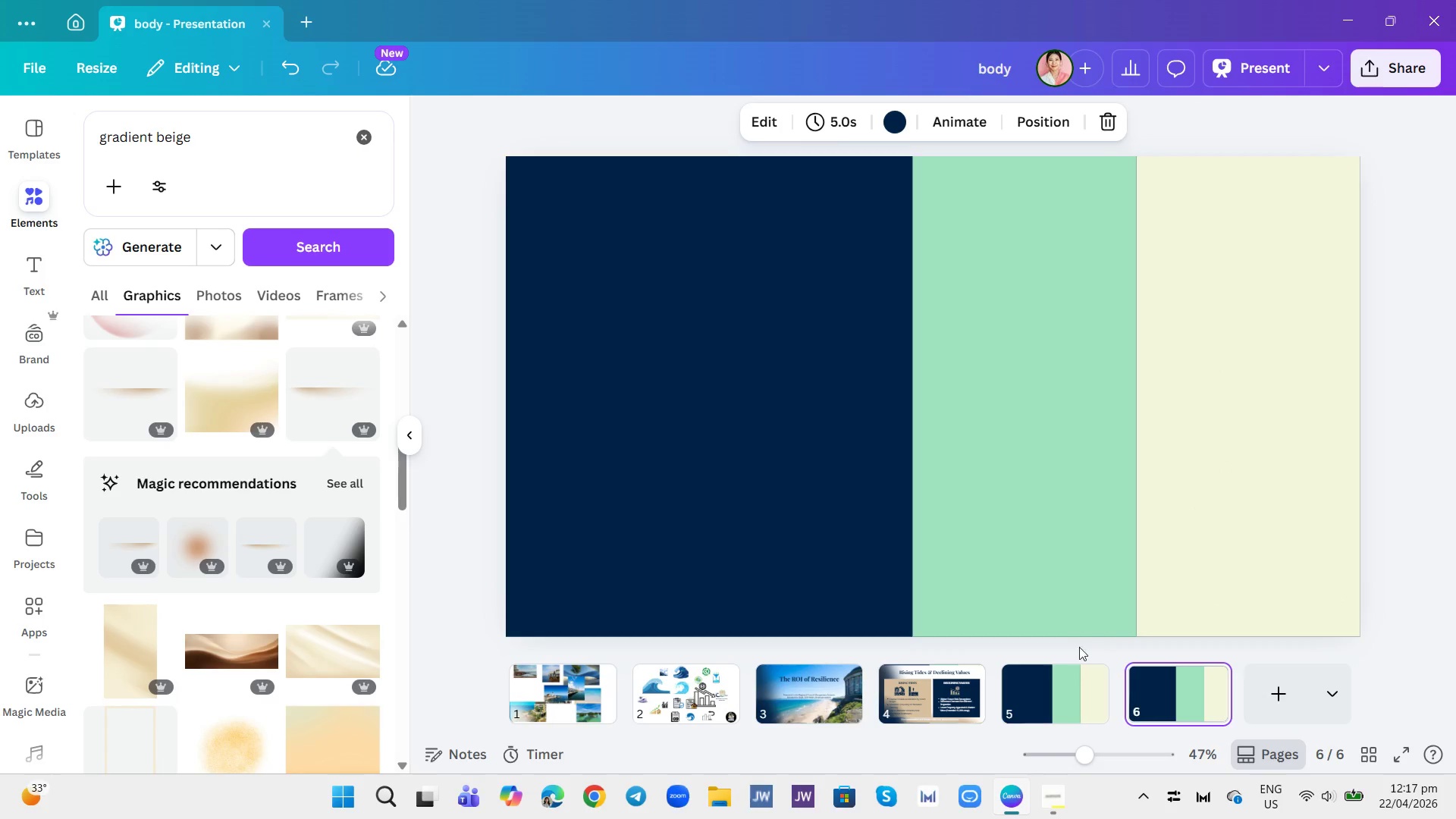 
left_click([1049, 686])
 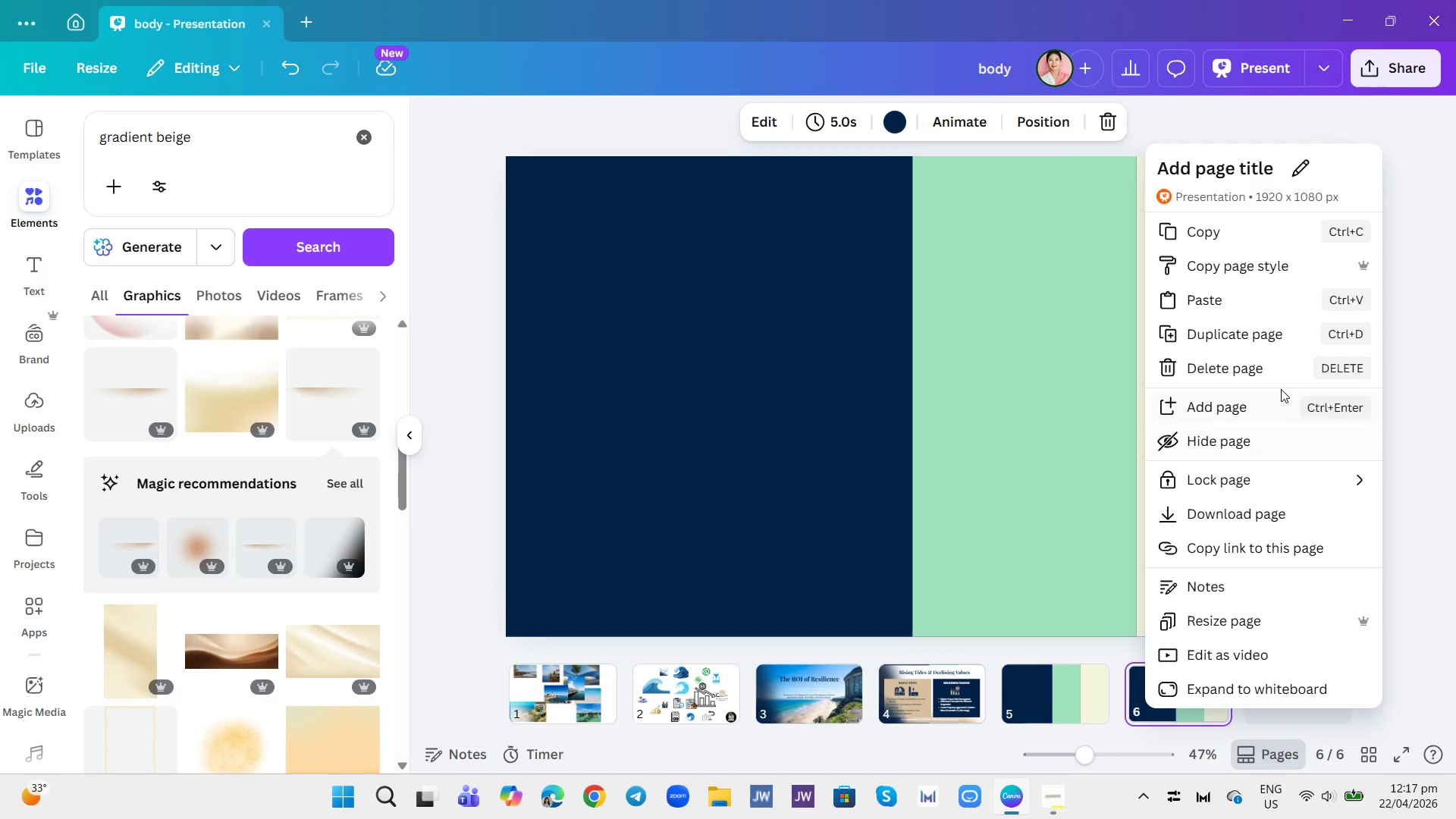 
left_click([1249, 330])
 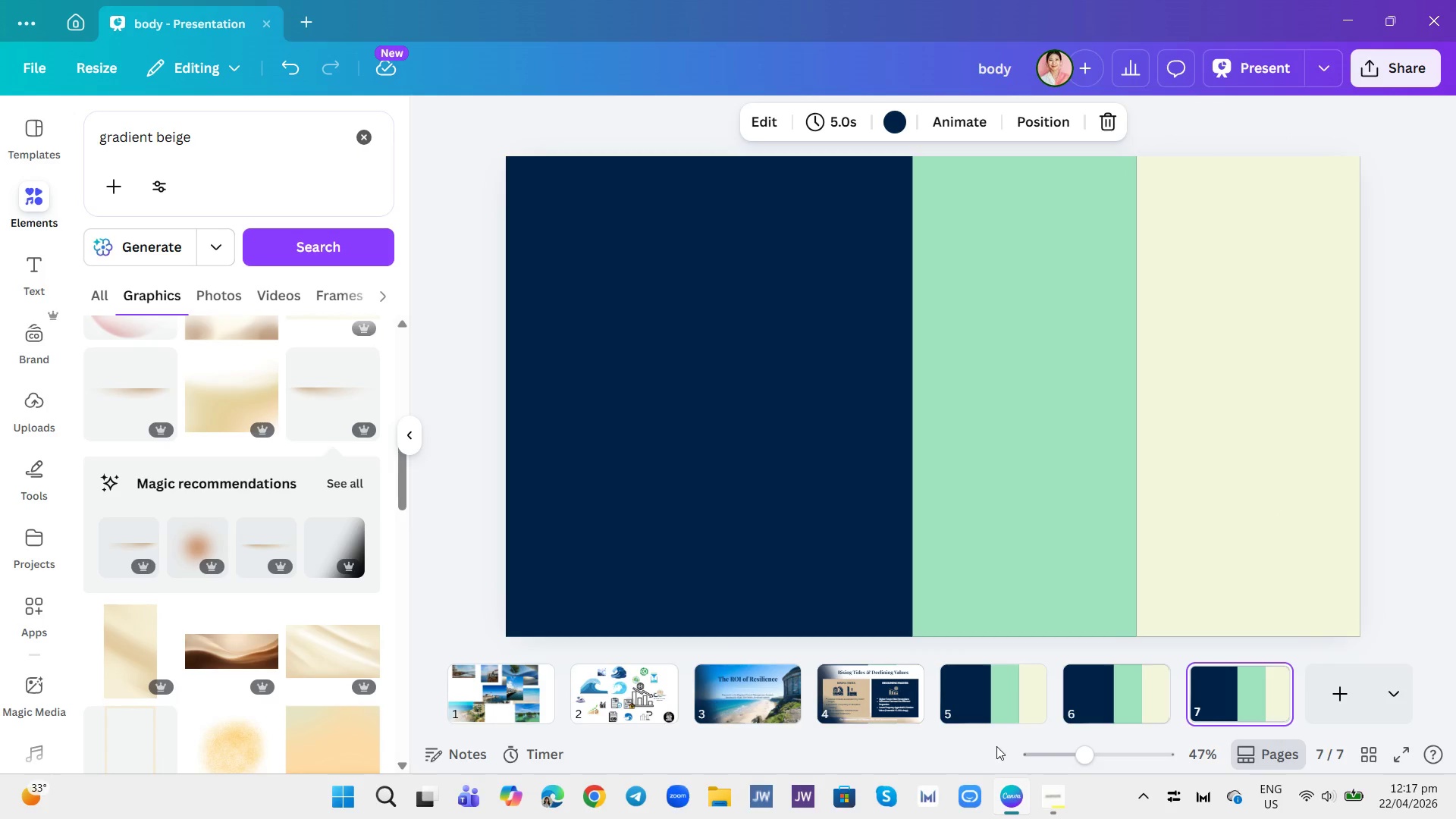 
left_click([981, 690])
 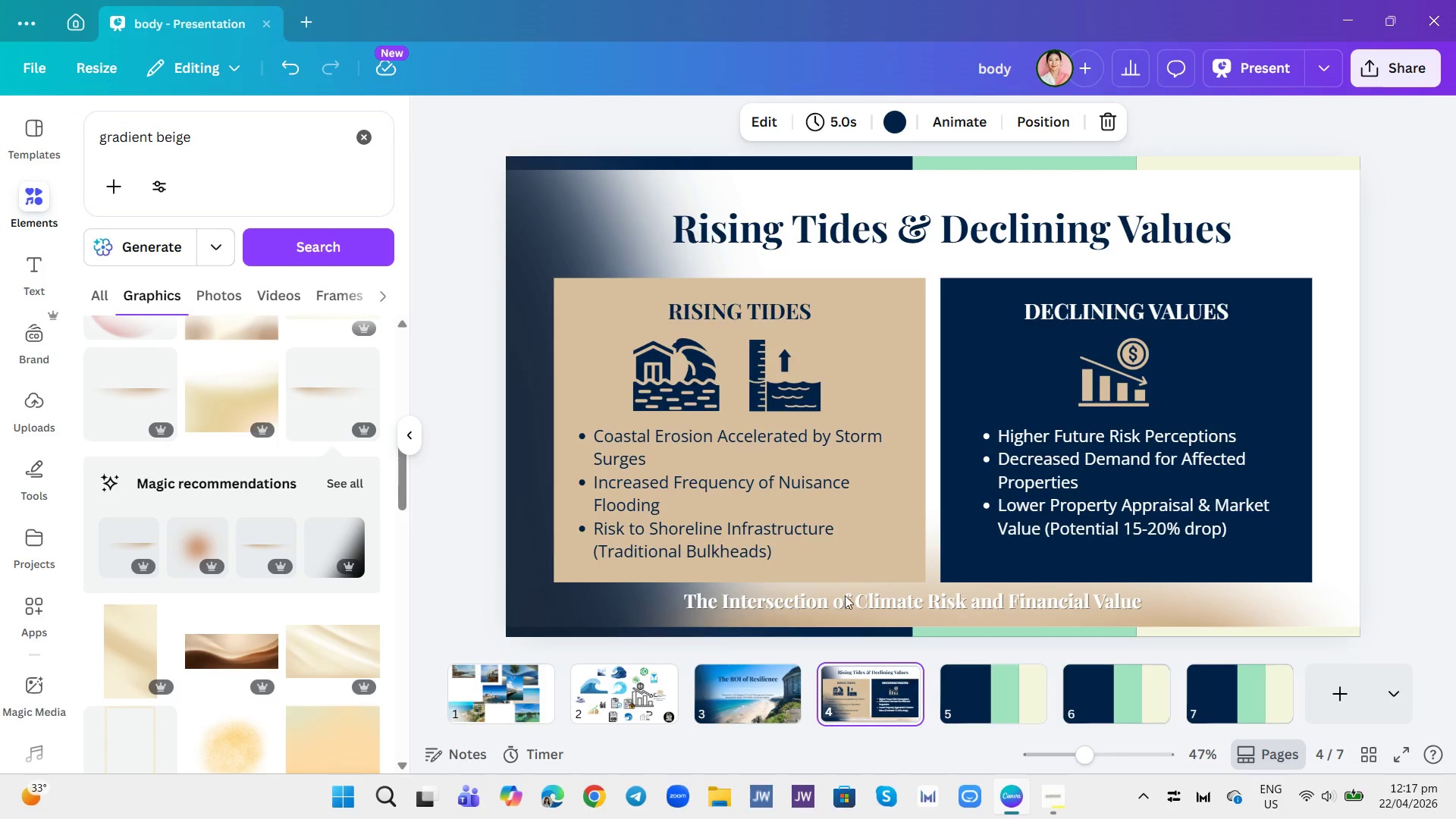 
left_click([664, 695])
 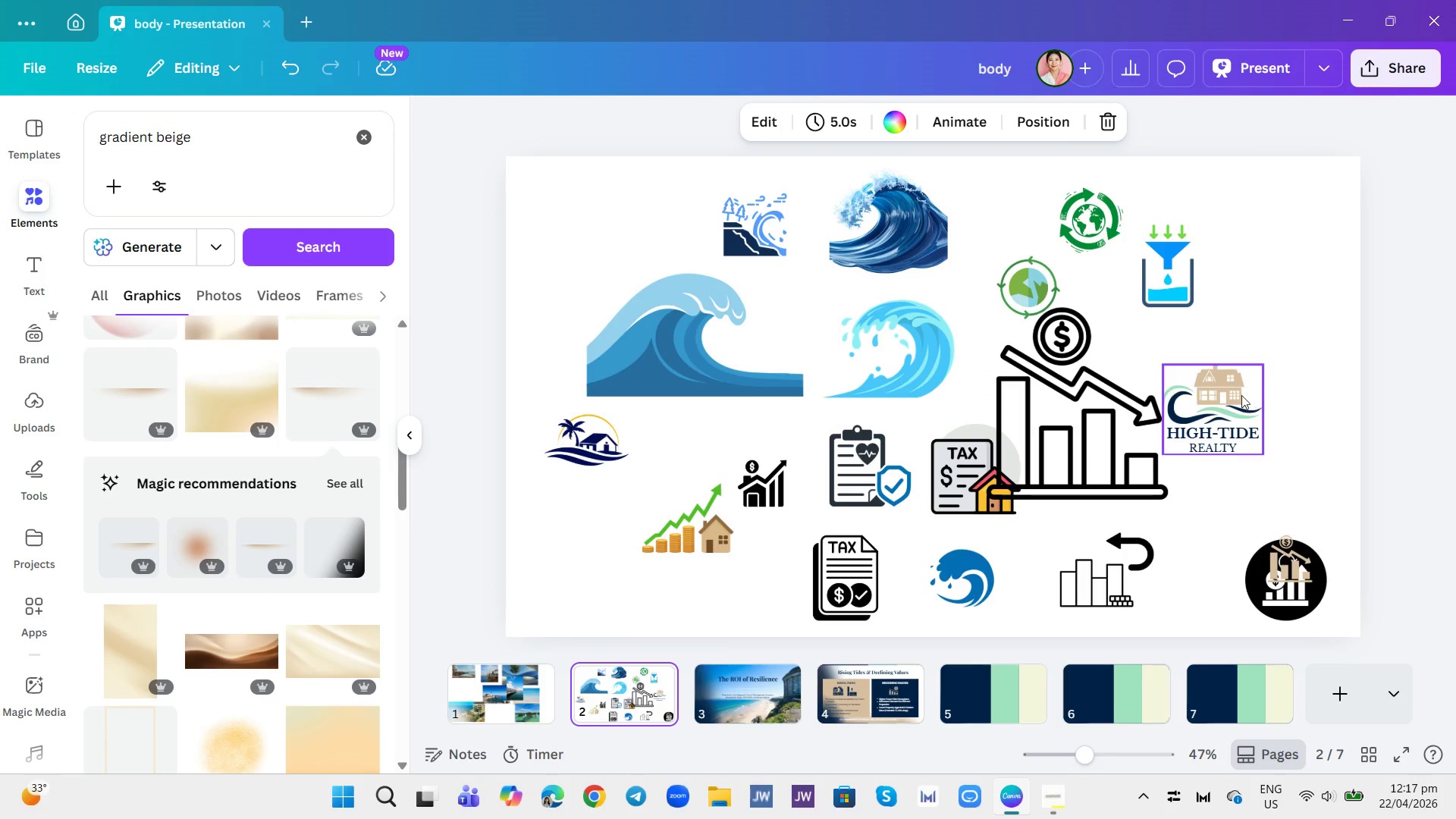 
left_click([1226, 400])
 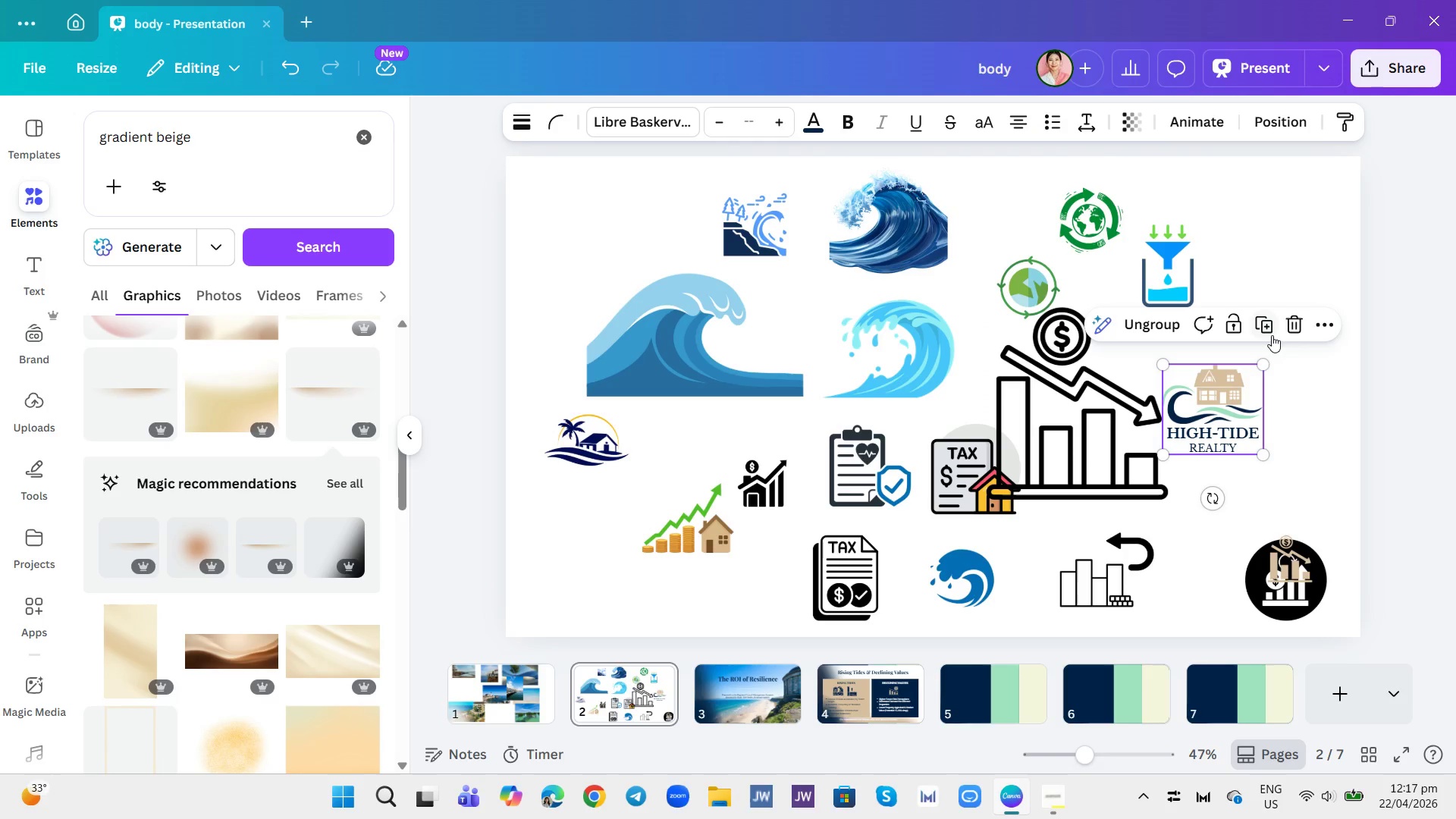 
left_click([1270, 319])
 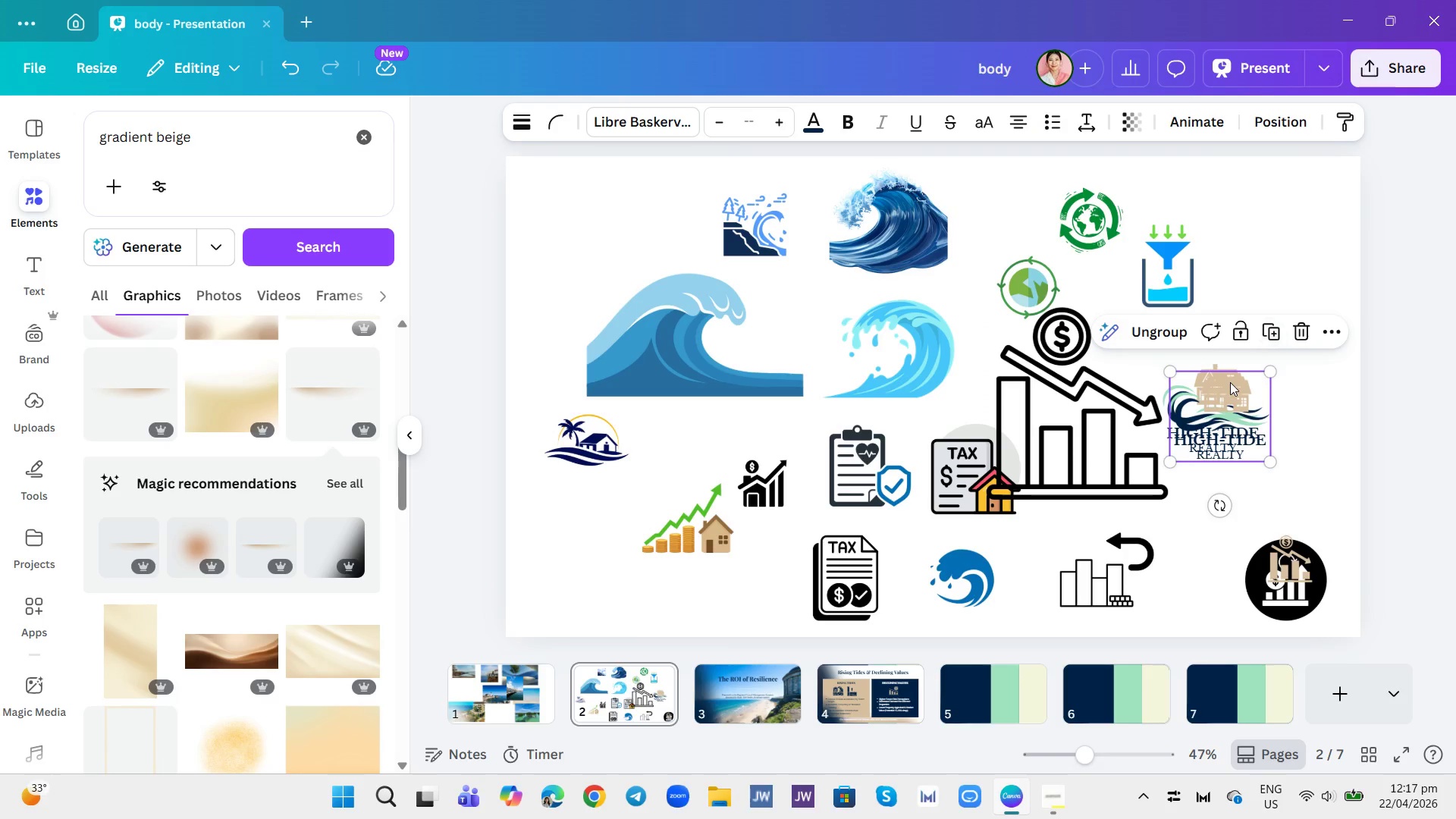 
left_click_drag(start_coordinate=[1230, 386], to_coordinate=[883, 677])
 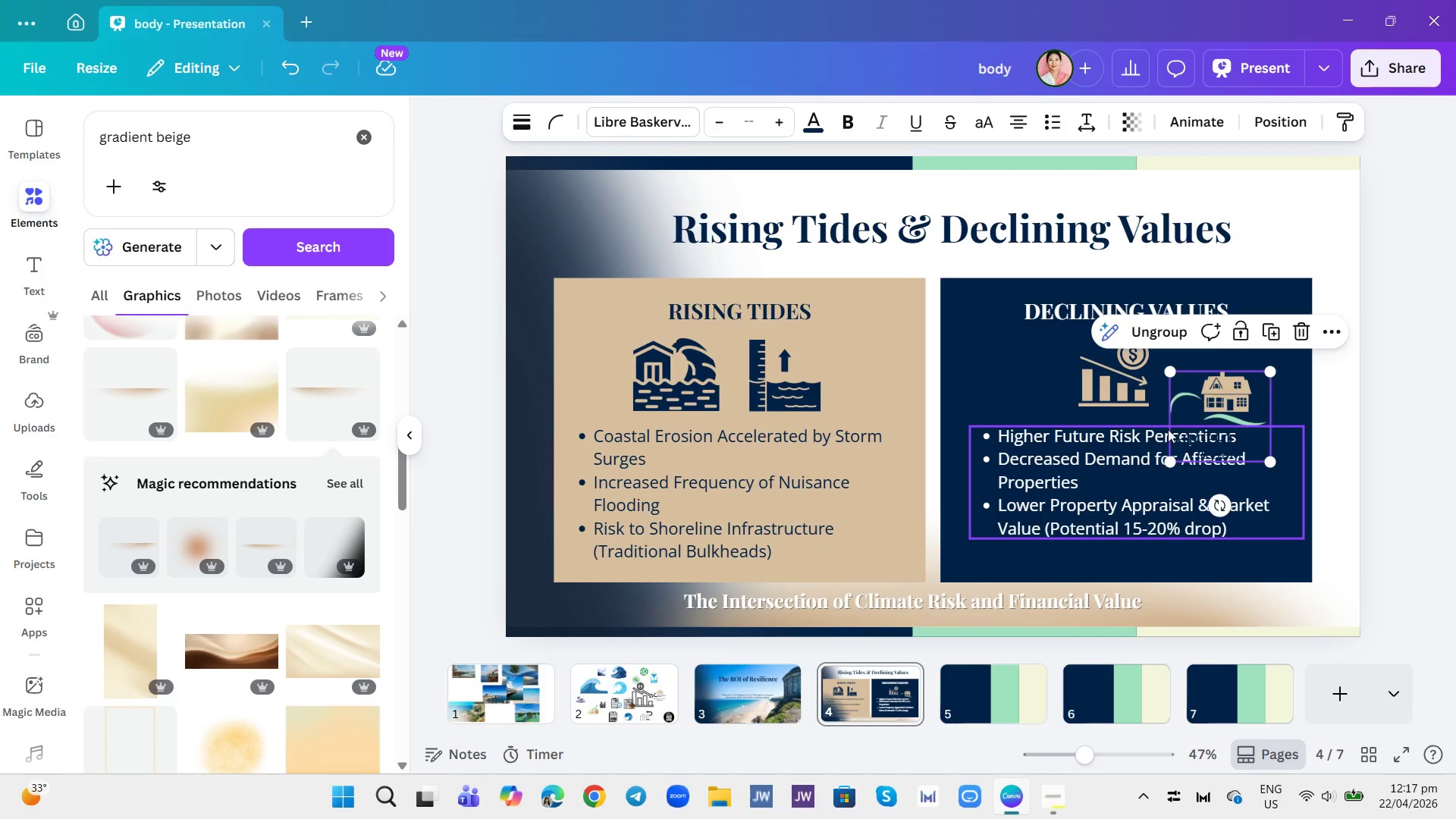 
left_click_drag(start_coordinate=[1207, 389], to_coordinate=[581, 192])
 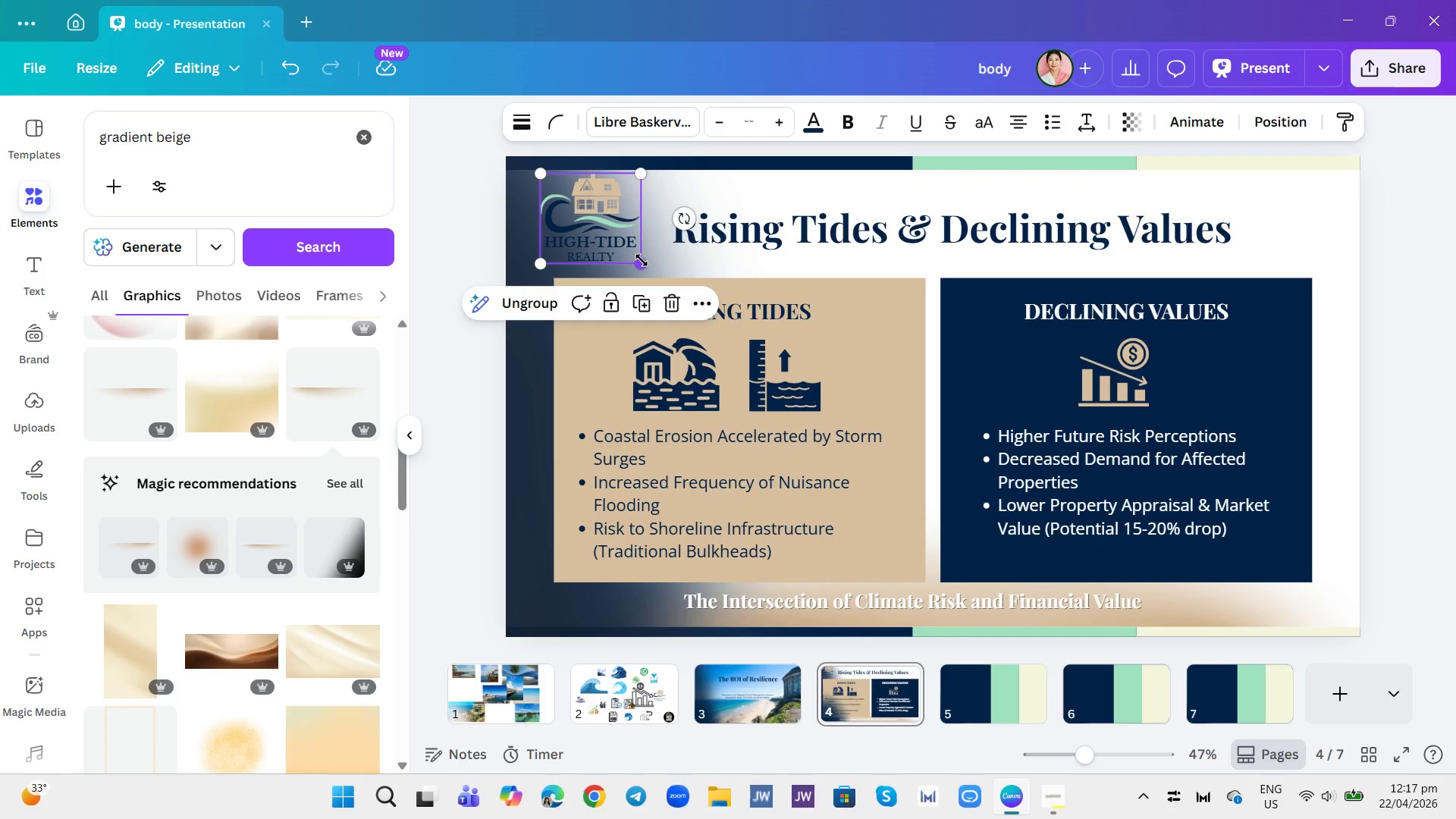 
left_click_drag(start_coordinate=[642, 260], to_coordinate=[601, 218])
 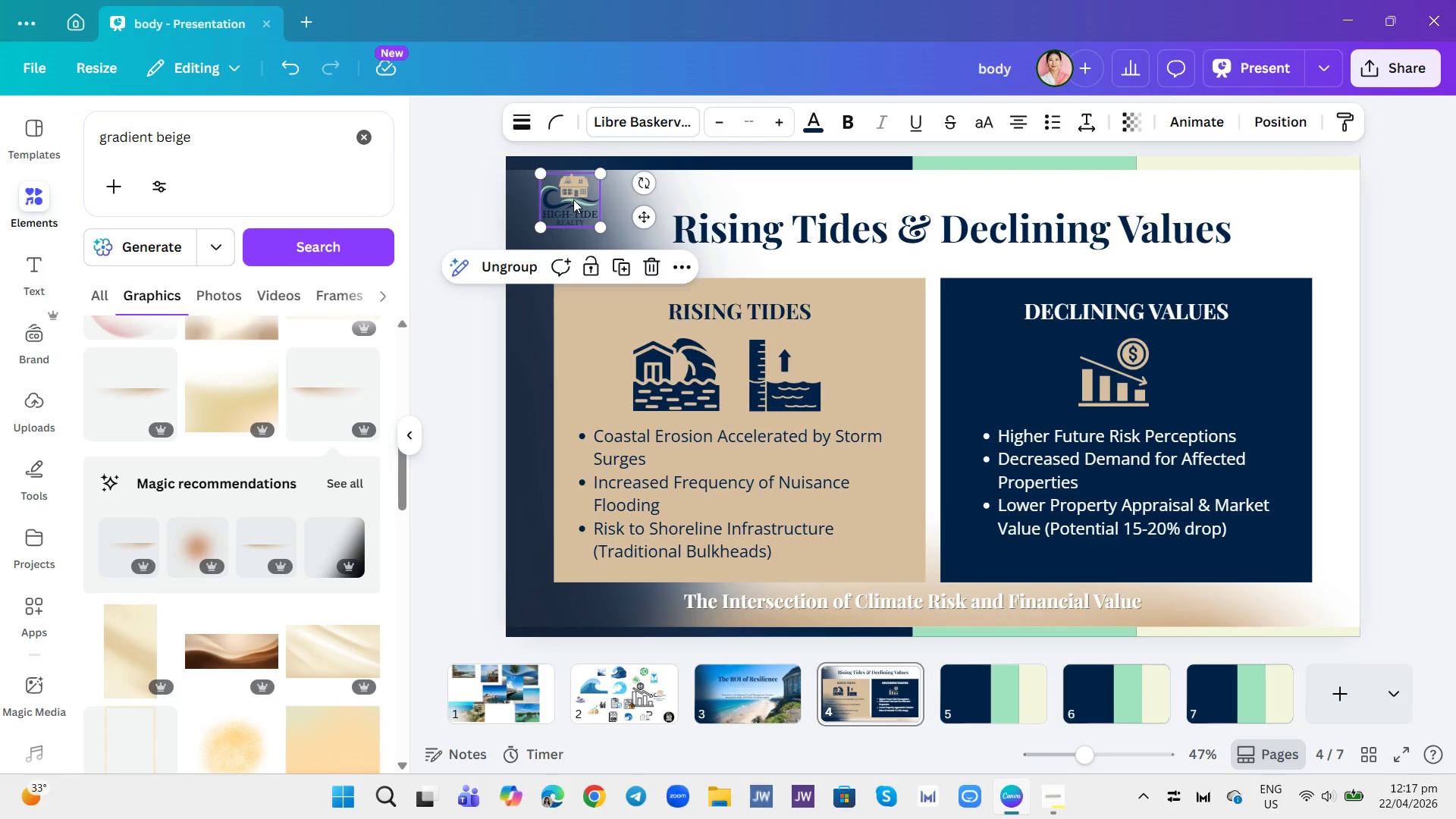 
left_click_drag(start_coordinate=[573, 199], to_coordinate=[592, 231])
 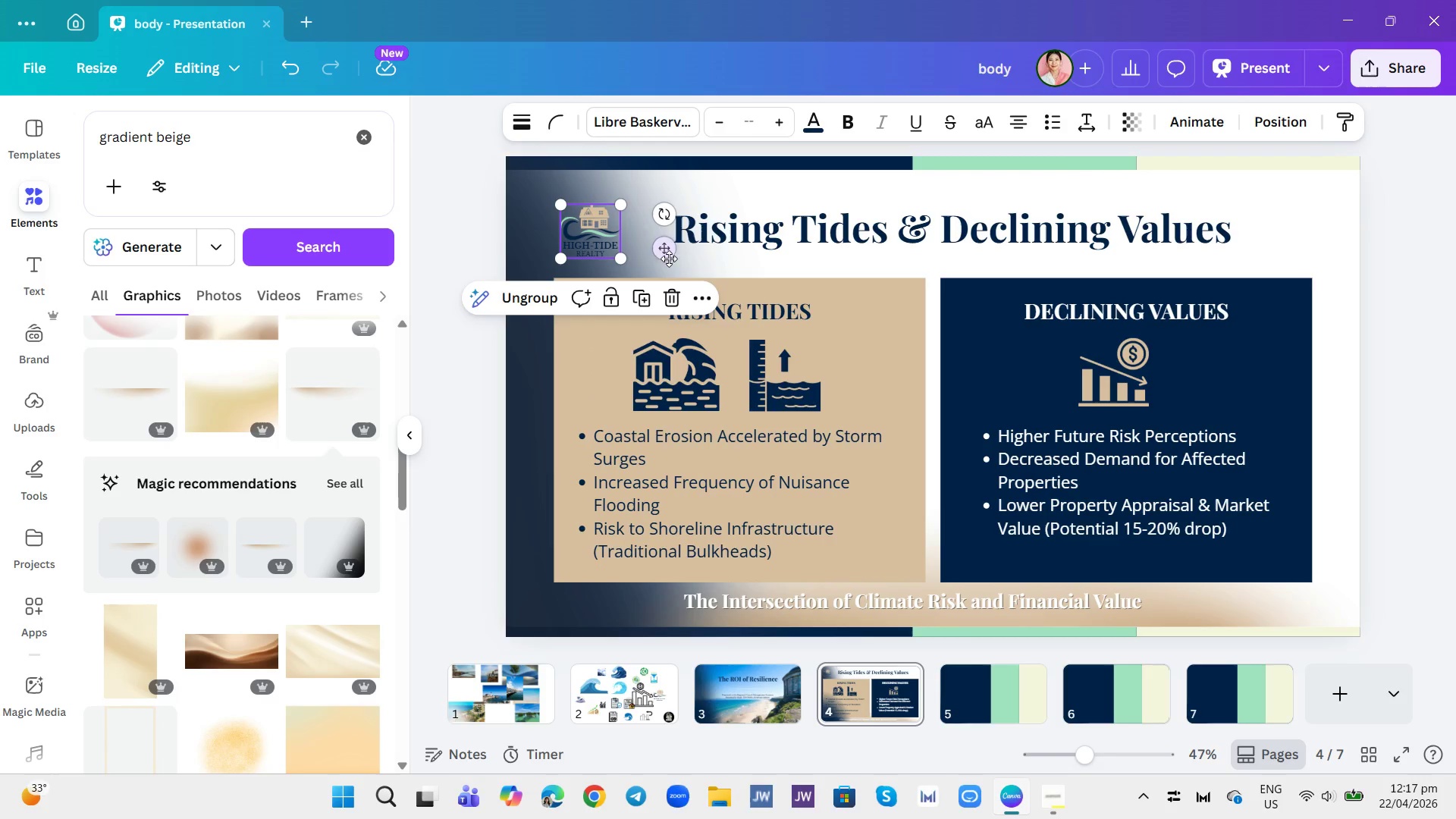 
left_click([642, 243])
 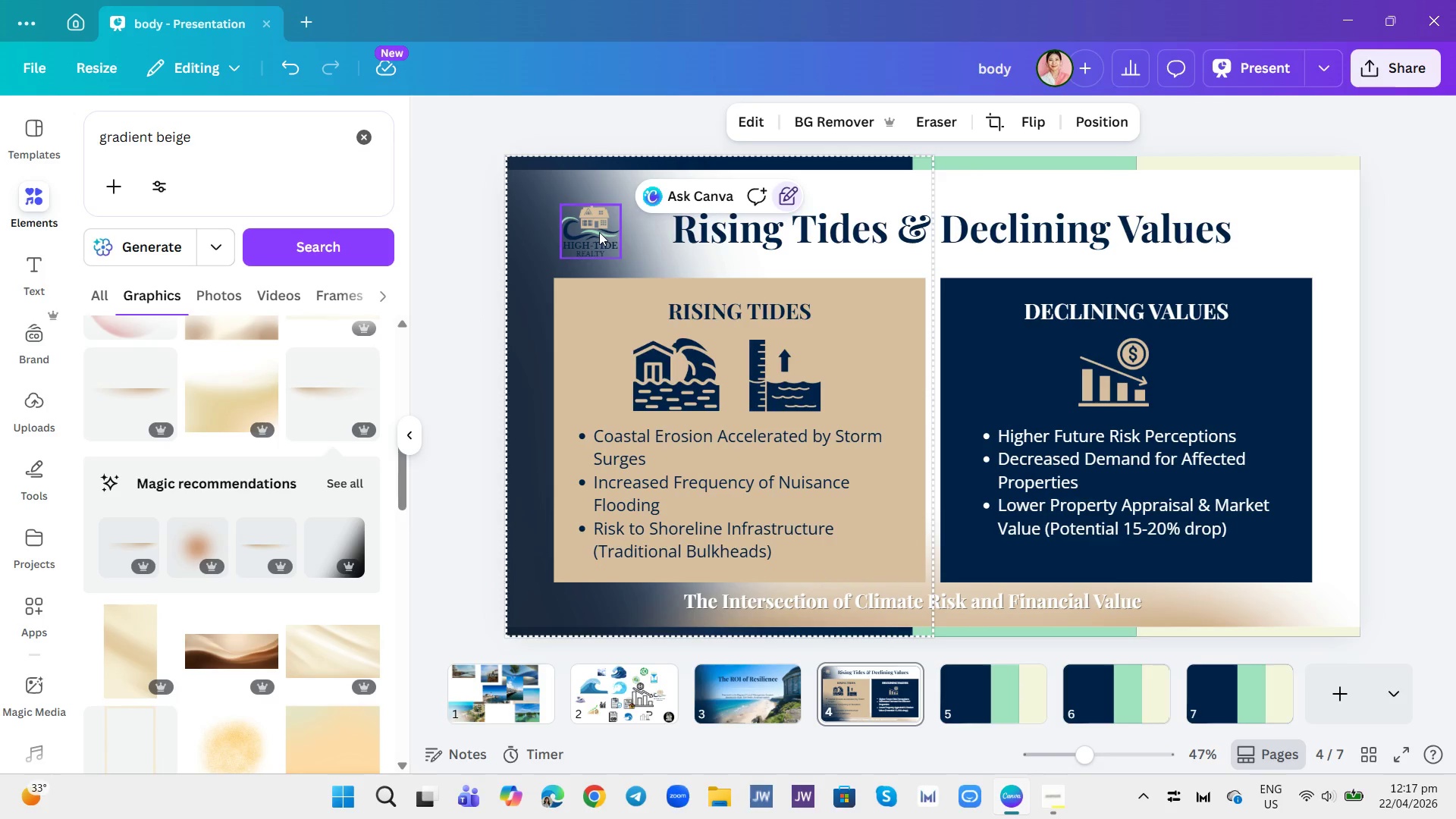 
left_click([599, 232])
 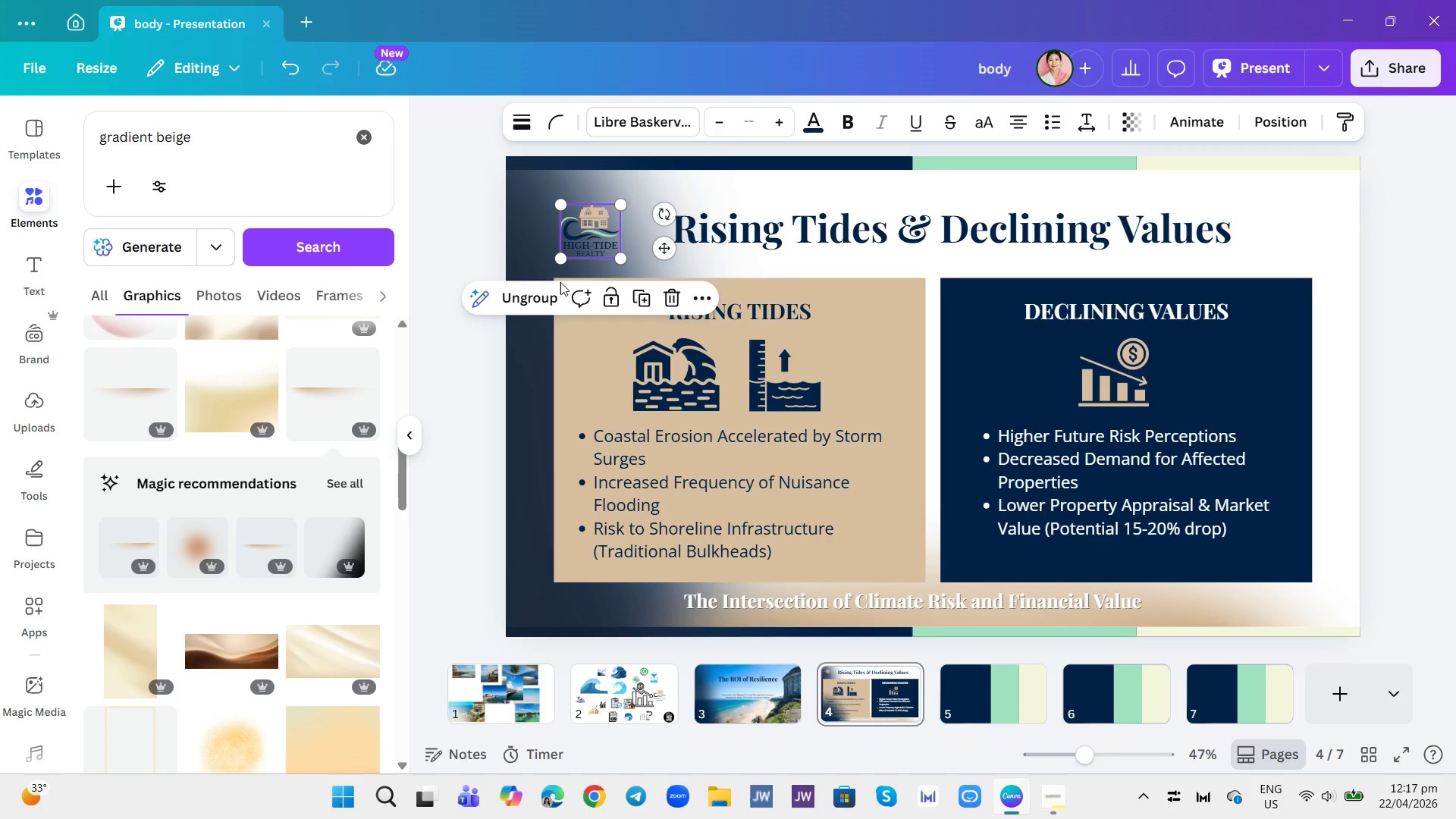 
left_click([540, 297])
 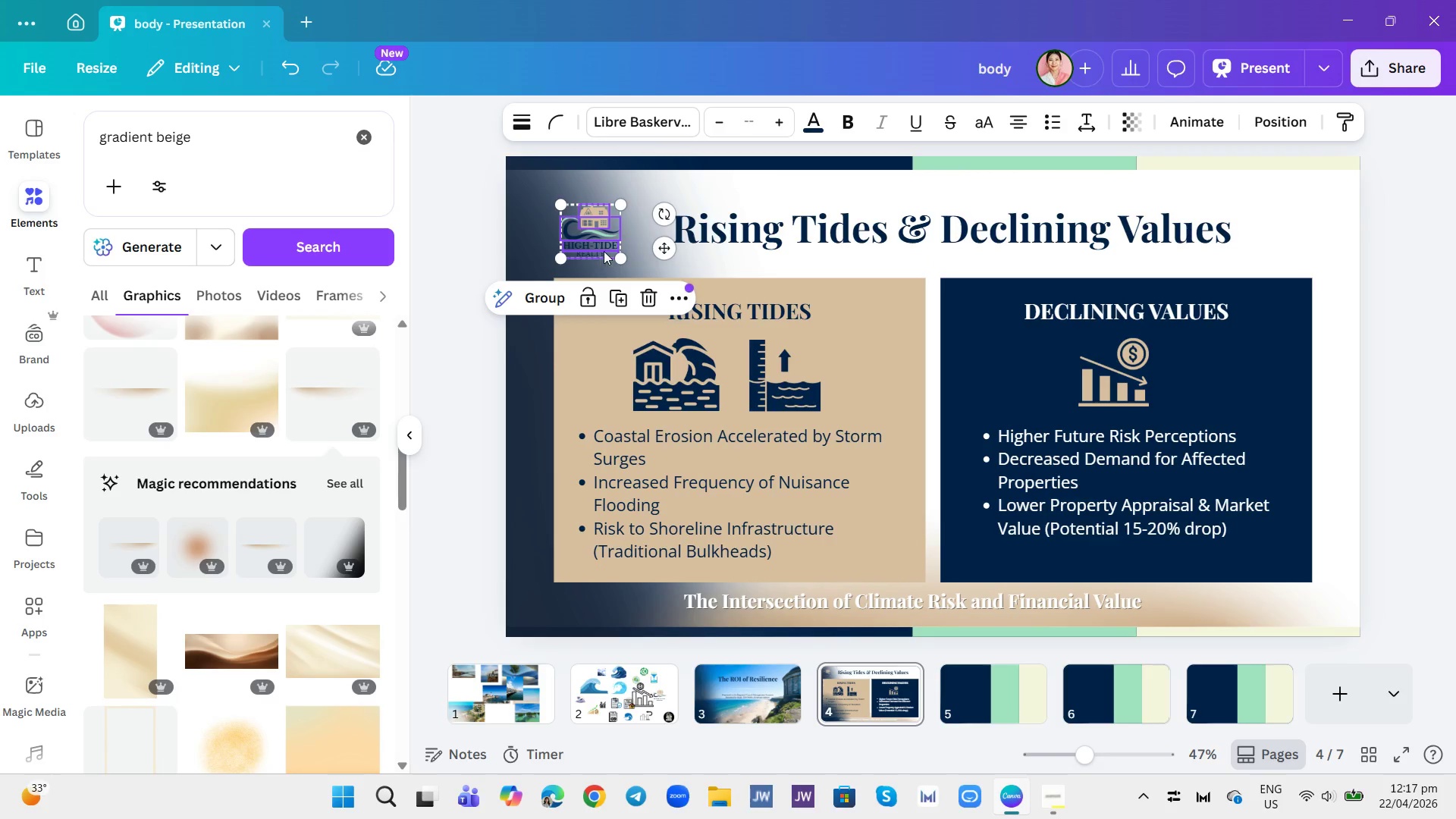 
left_click([602, 249])
 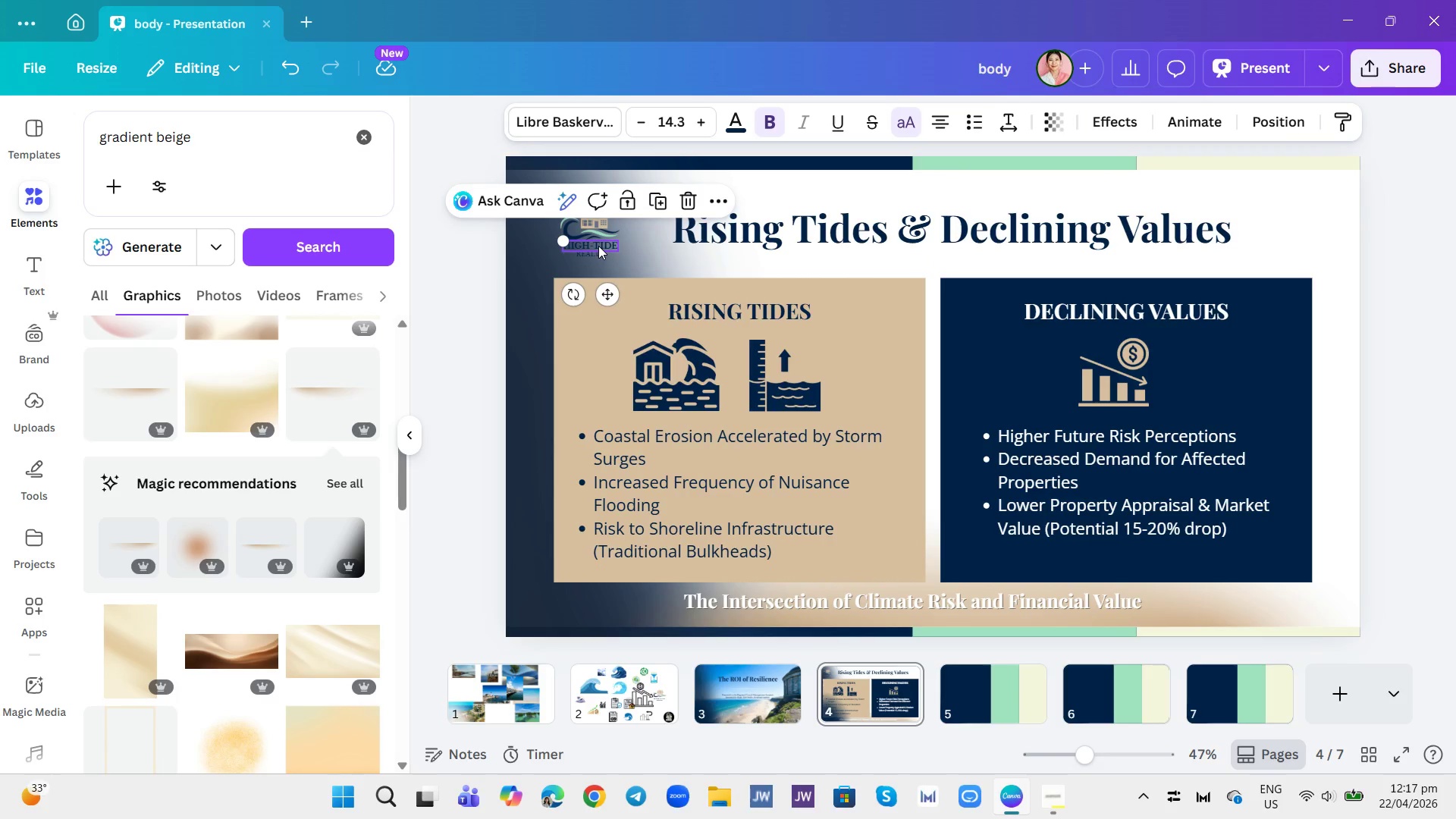 
double_click([598, 246])
 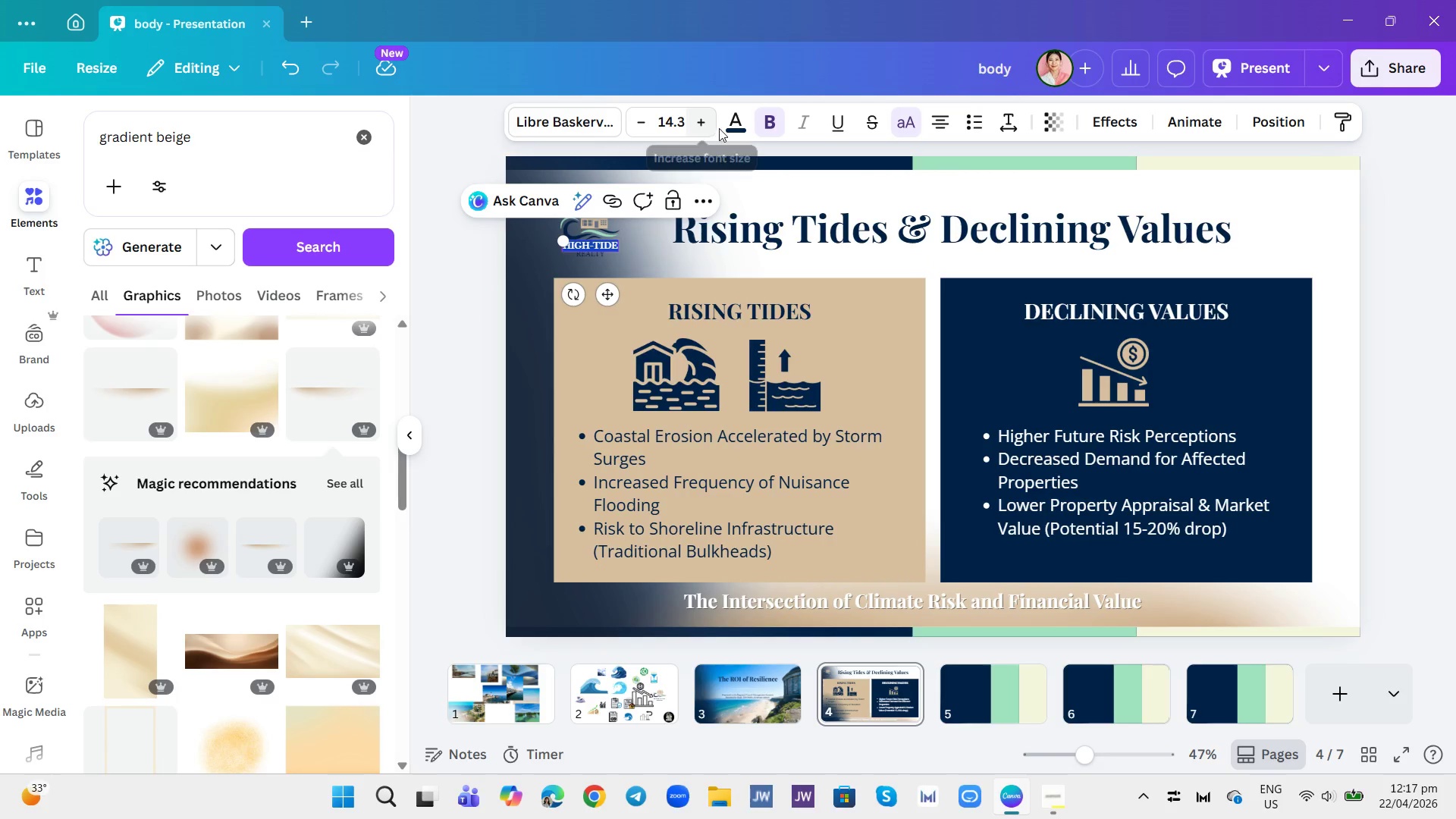 
left_click([733, 124])
 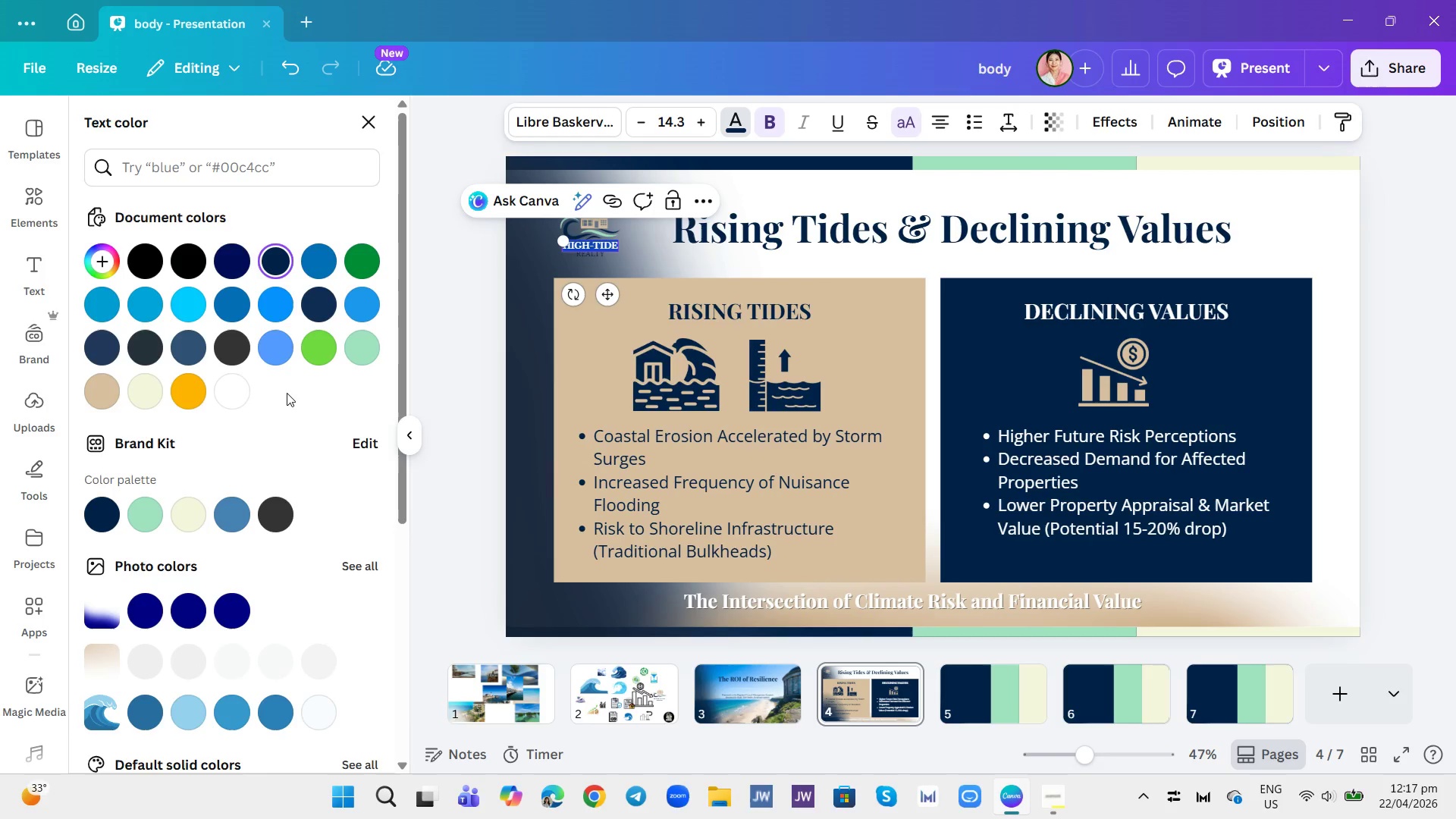 
left_click([239, 387])
 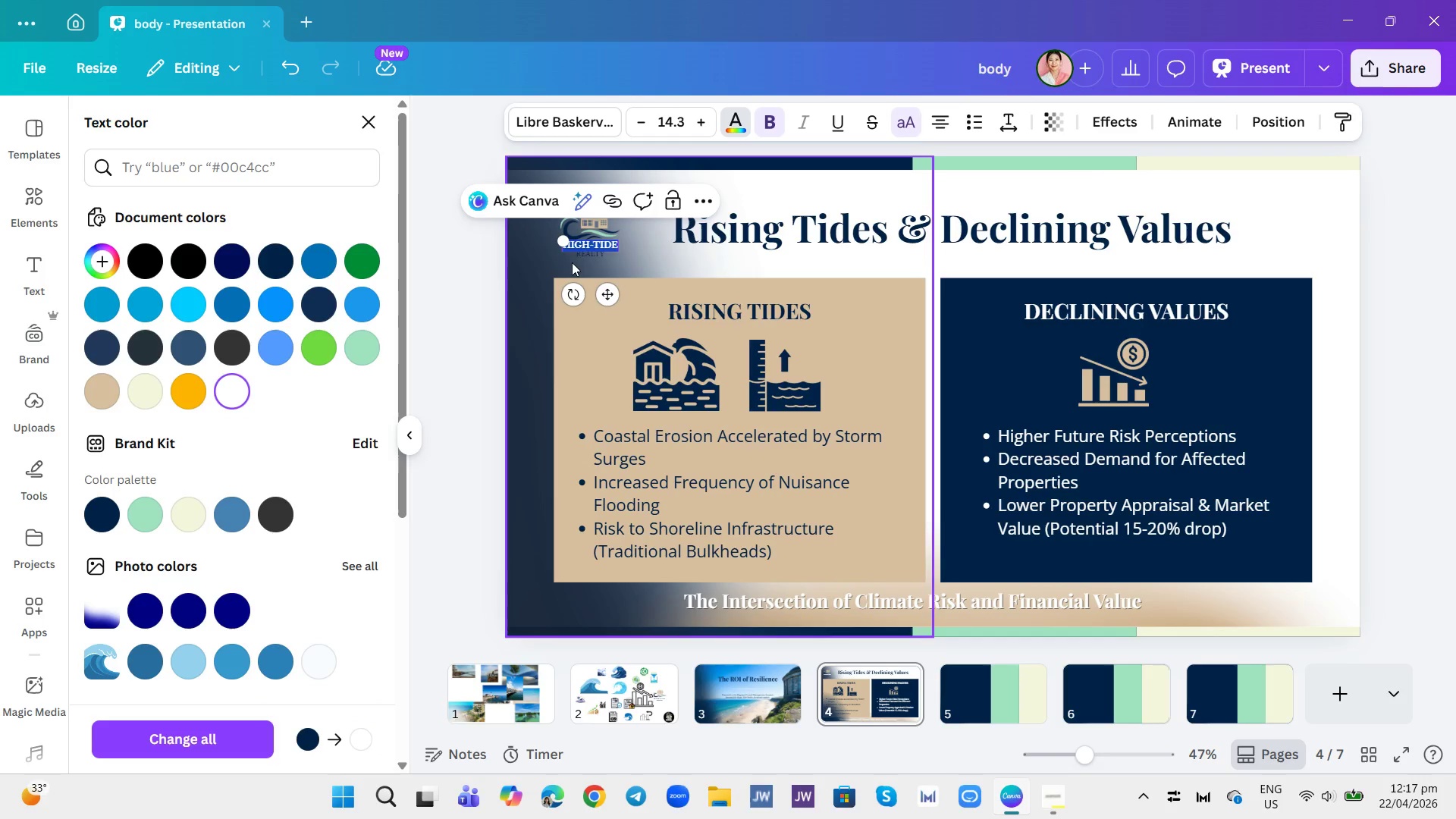 
left_click([584, 255])
 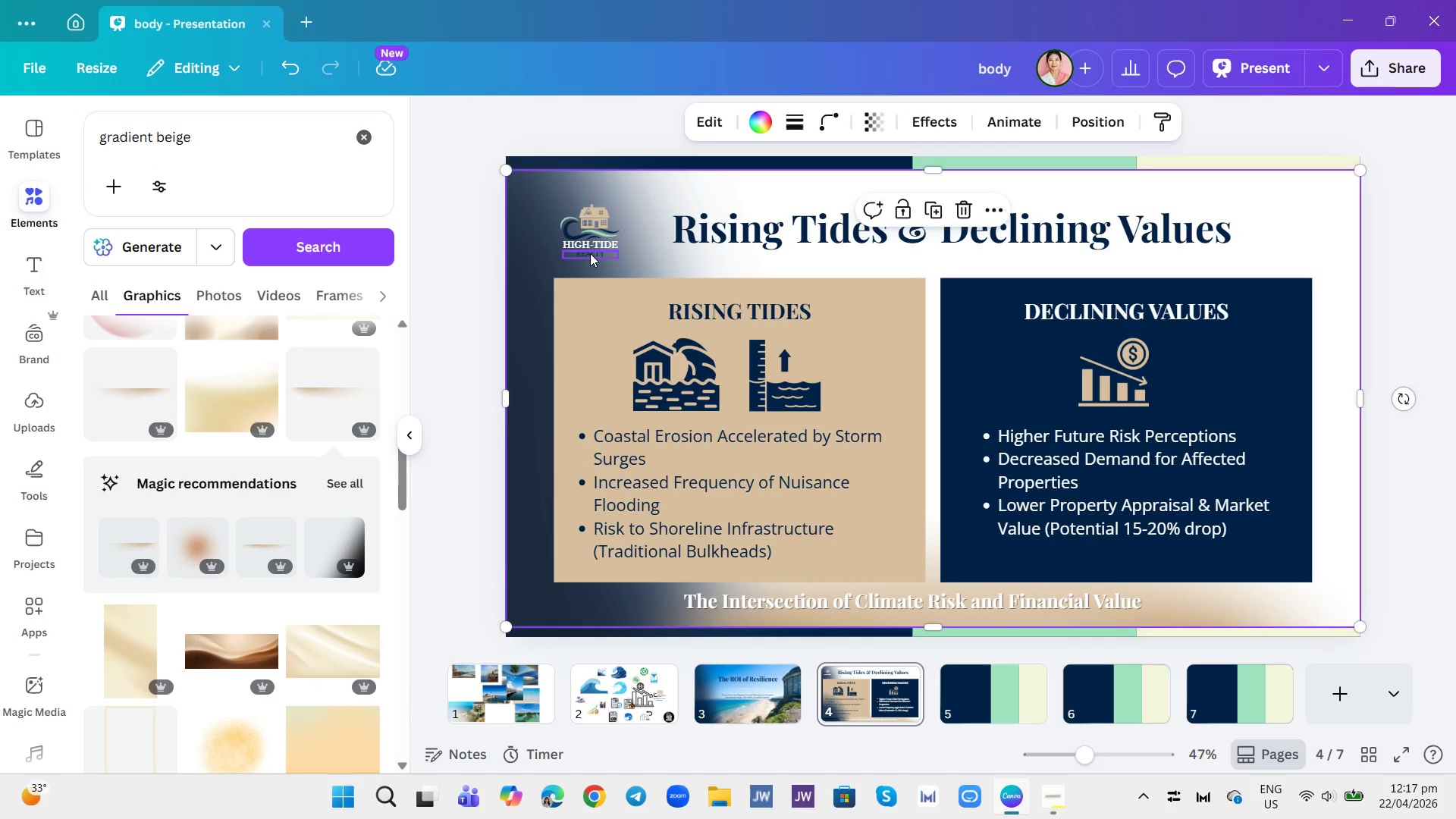 
double_click([590, 253])
 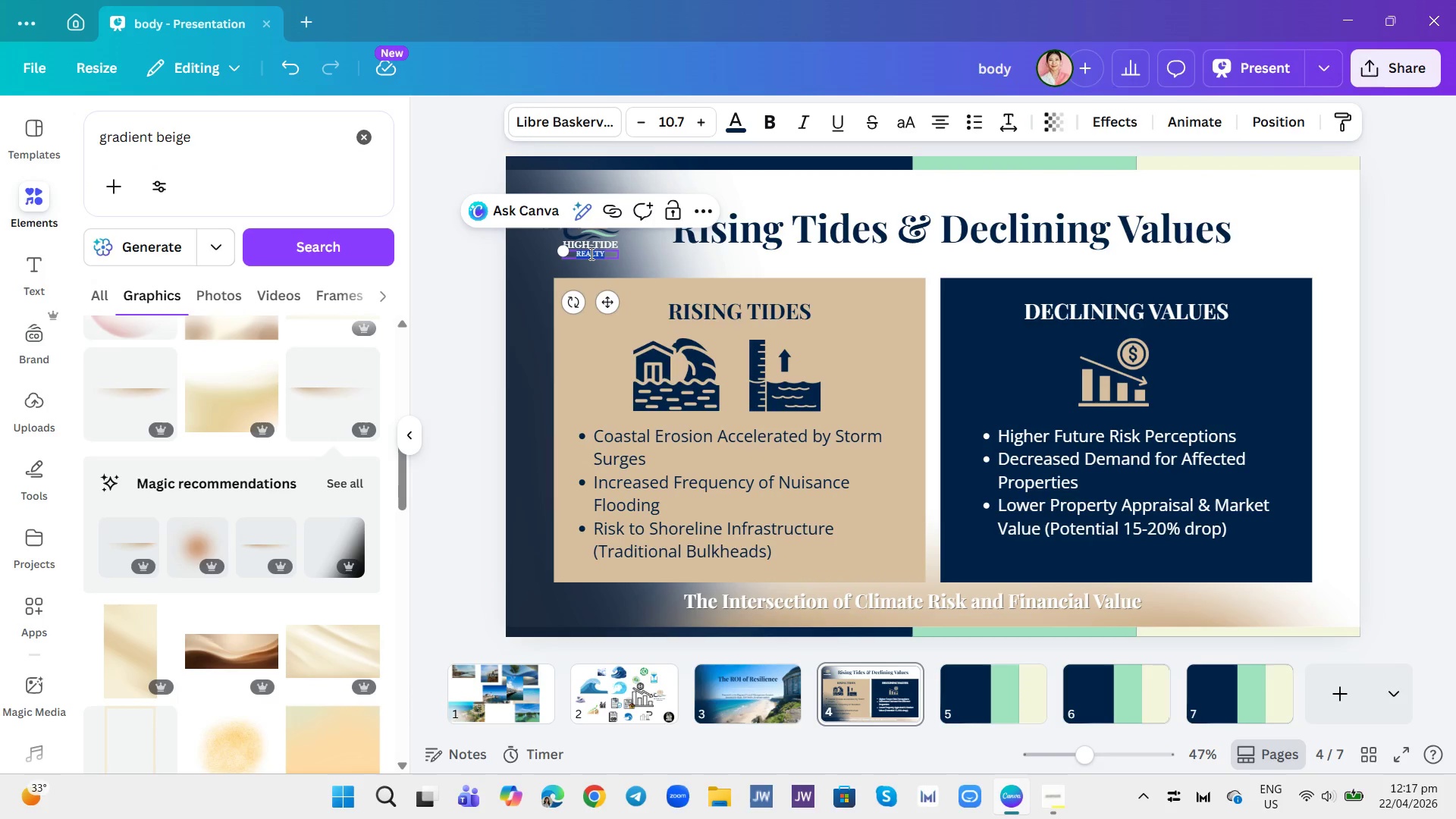 
triple_click([590, 253])
 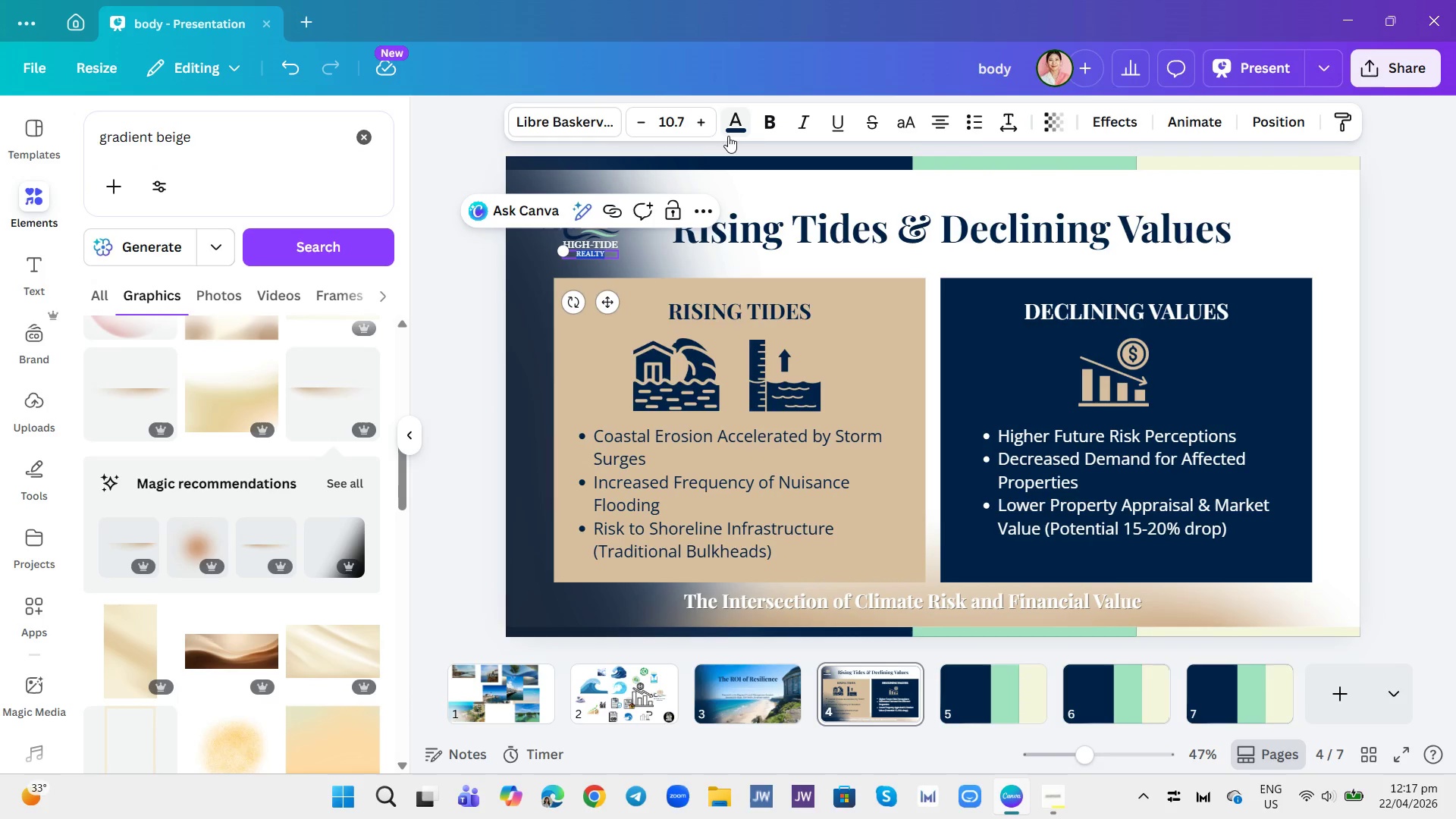 
left_click([735, 125])
 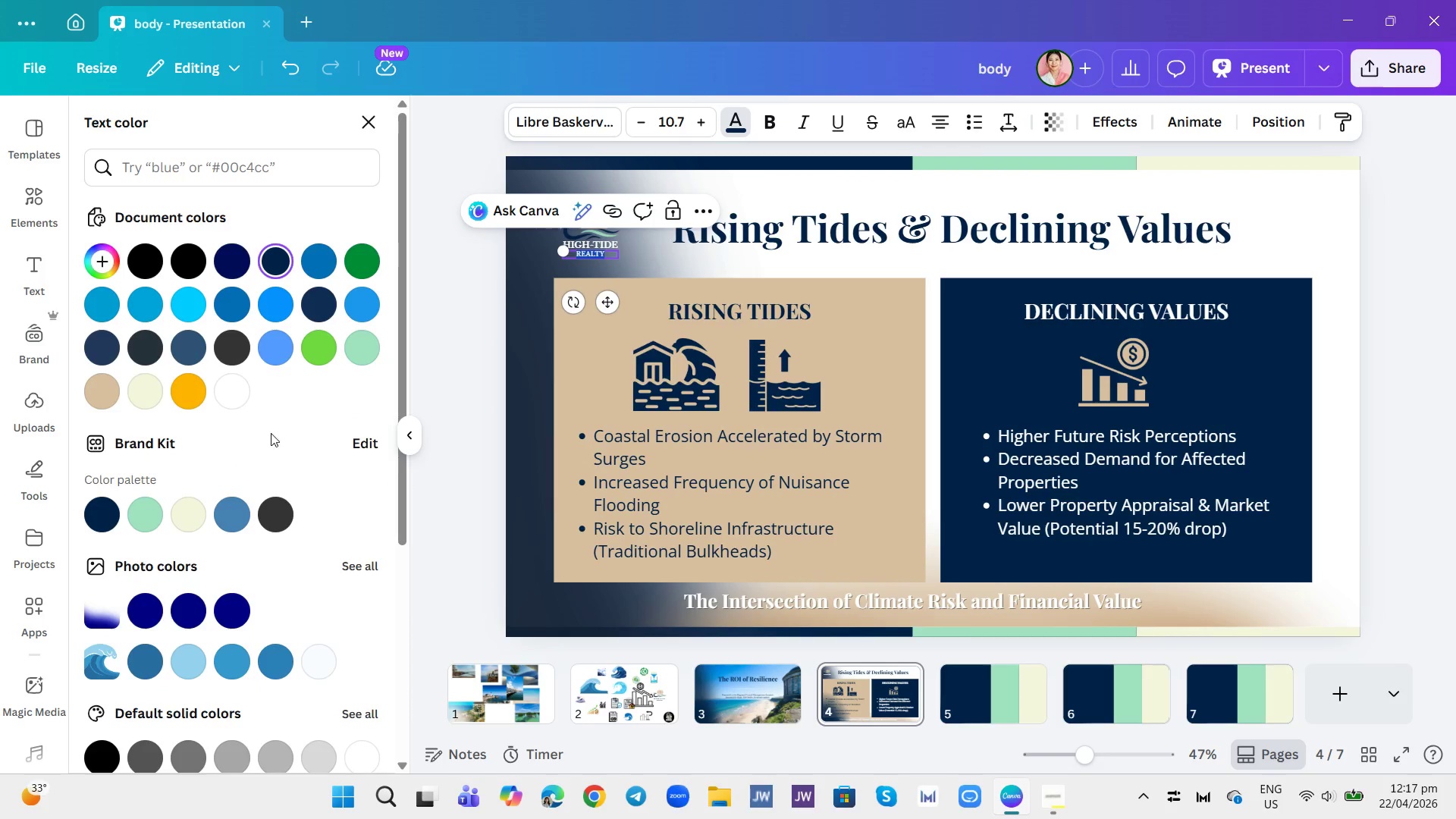 
left_click([231, 394])
 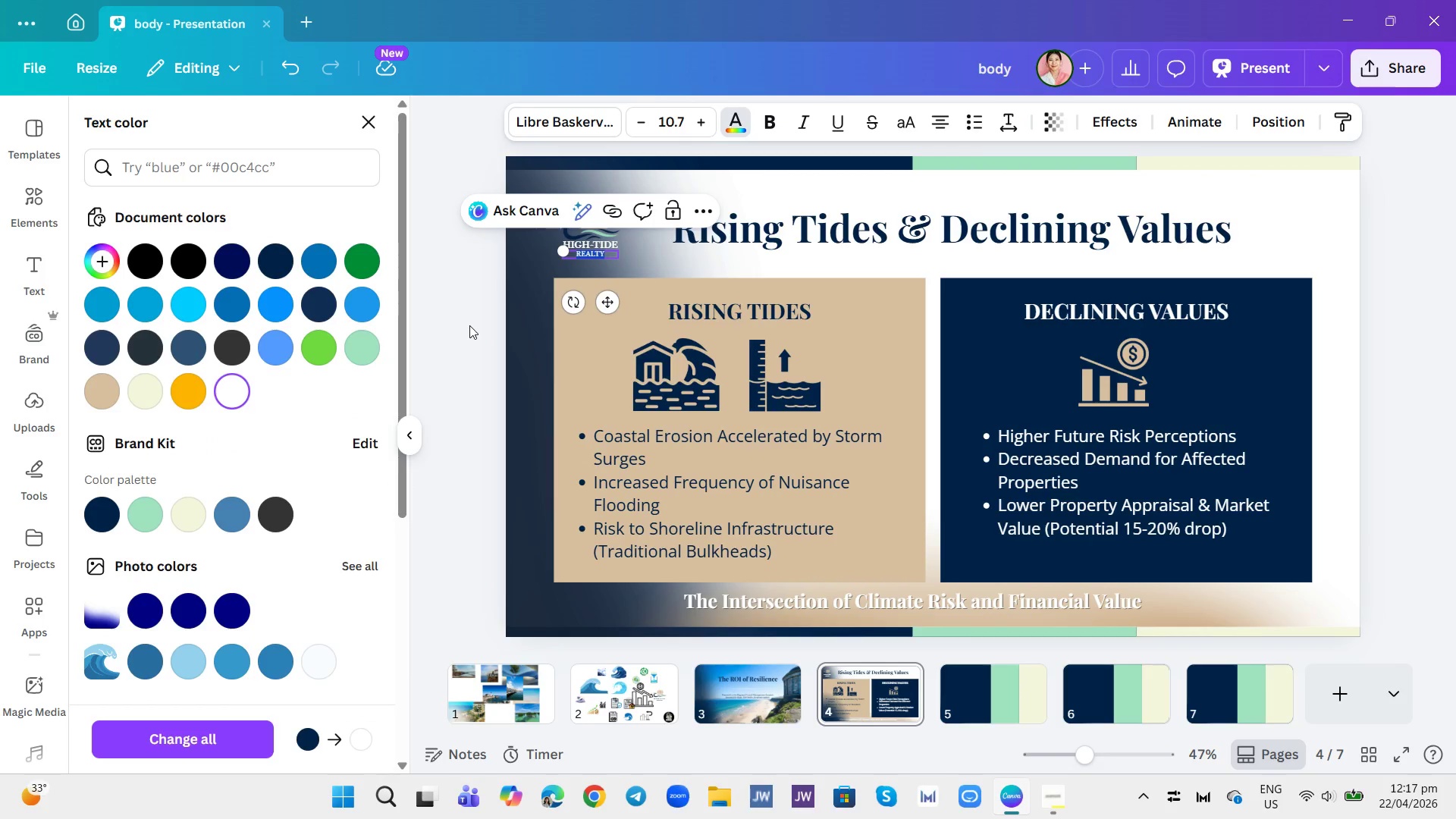 
left_click([472, 300])
 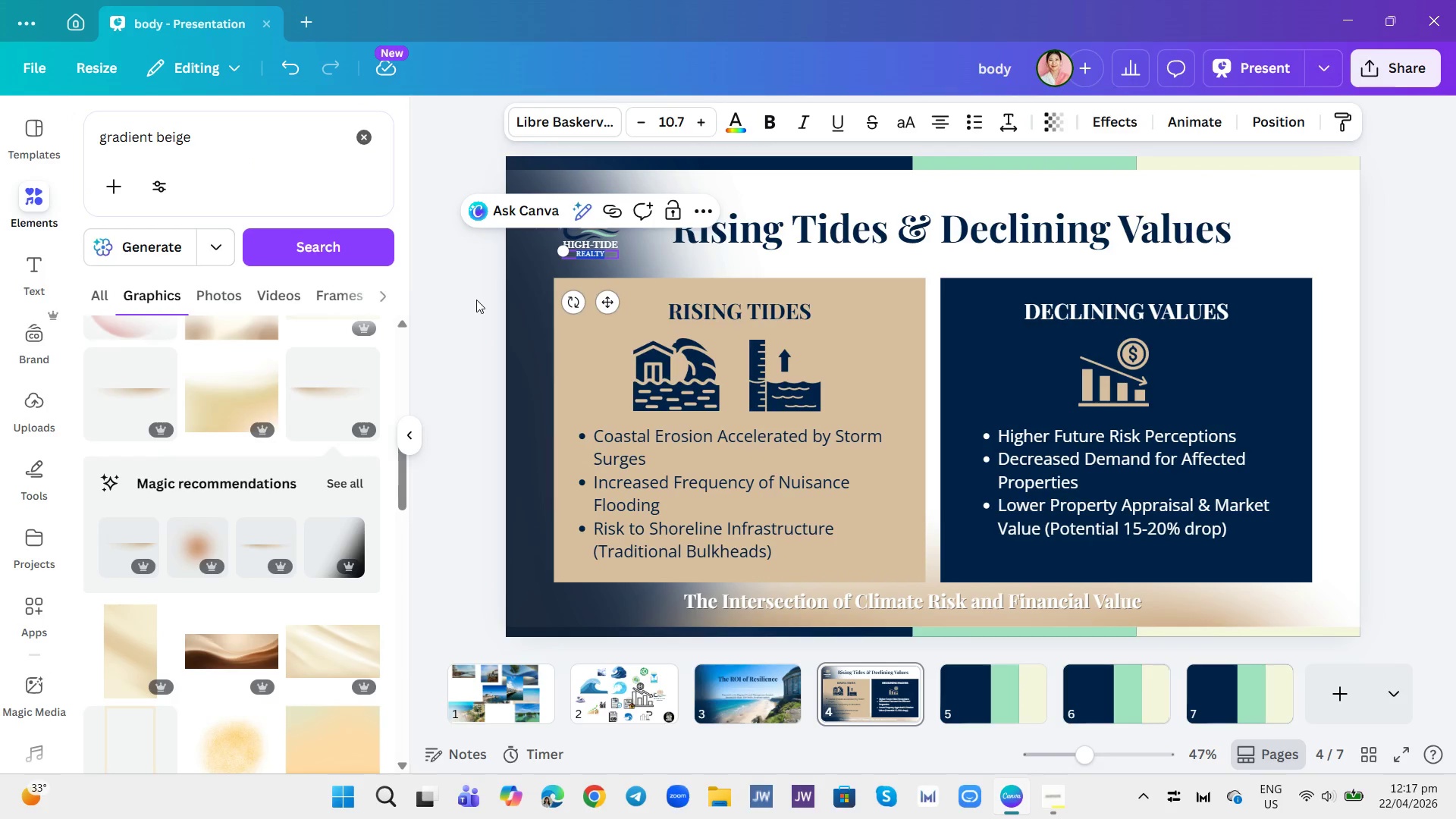 
left_click([477, 300])
 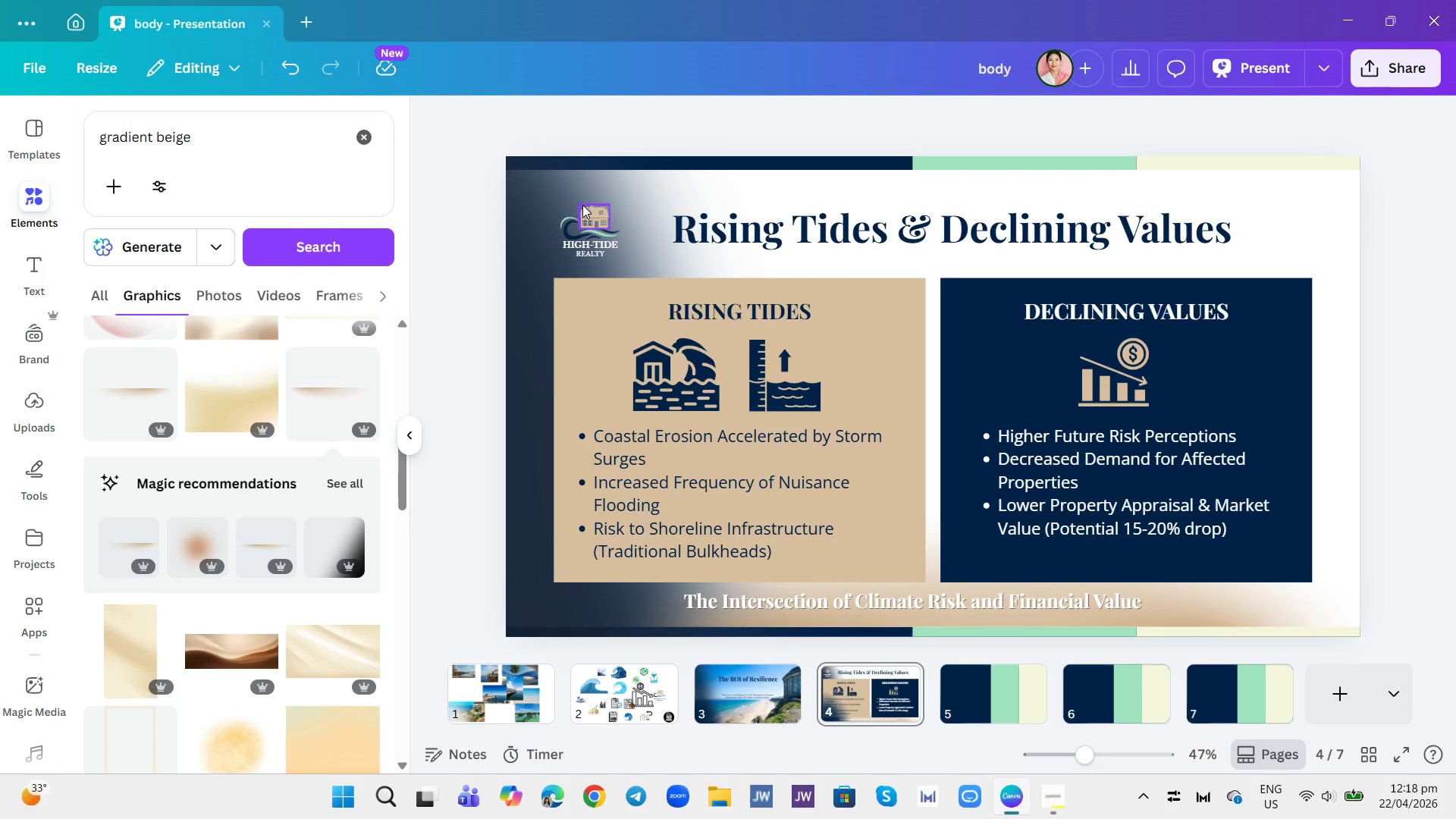 
wait(11.09)
 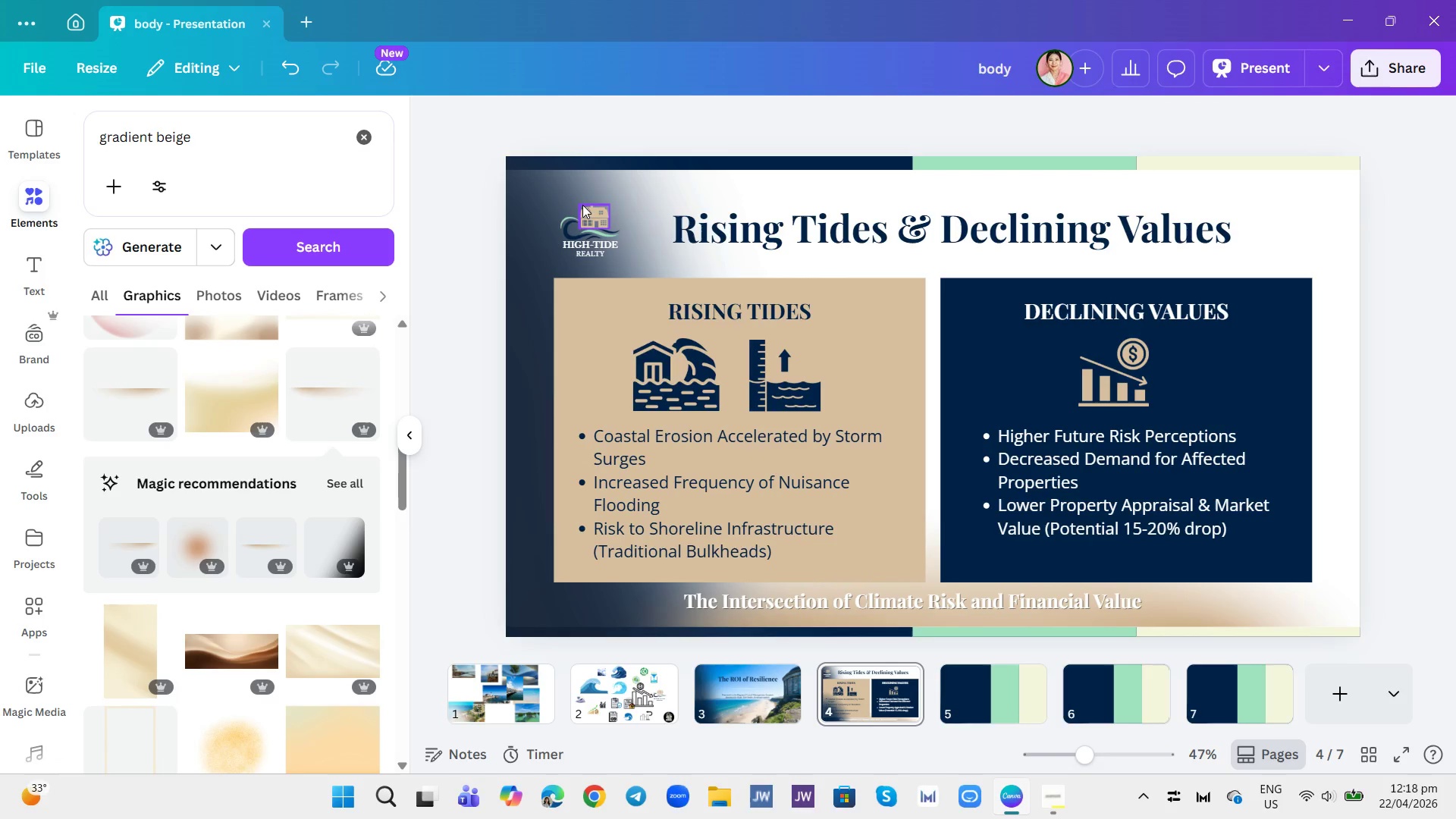 
left_click([639, 251])
 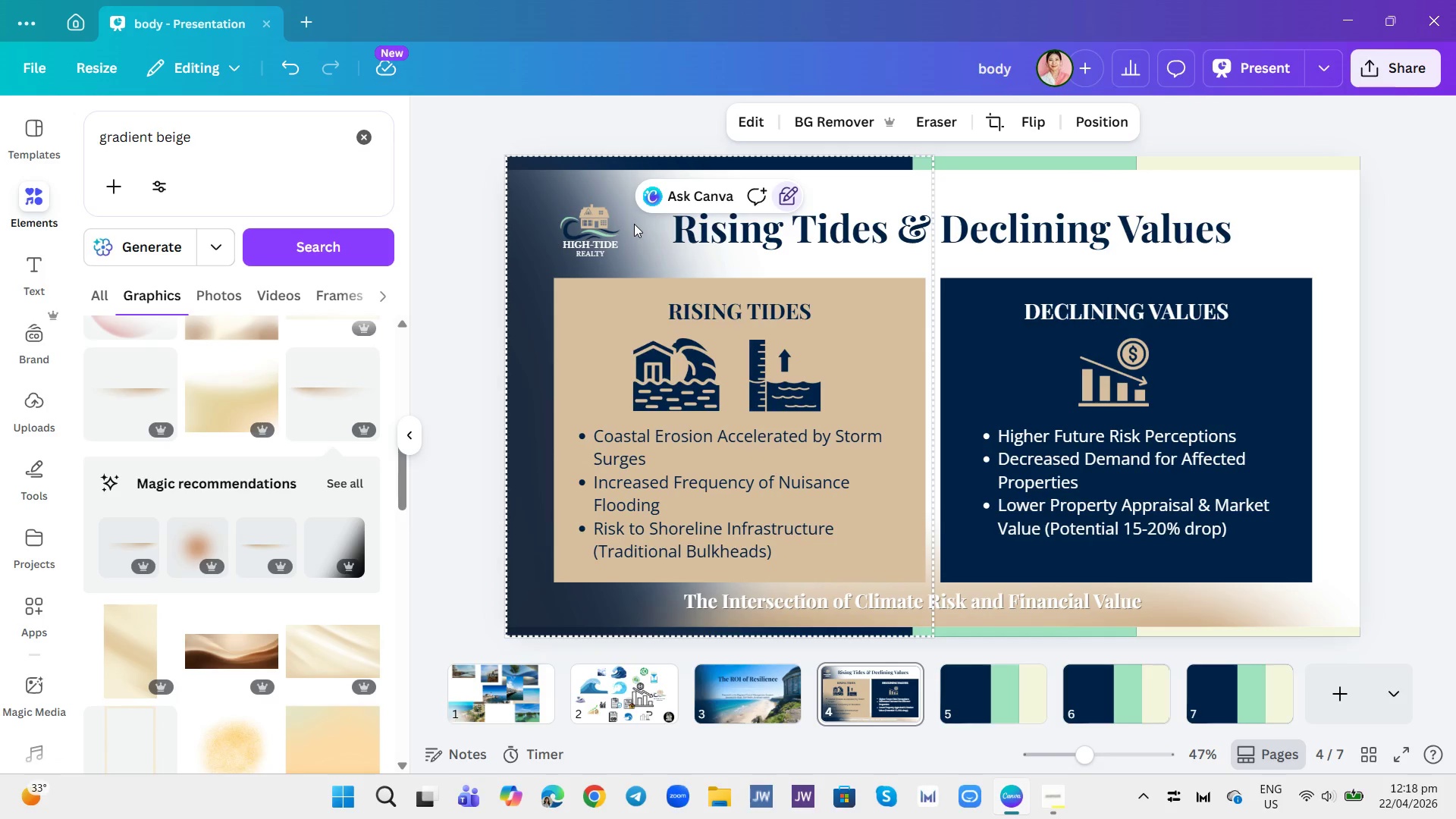 
left_click_drag(start_coordinate=[632, 253], to_coordinate=[562, 202])
 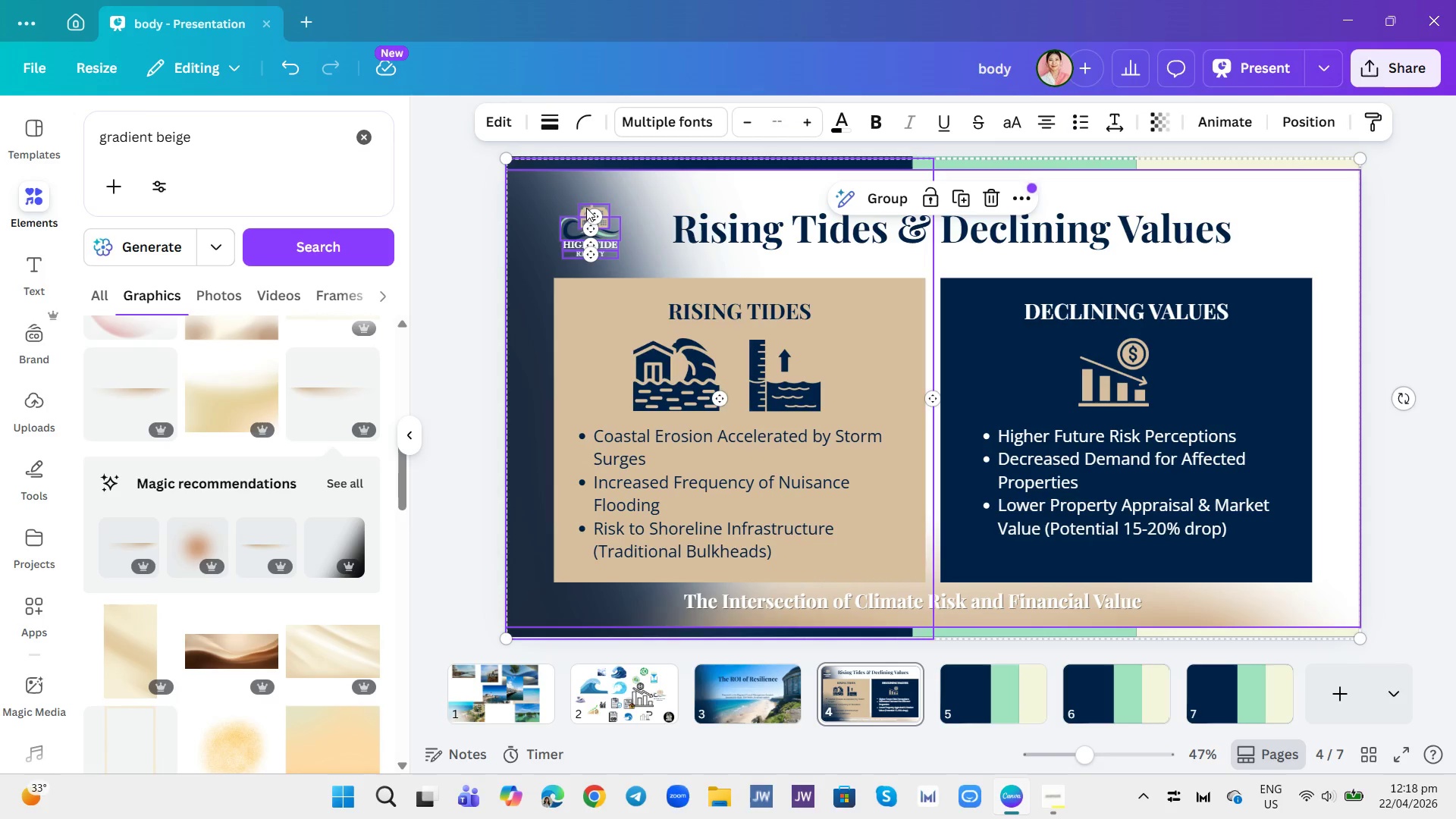 
left_click([635, 220])
 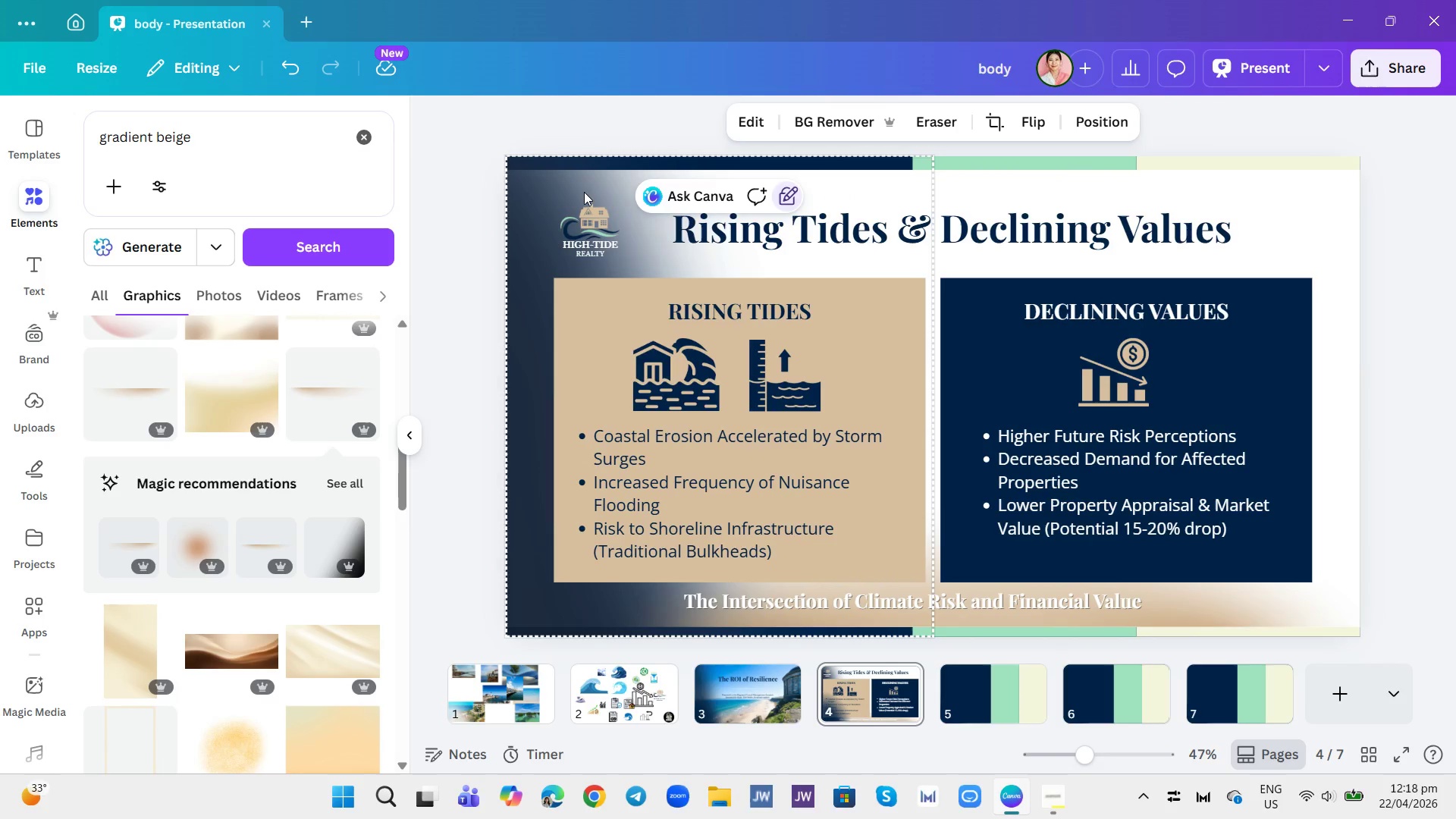 
left_click_drag(start_coordinate=[584, 192], to_coordinate=[604, 255])
 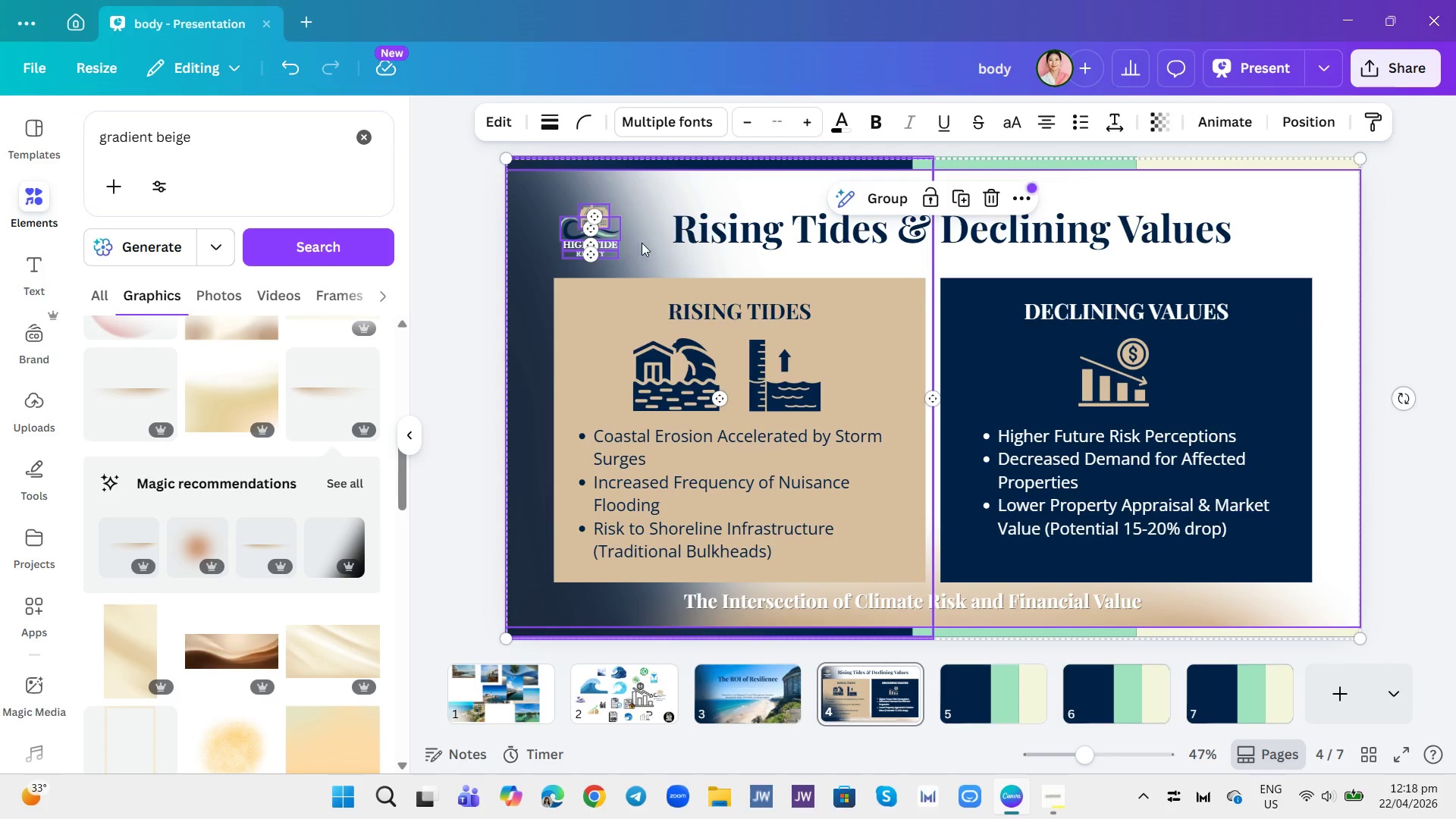 
left_click([649, 243])
 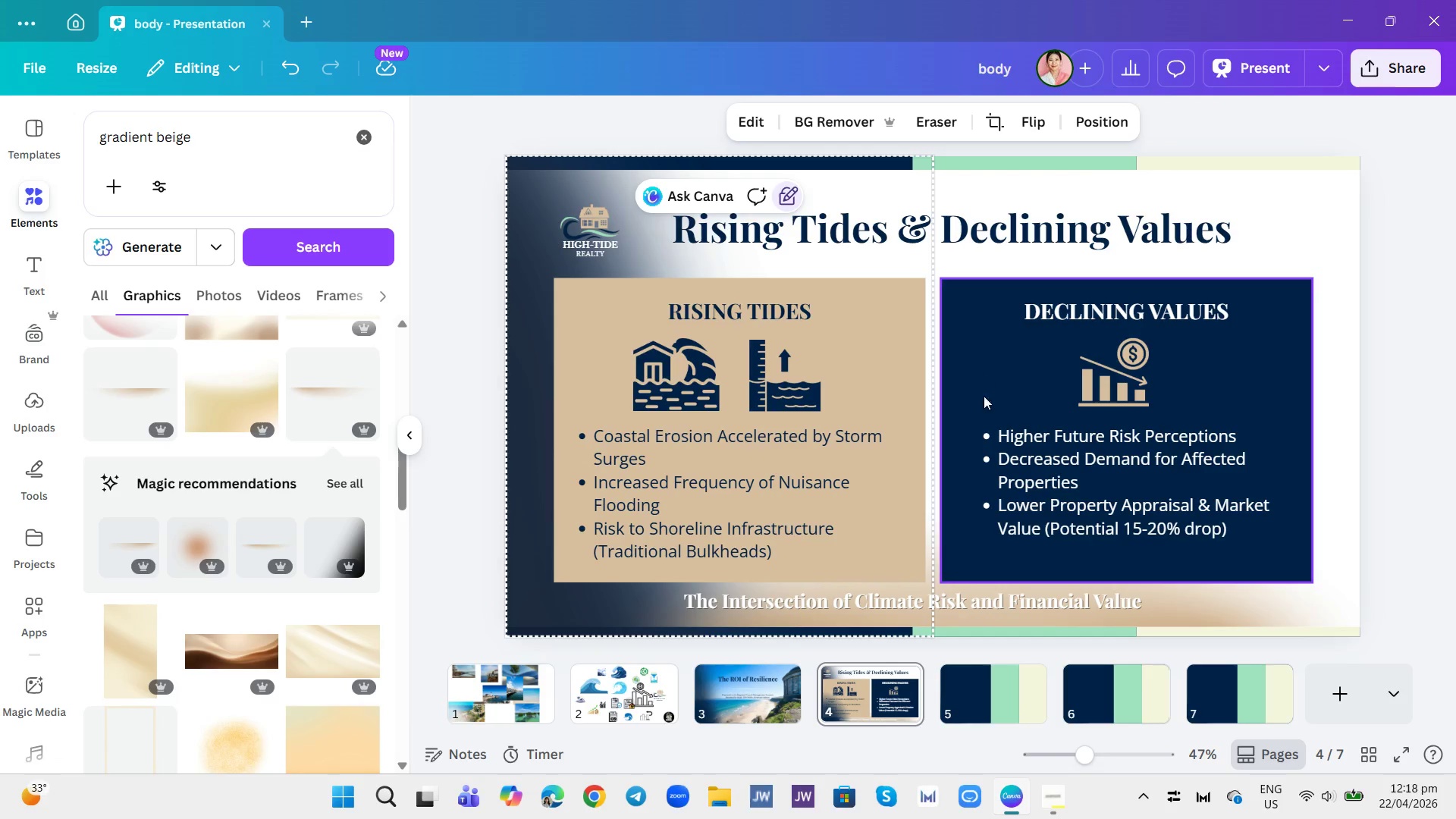 
left_click([651, 693])
 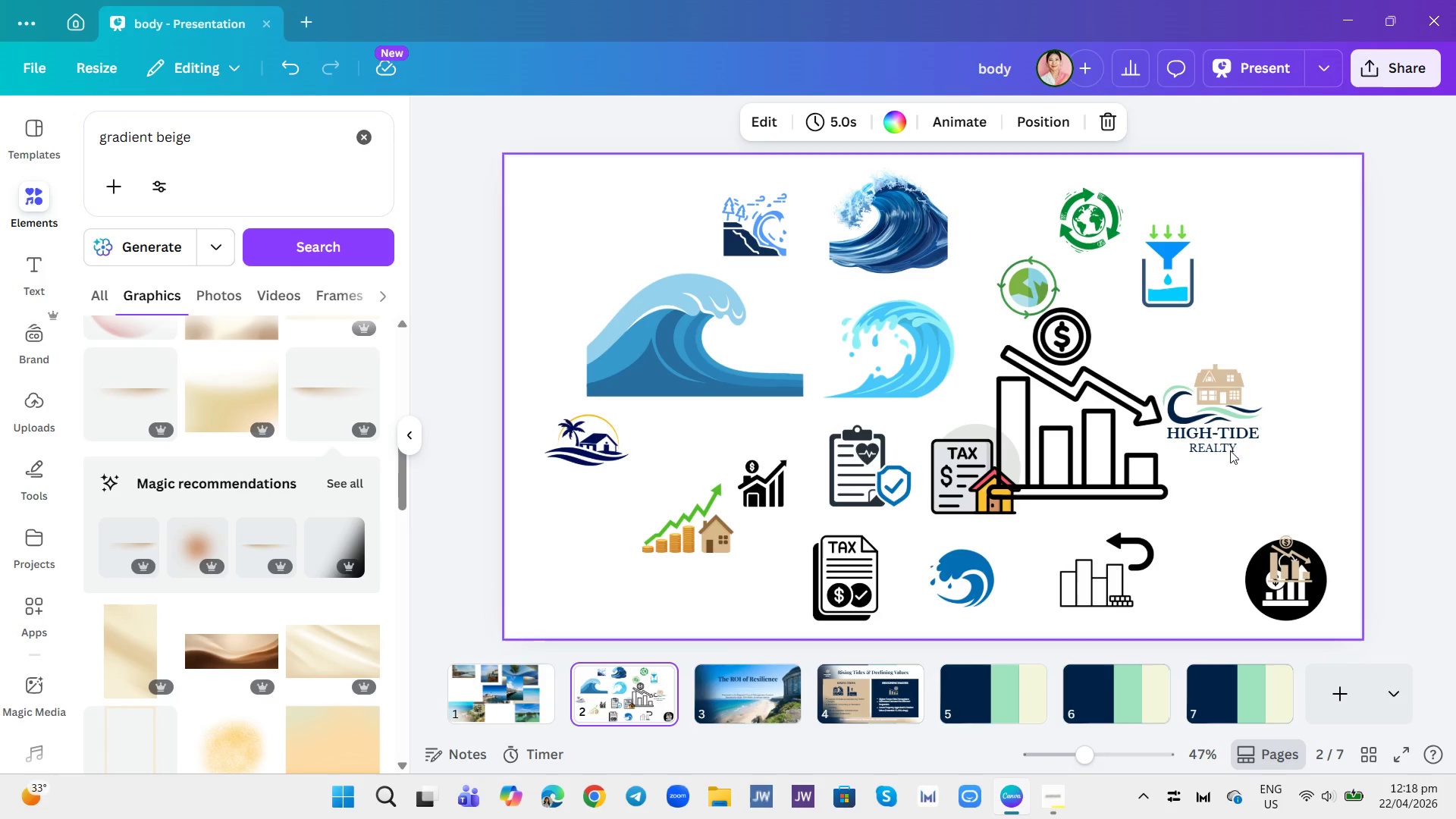 
left_click([1214, 419])
 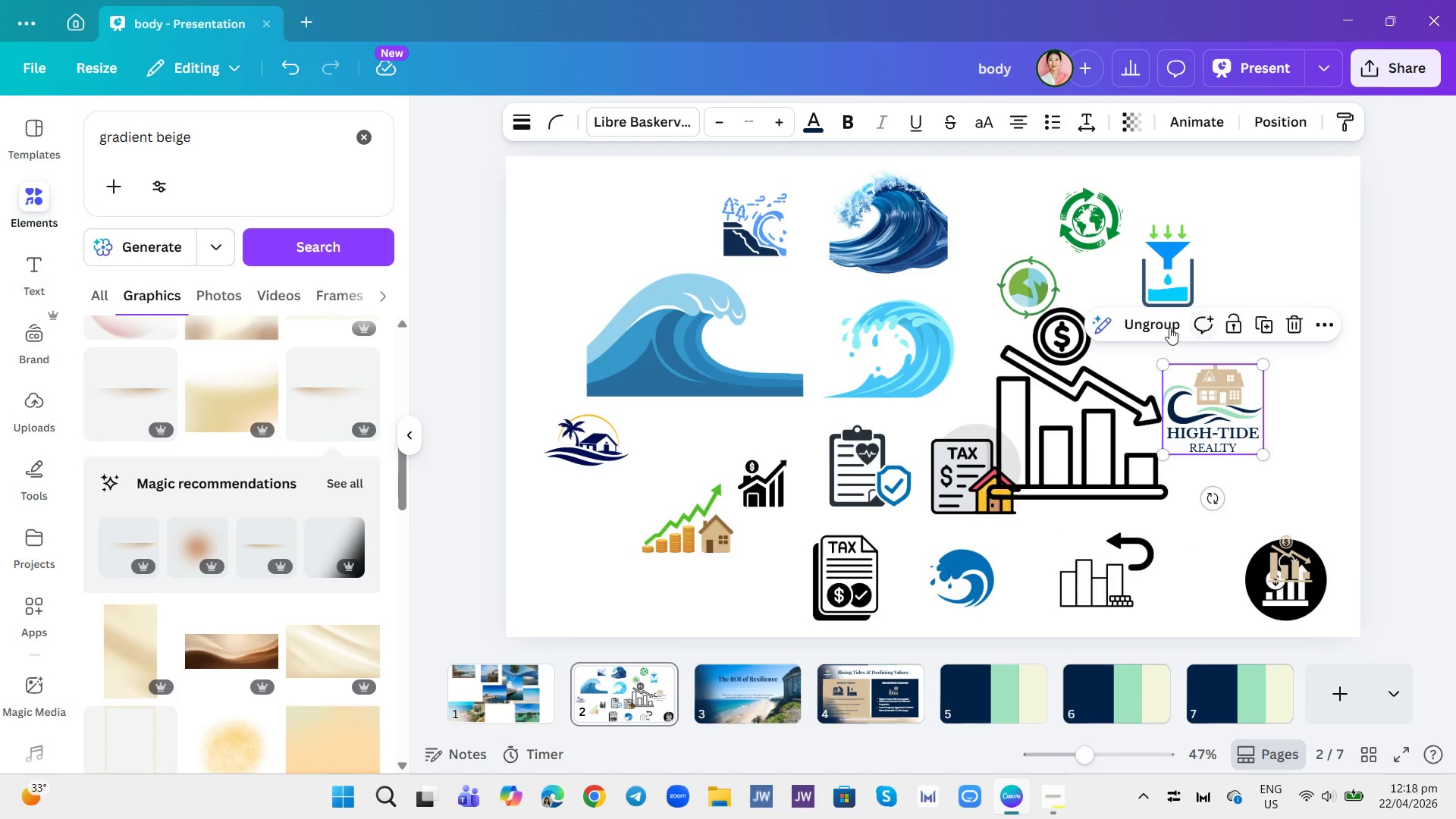 
left_click([1155, 319])
 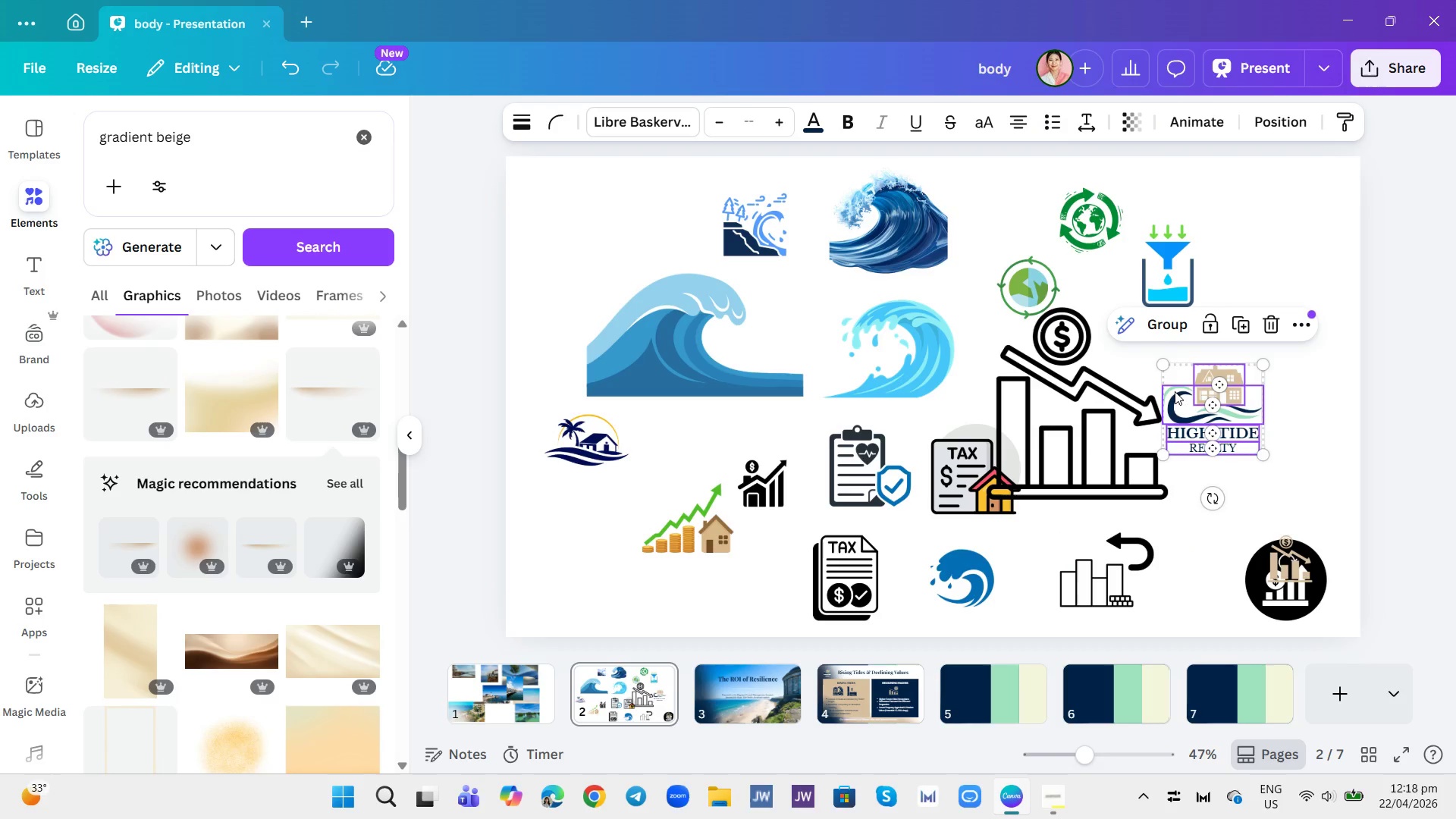 
left_click([1175, 393])
 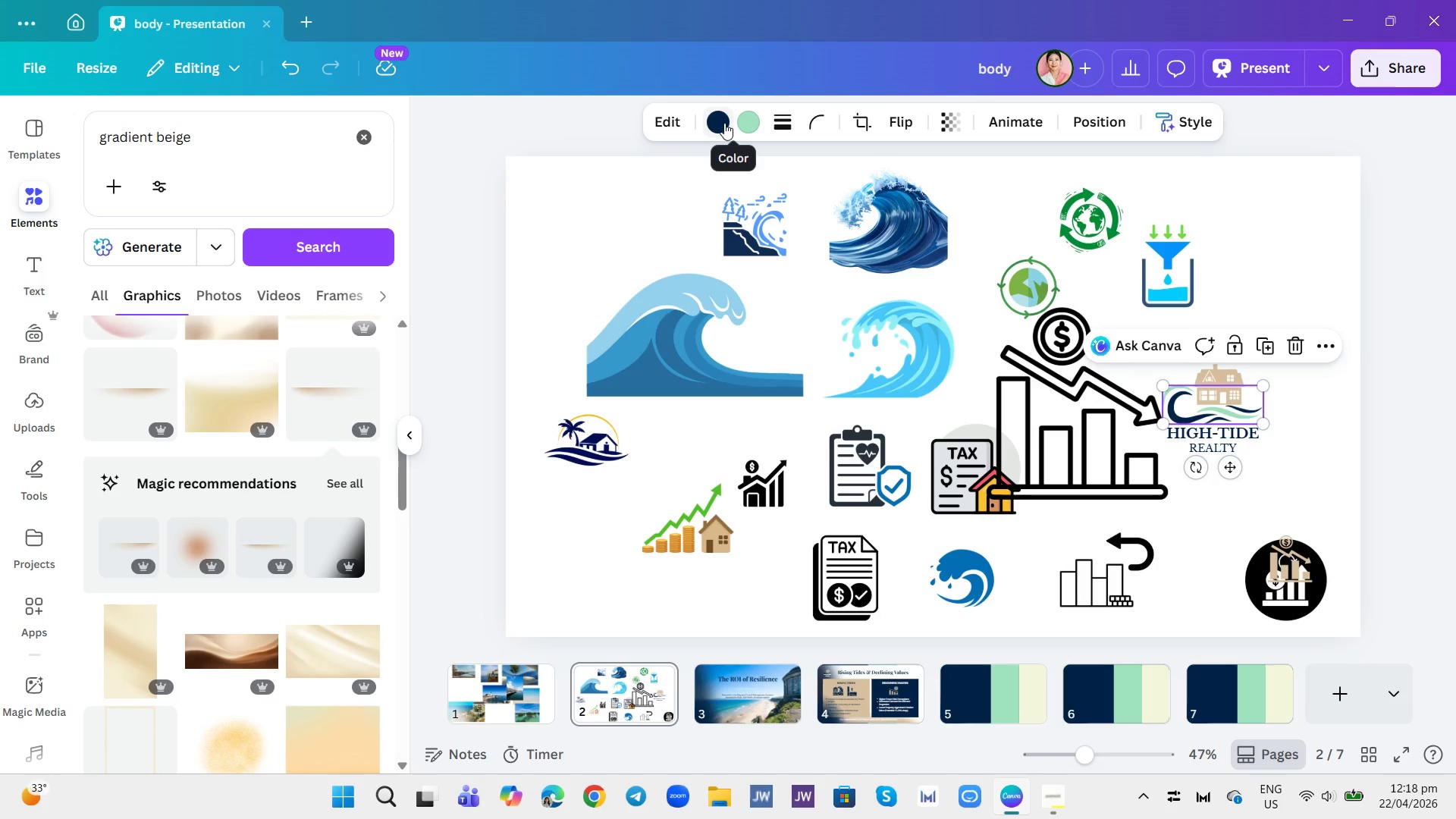 
left_click([724, 123])
 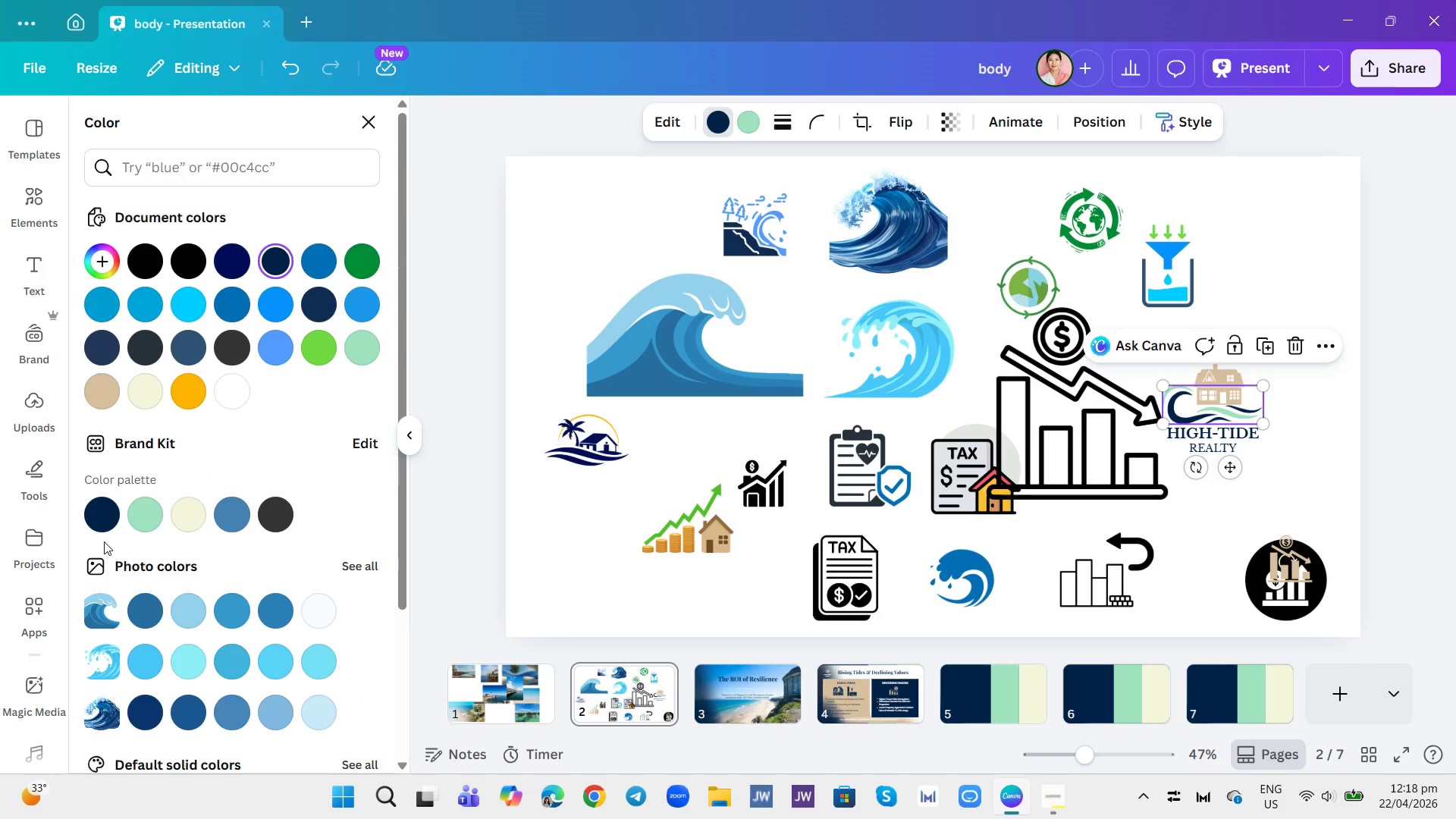 
left_click([151, 516])
 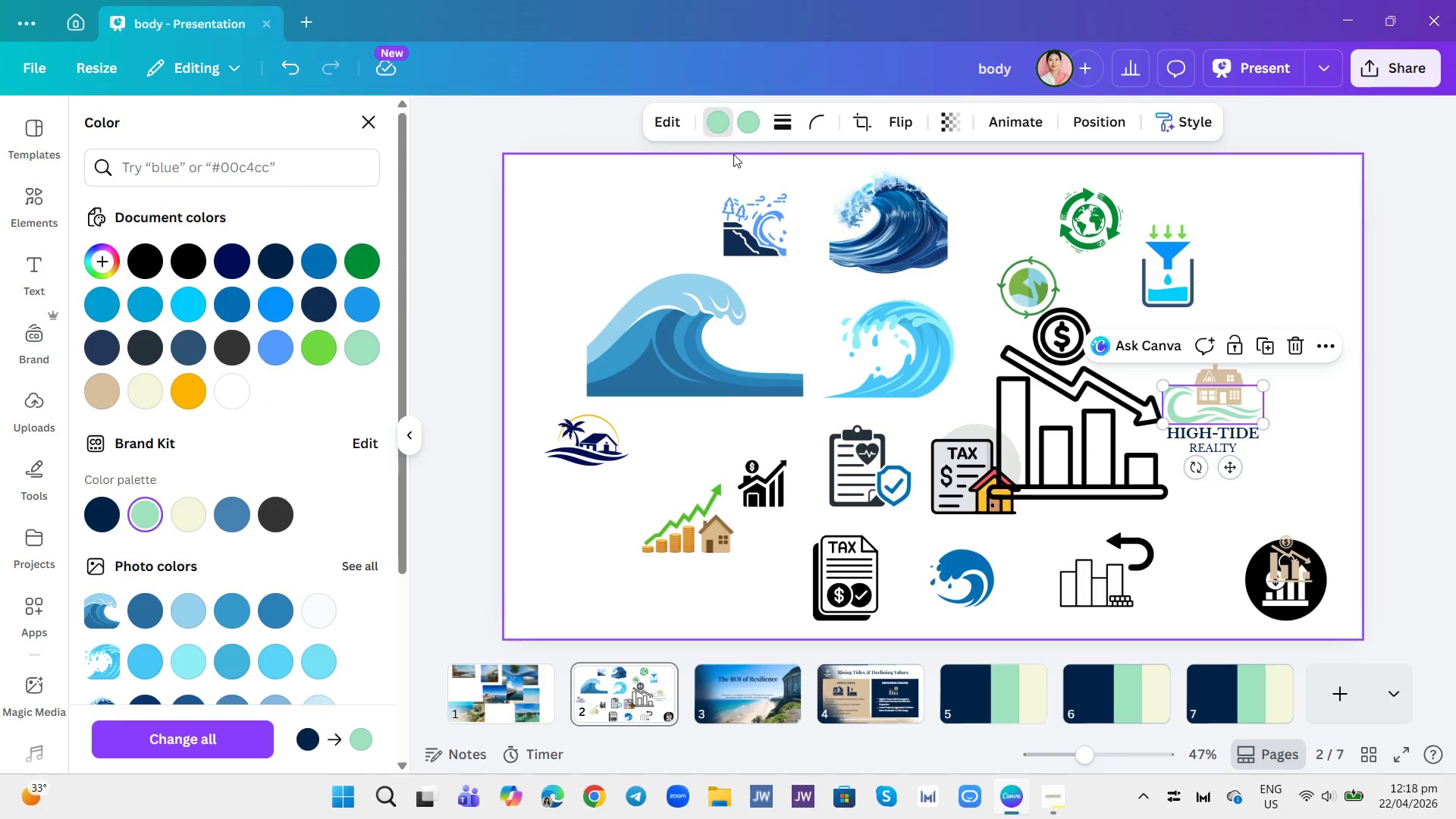 
left_click([752, 125])
 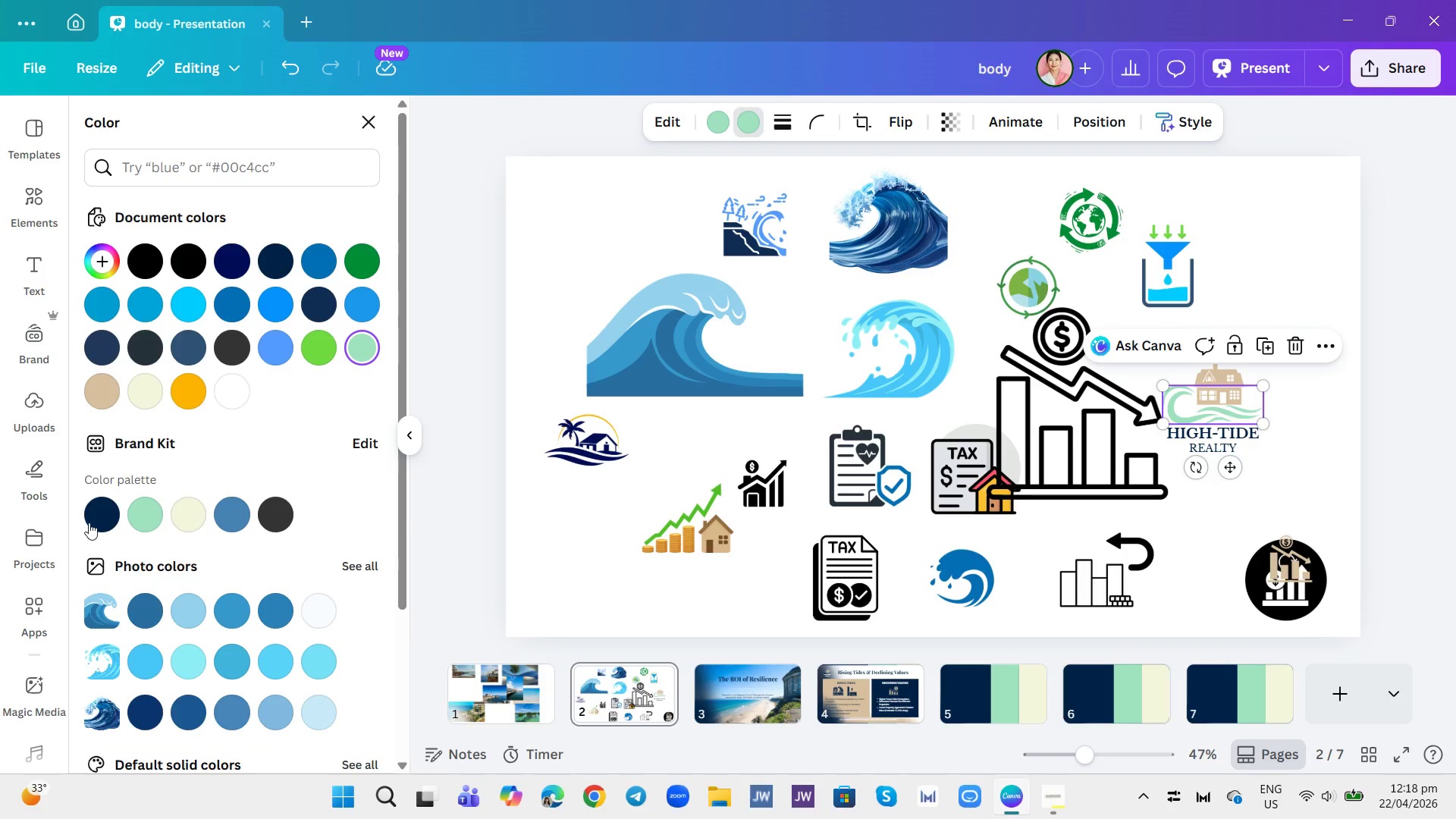 
left_click([96, 515])
 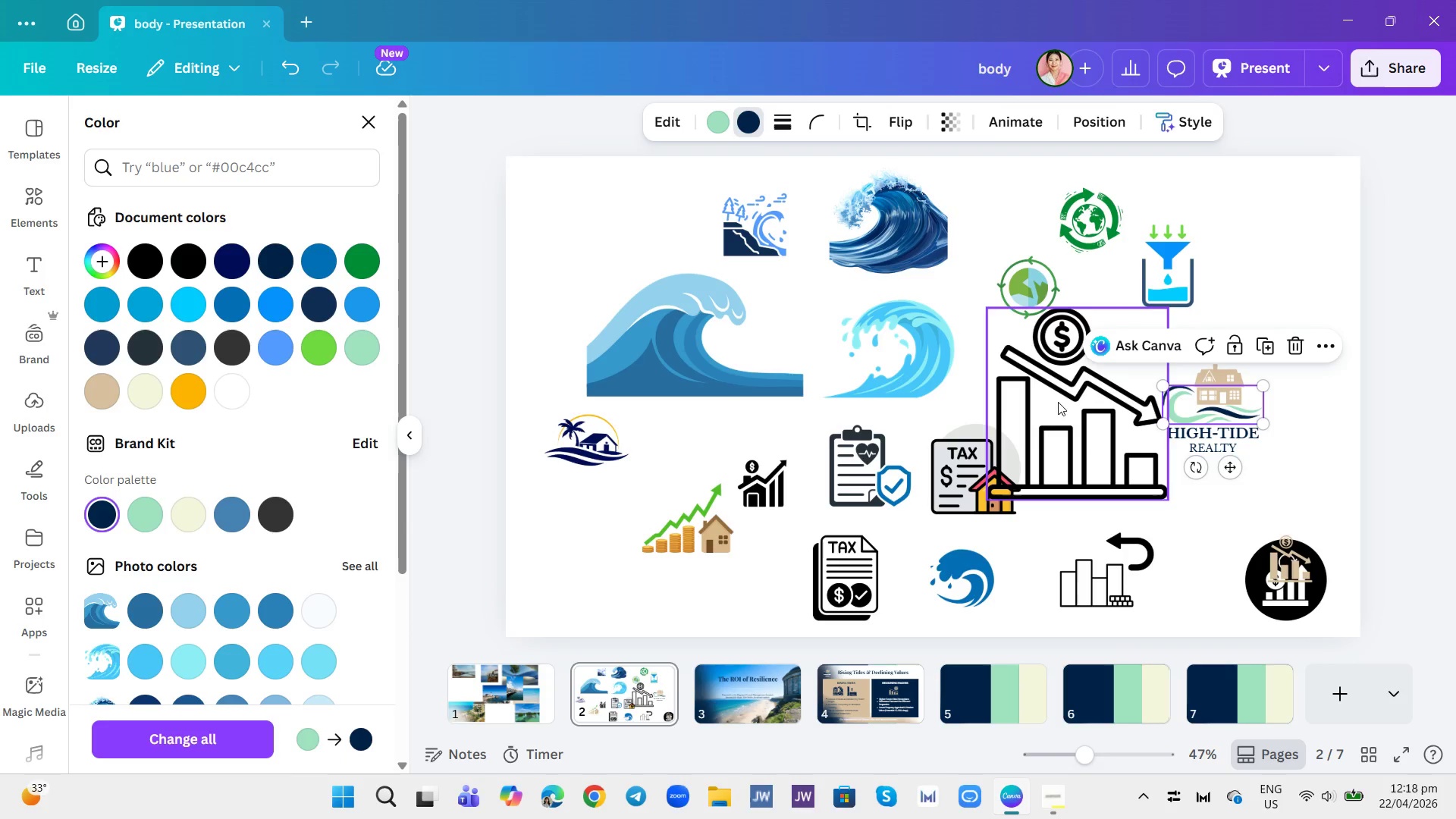 
left_click([1288, 457])
 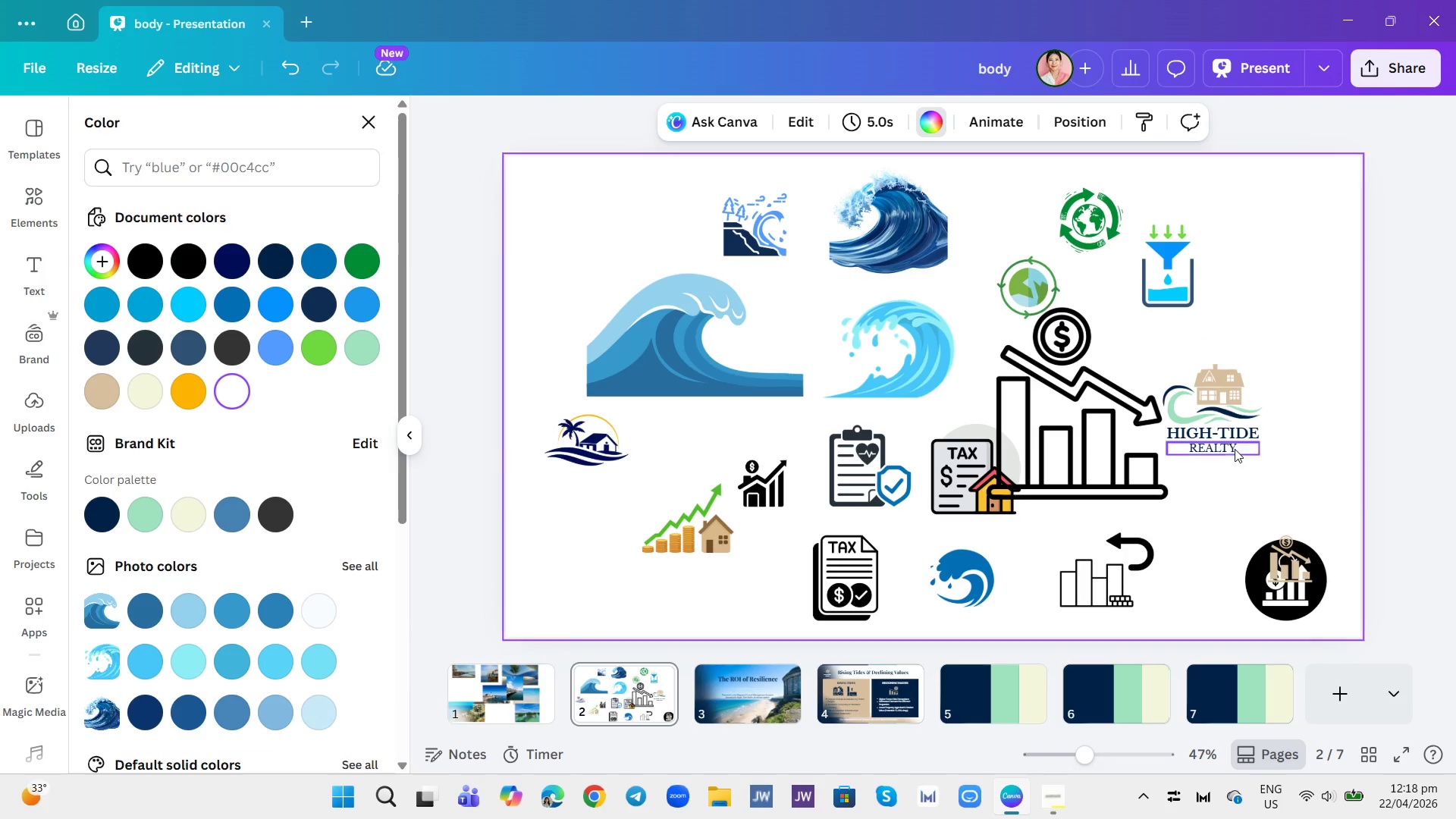 
left_click([1223, 441])
 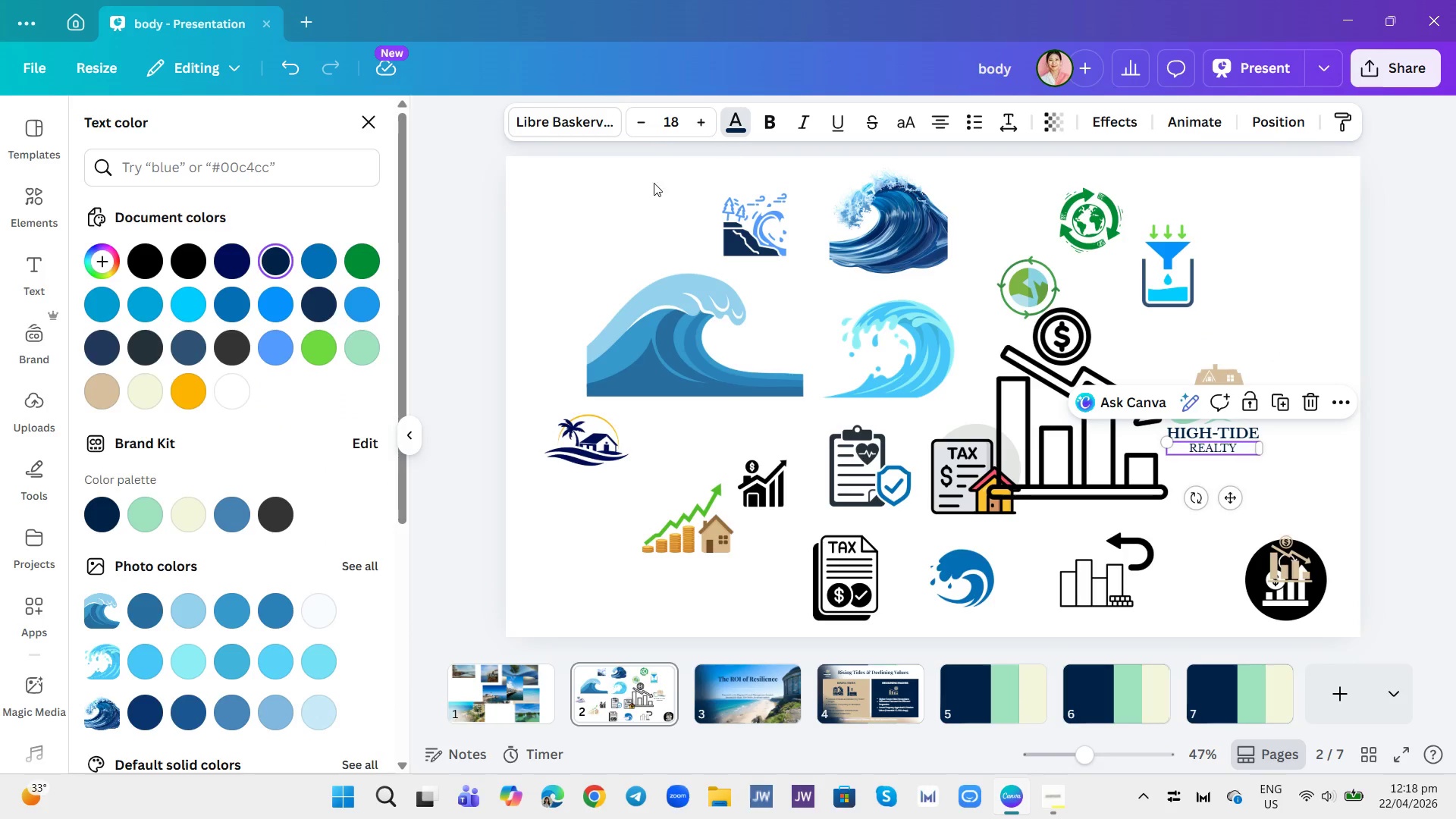 
left_click([234, 396])
 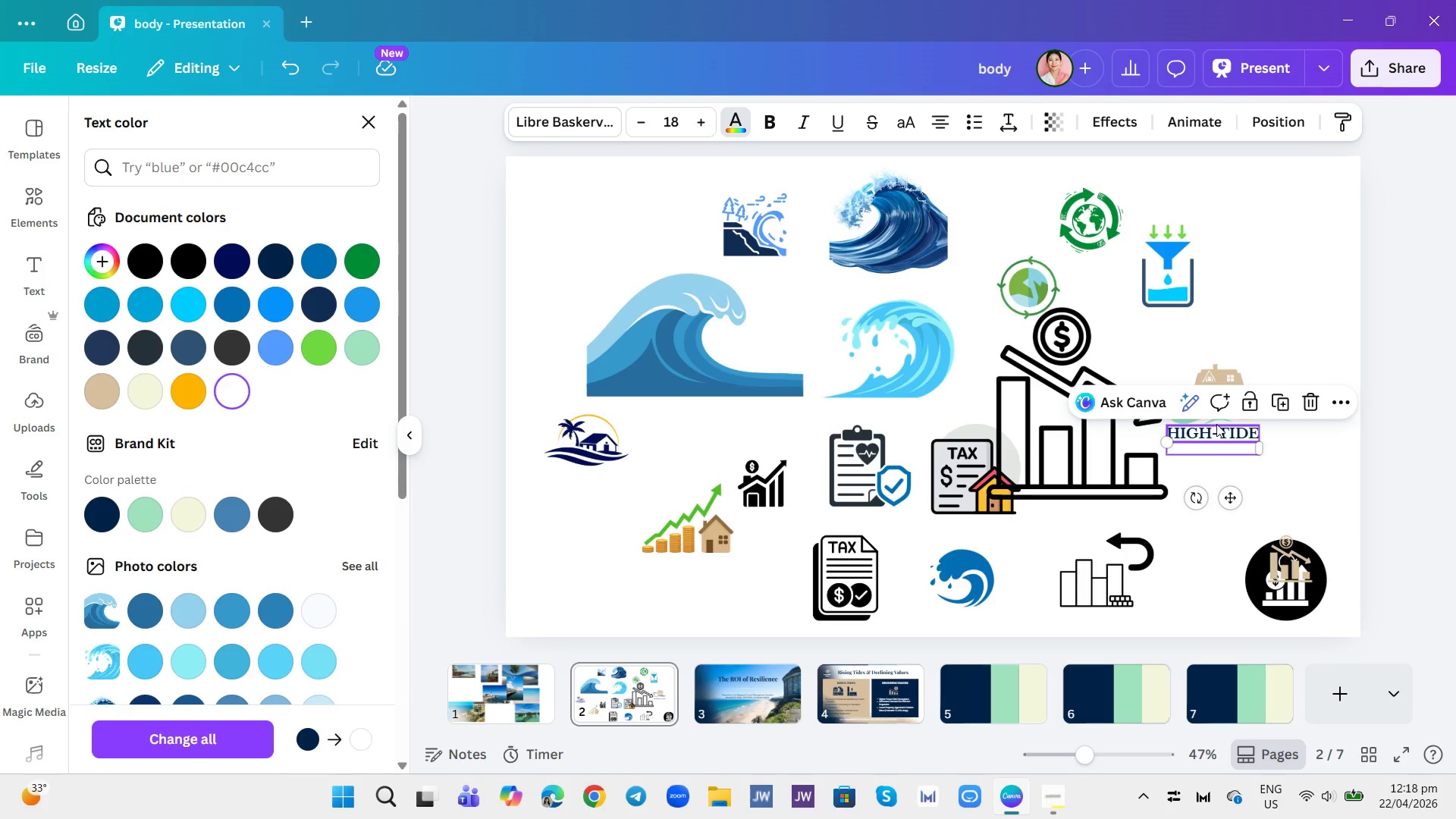 
left_click([1216, 429])
 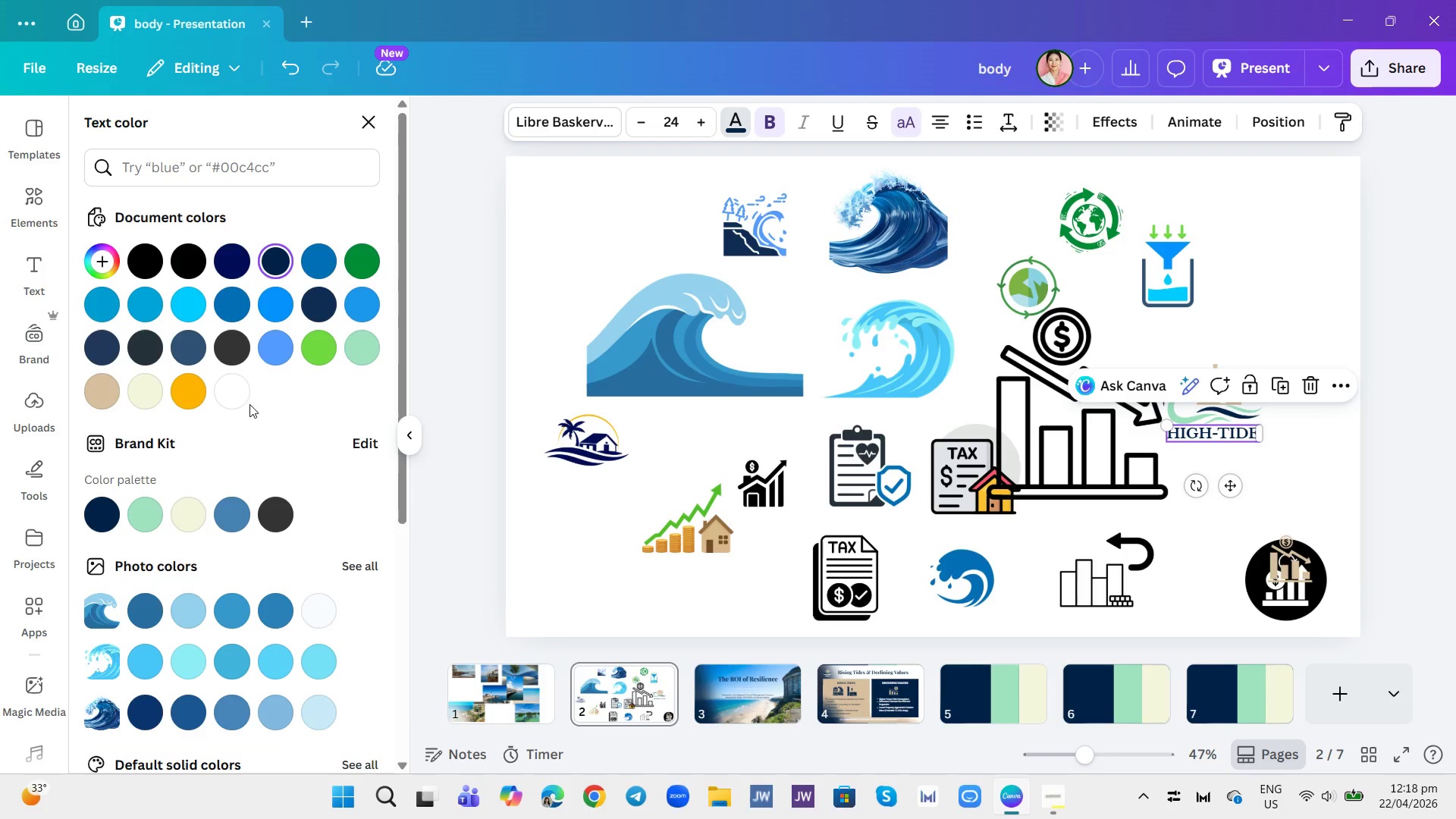 
left_click([237, 394])
 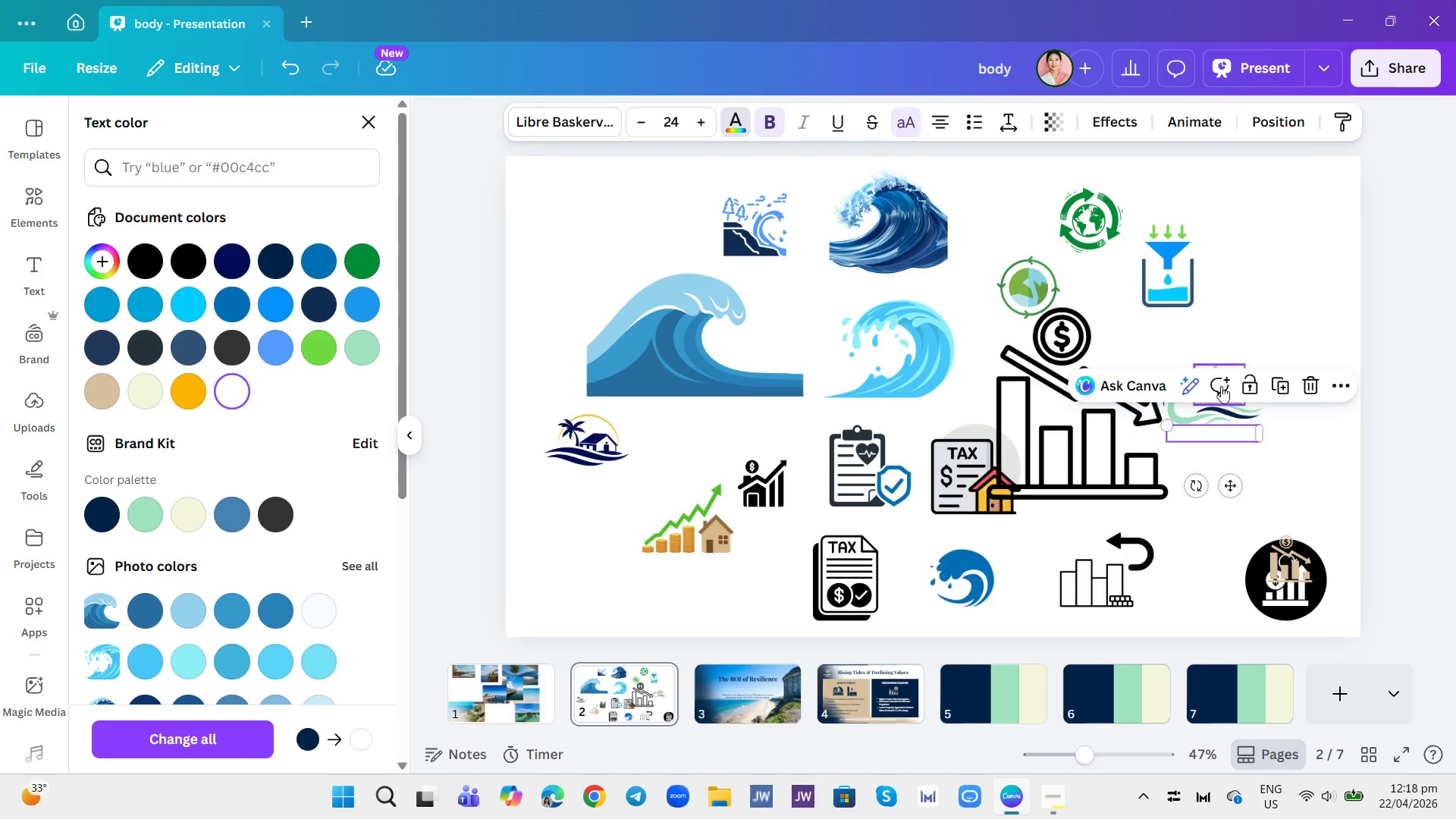 
left_click([1304, 317])
 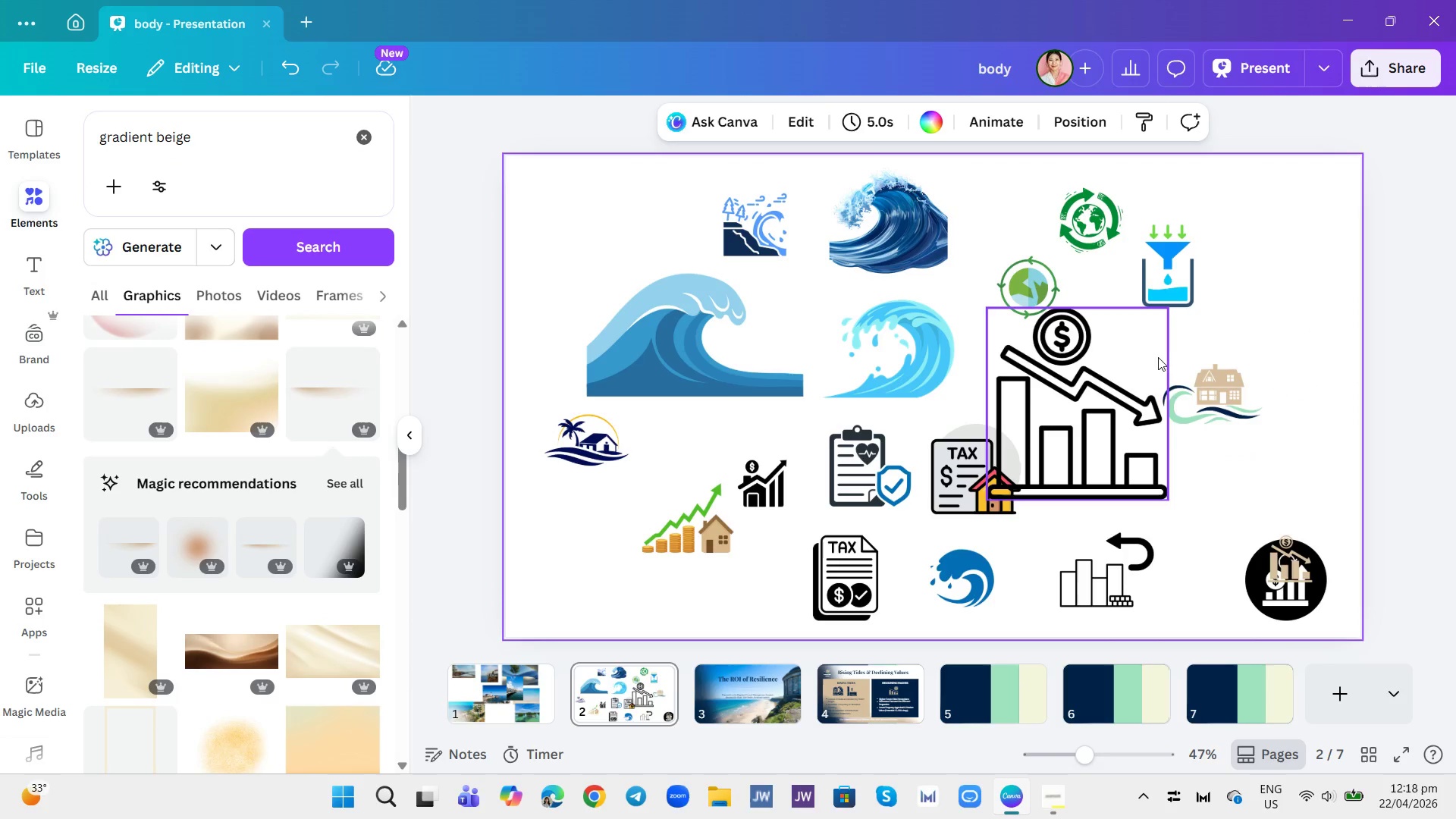 
left_click_drag(start_coordinate=[1155, 356], to_coordinate=[1169, 368])
 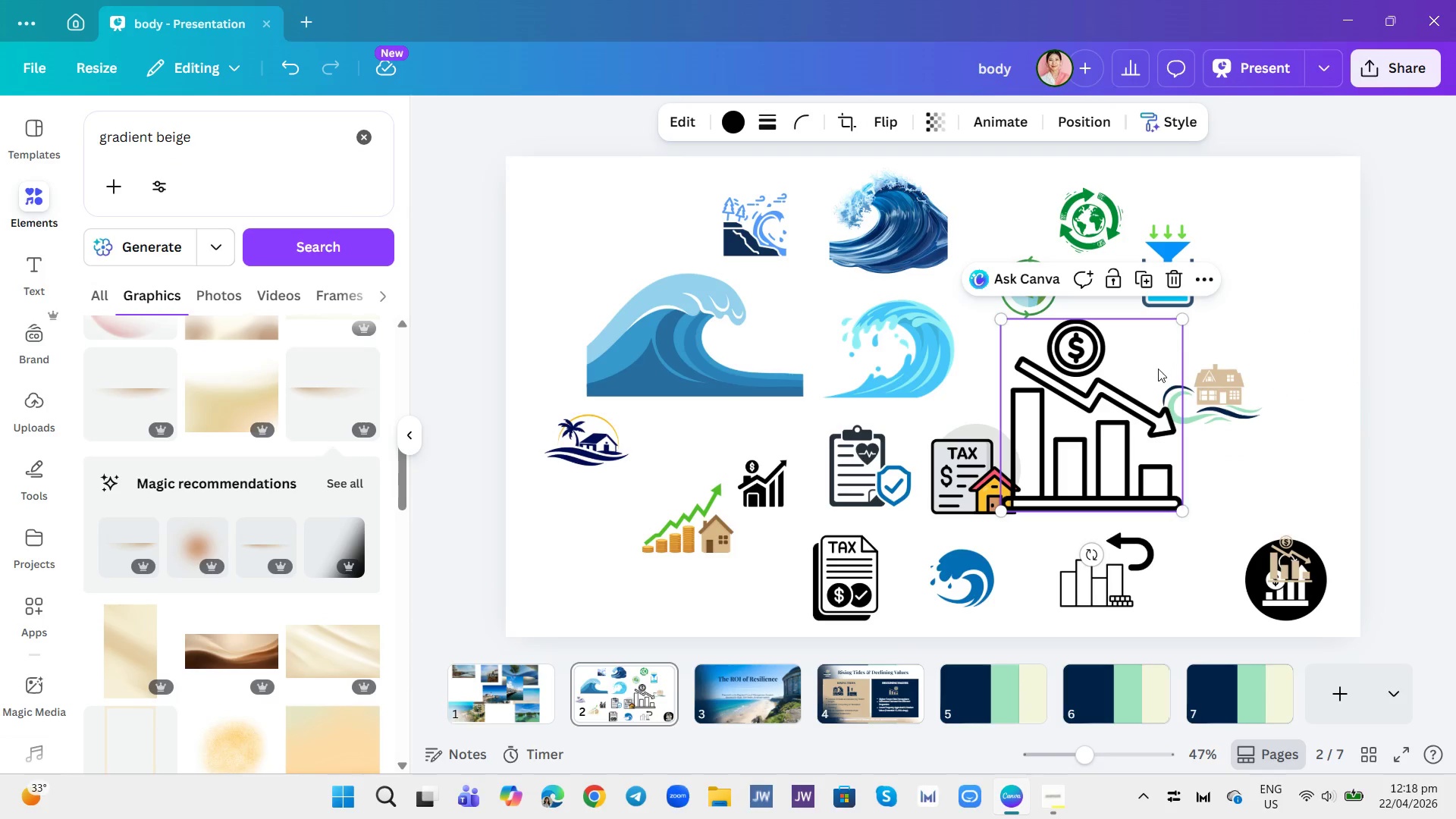 
left_click_drag(start_coordinate=[1151, 374], to_coordinate=[998, 408])
 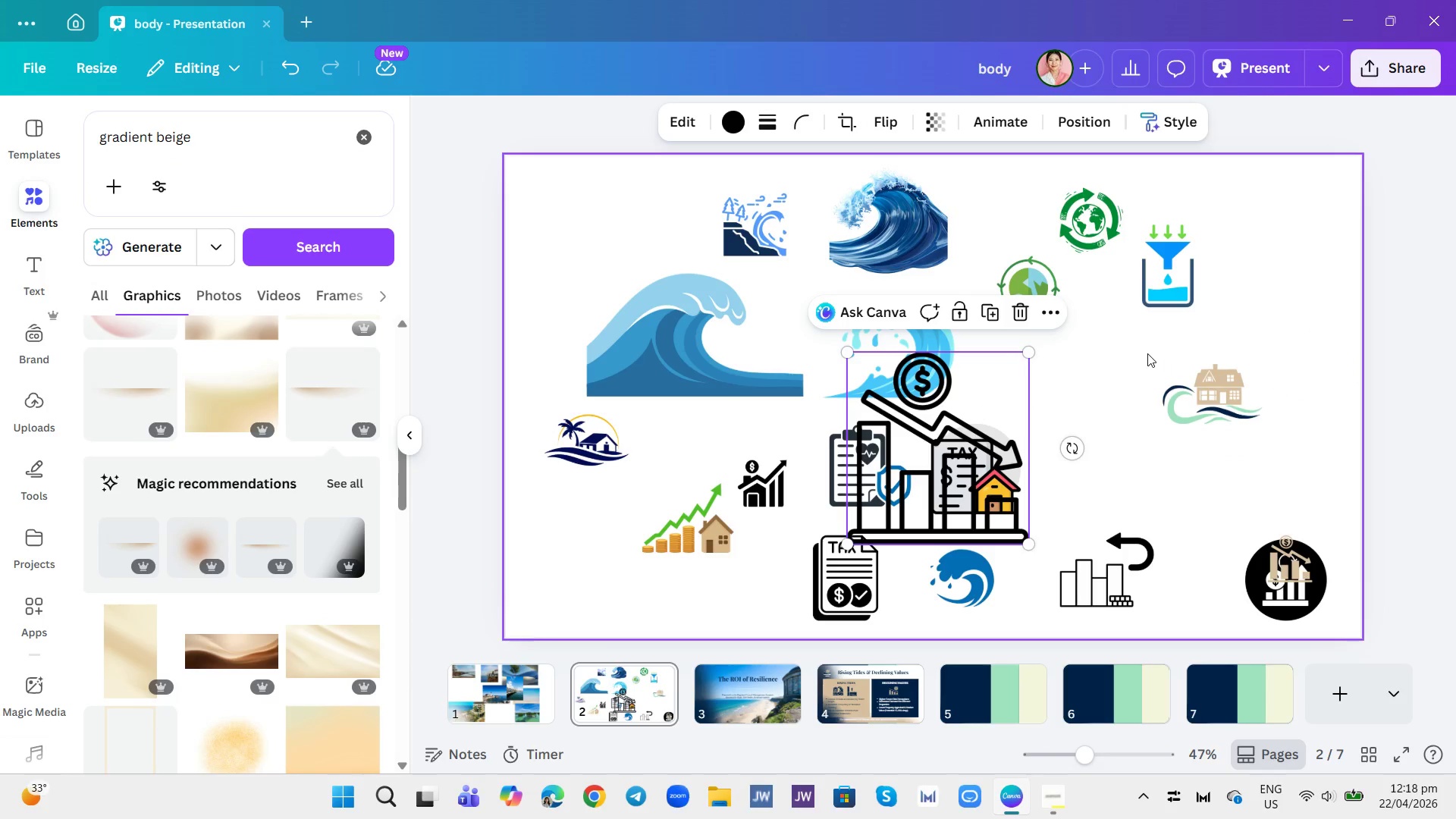 
left_click_drag(start_coordinate=[1133, 344], to_coordinate=[1289, 472])
 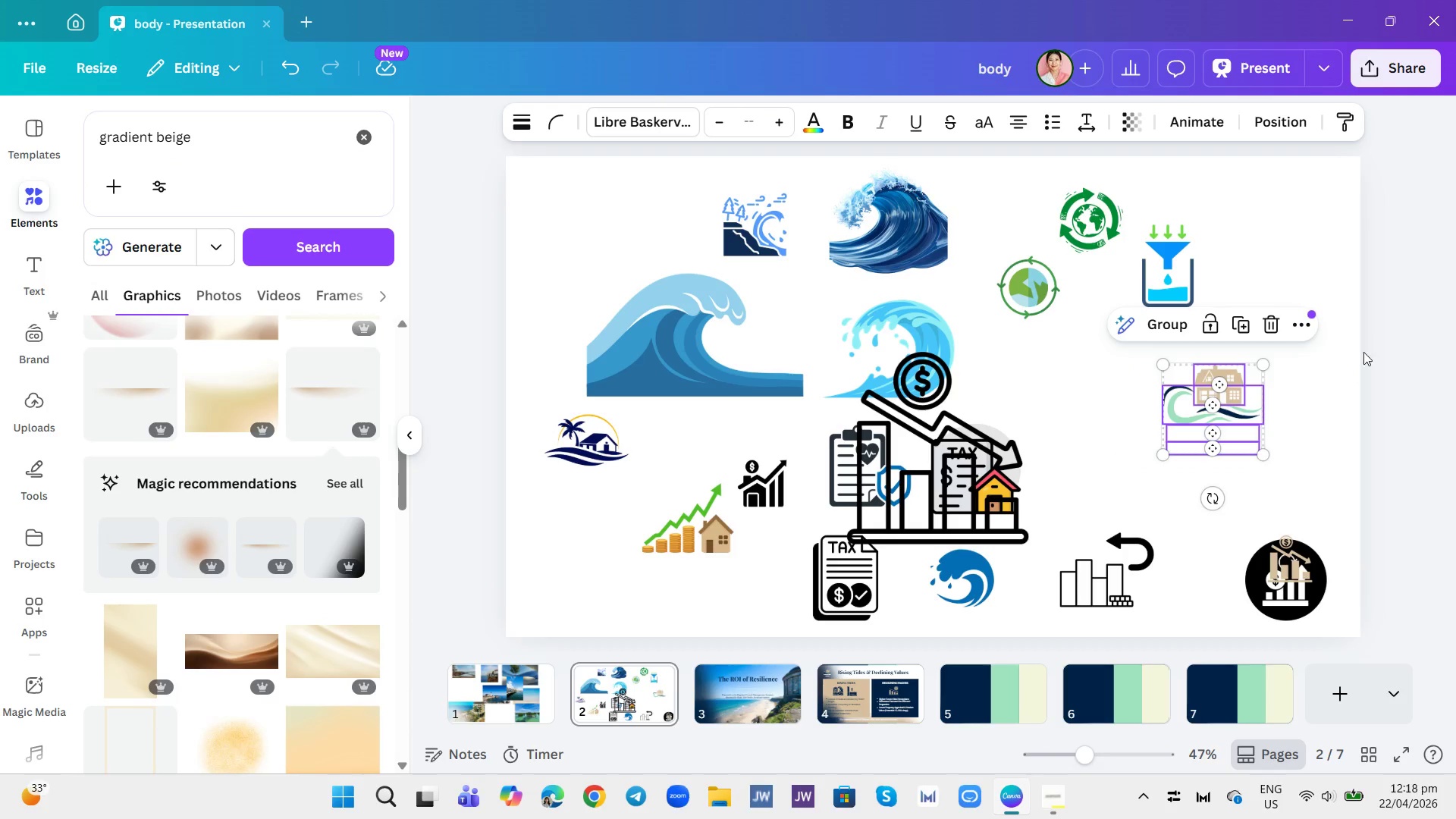 
left_click([1181, 319])
 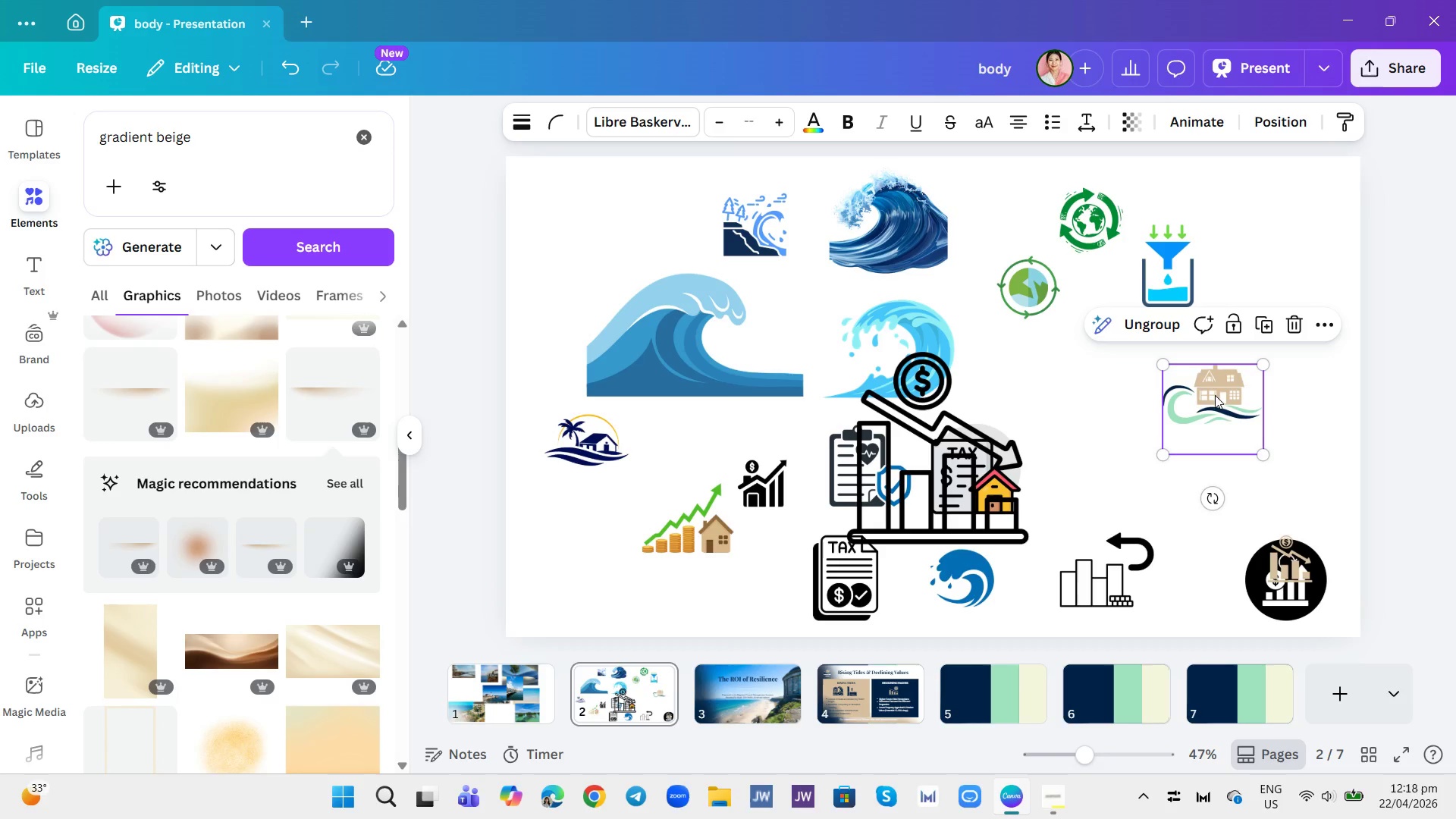 
left_click([1264, 322])
 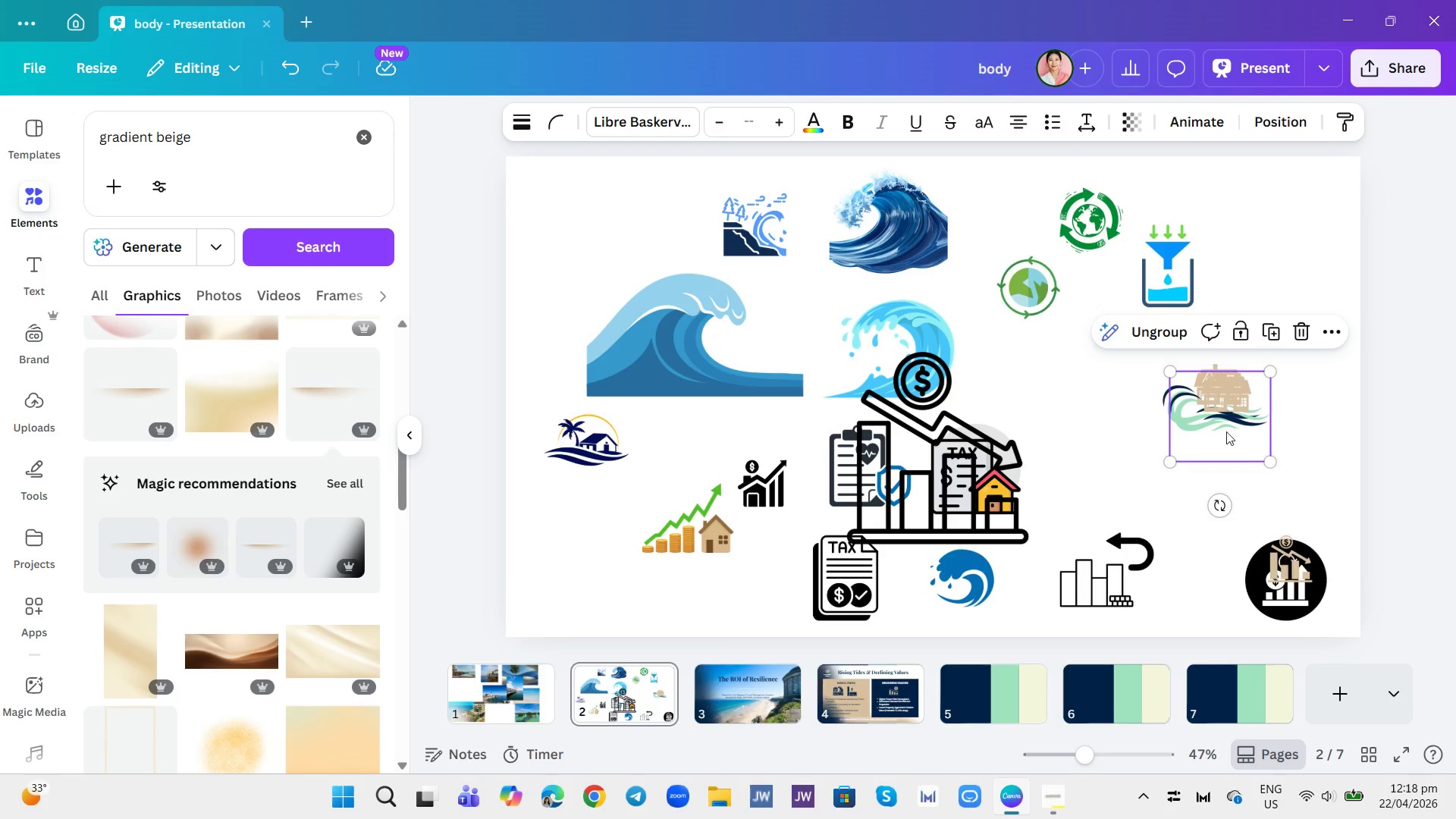 
left_click_drag(start_coordinate=[1226, 414], to_coordinate=[1291, 560])
 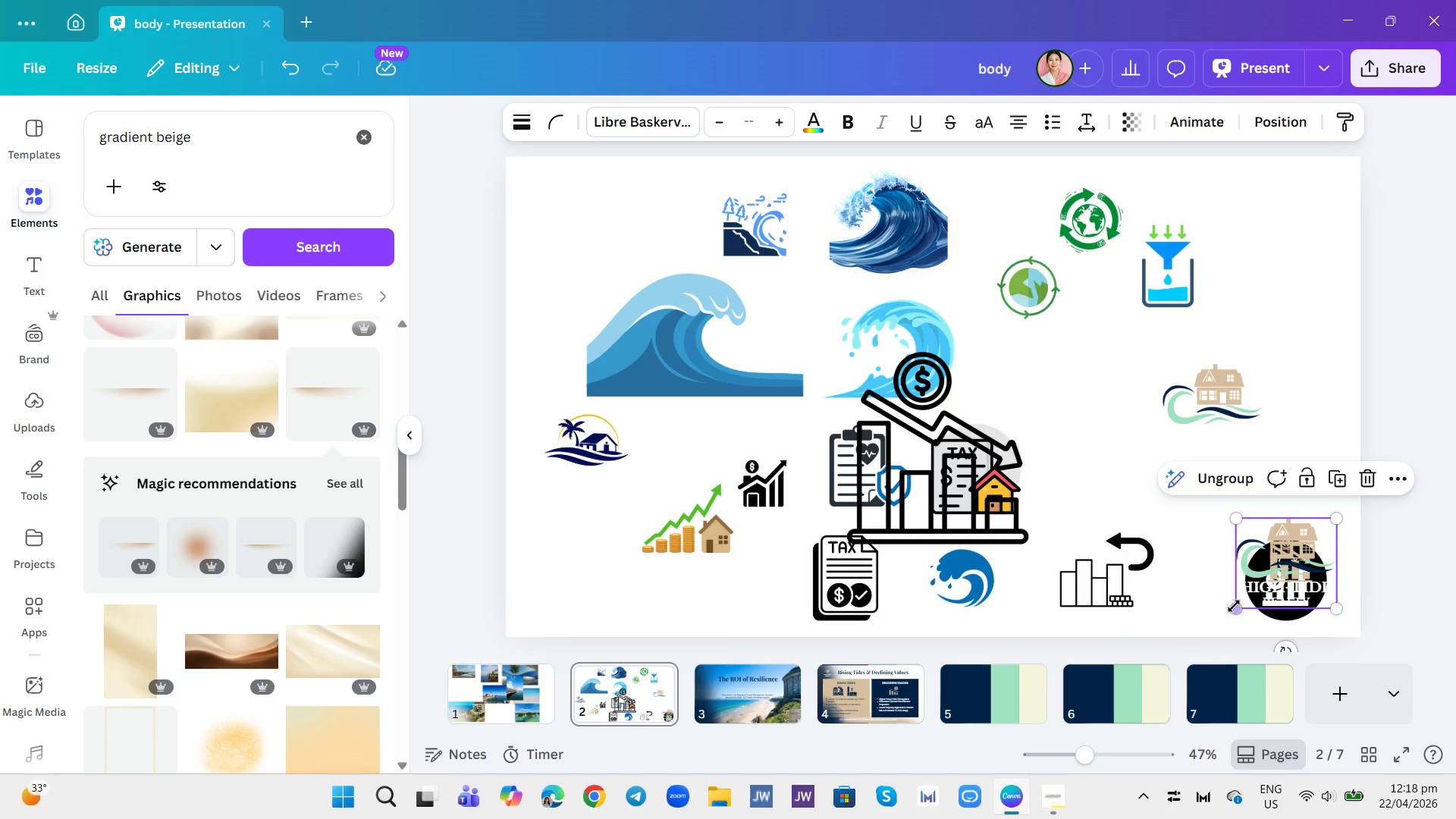 
left_click_drag(start_coordinate=[1286, 553], to_coordinate=[865, 712])
 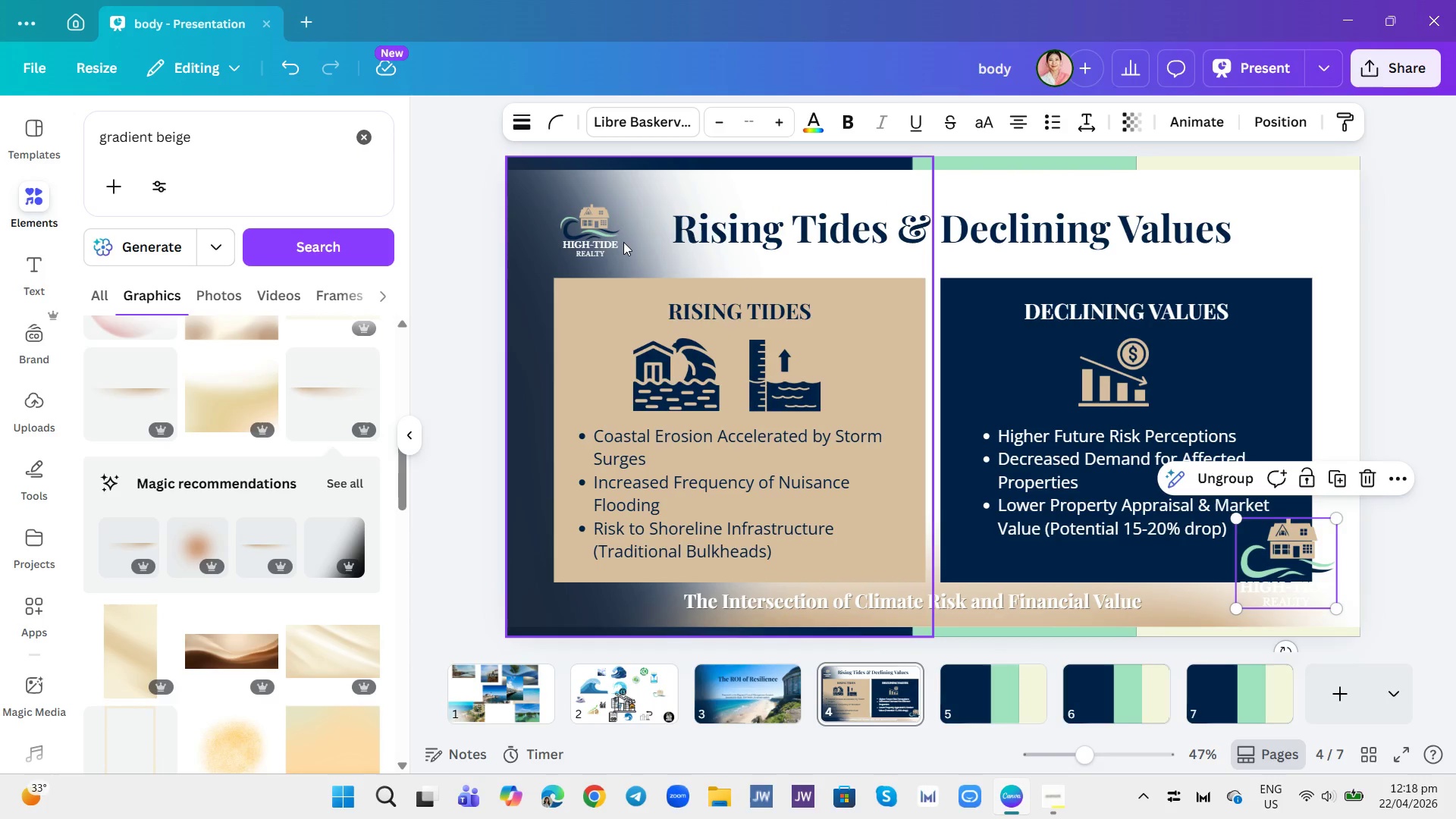 
double_click([600, 236])
 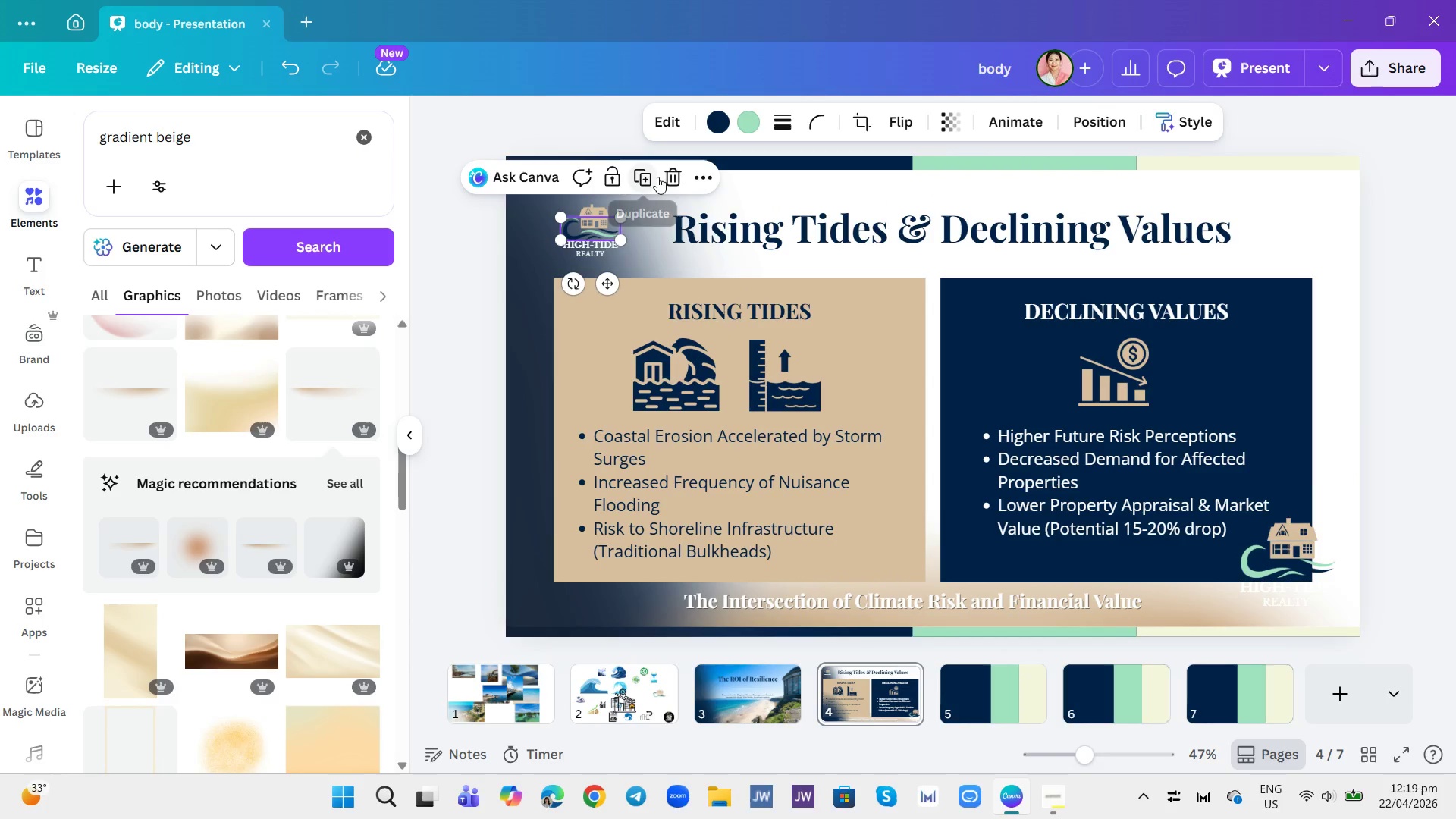 
left_click([667, 171])
 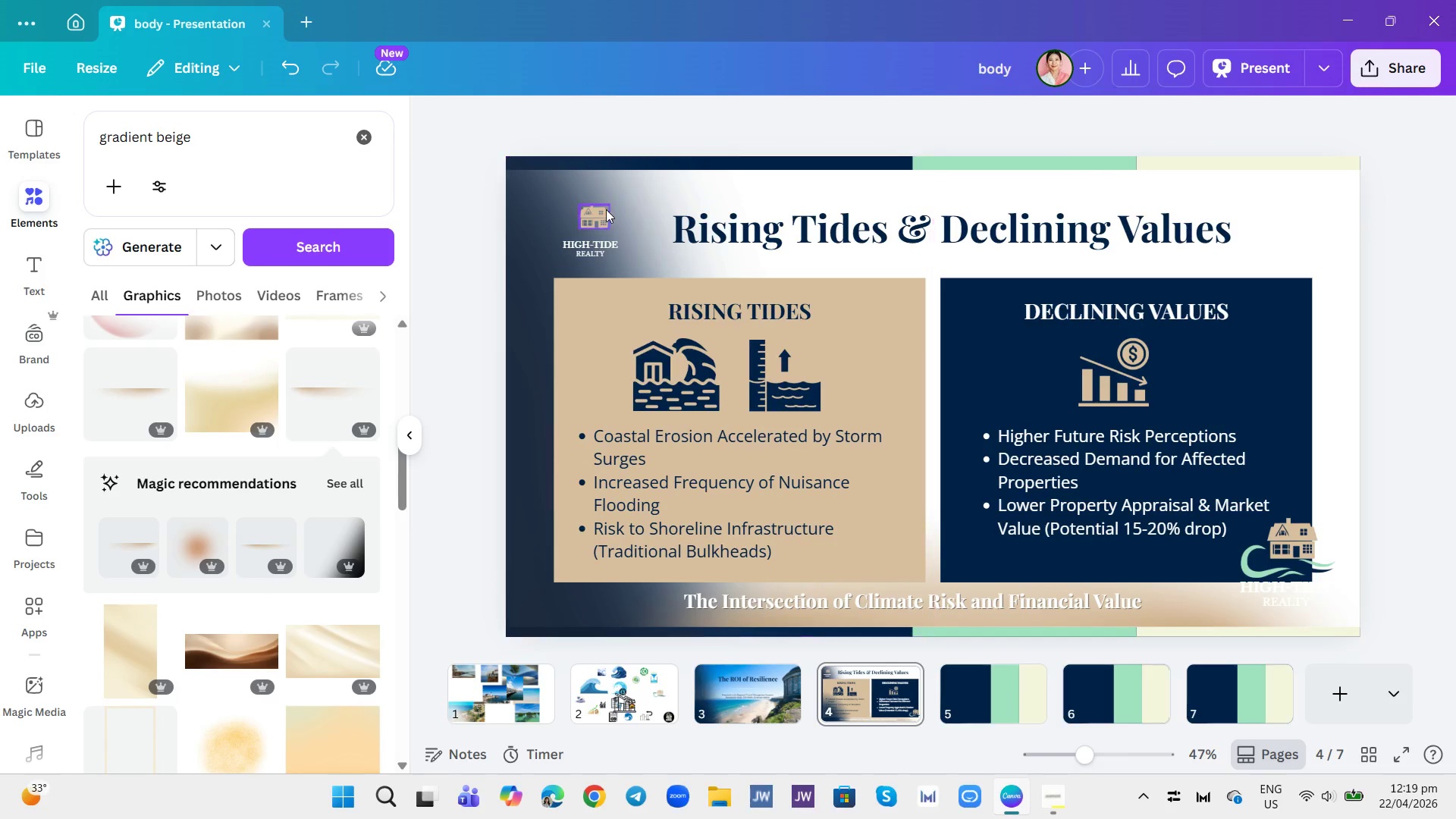 
left_click([599, 216])
 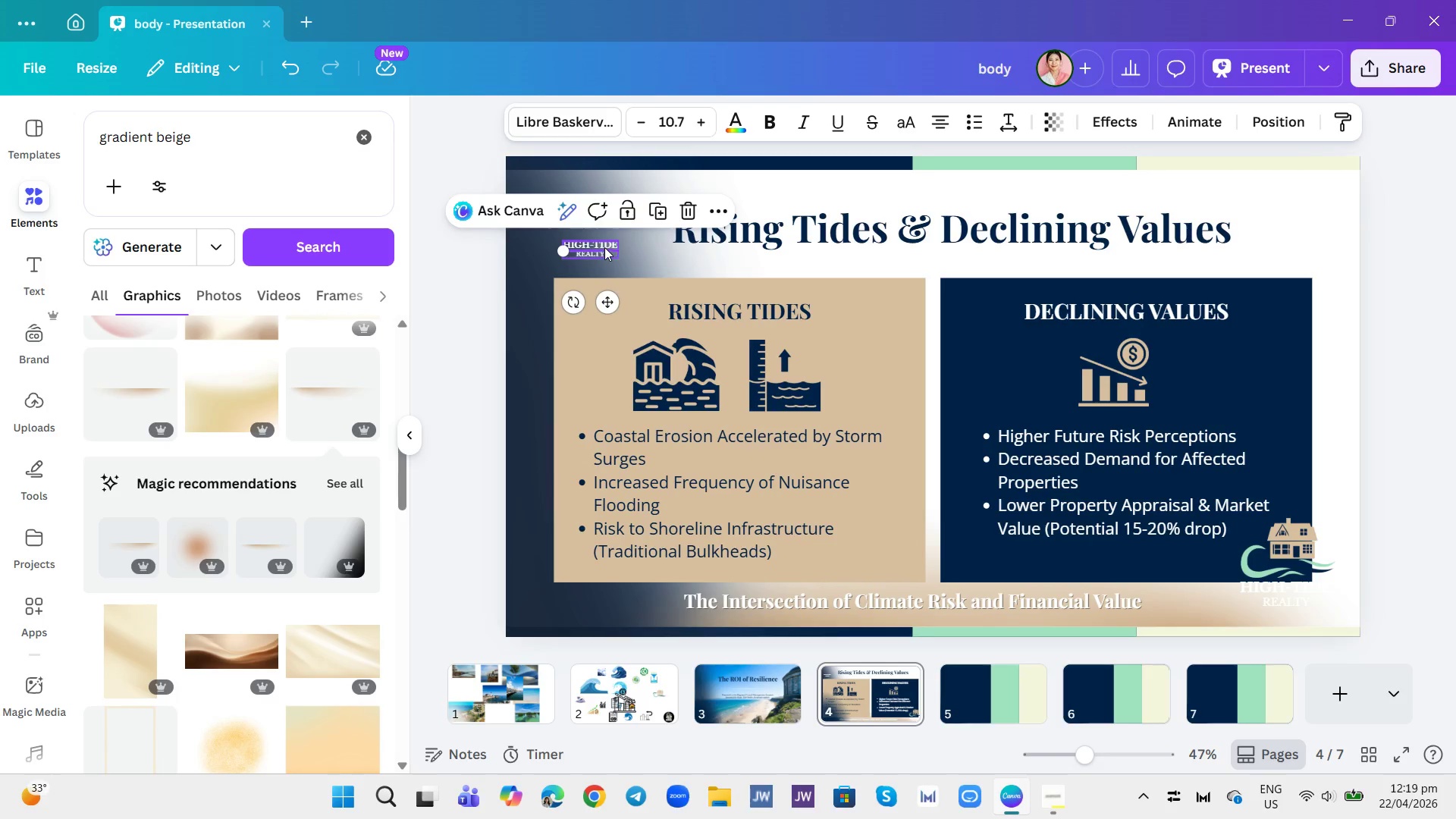 
left_click([685, 207])
 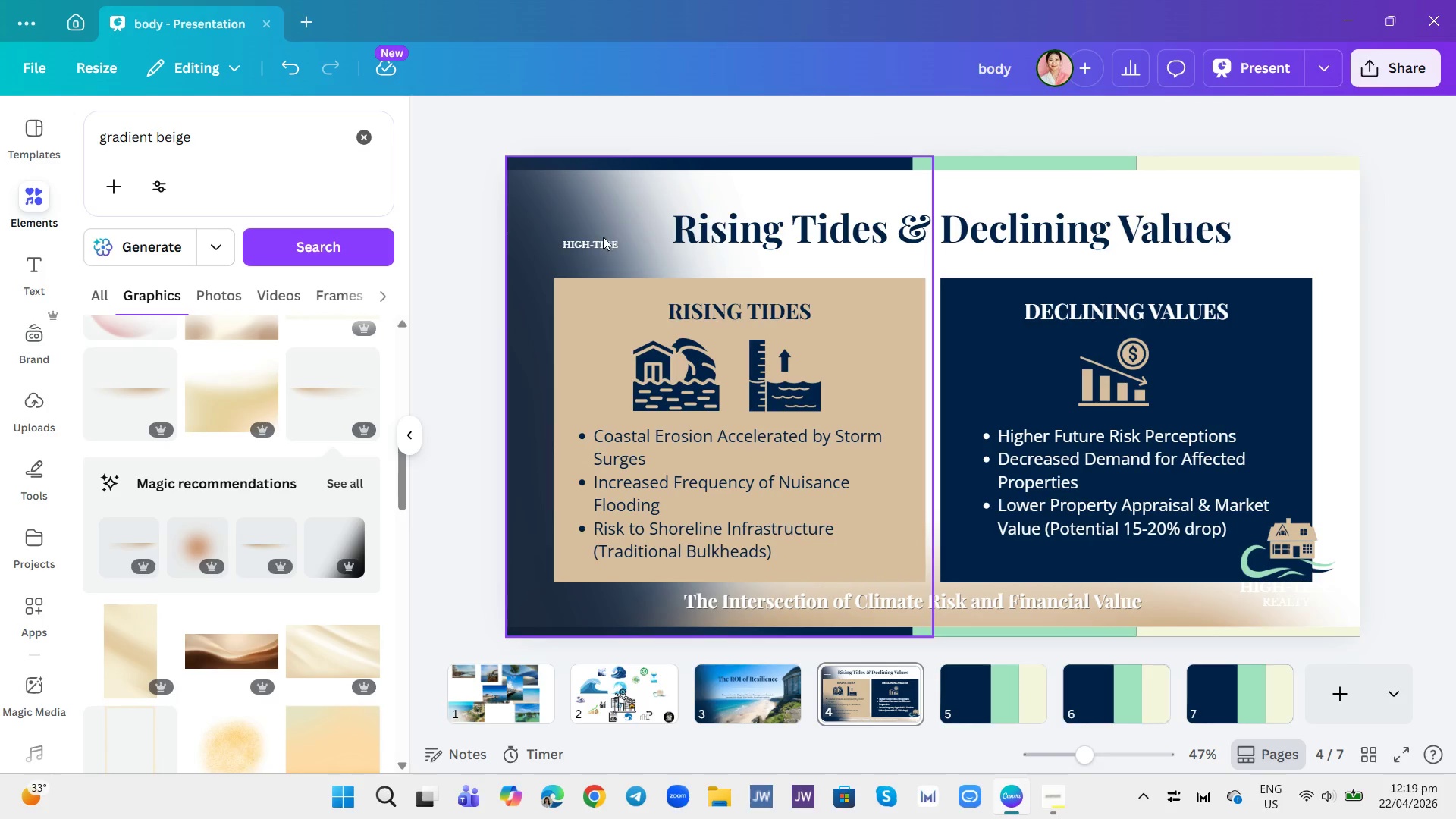 
left_click([603, 248])
 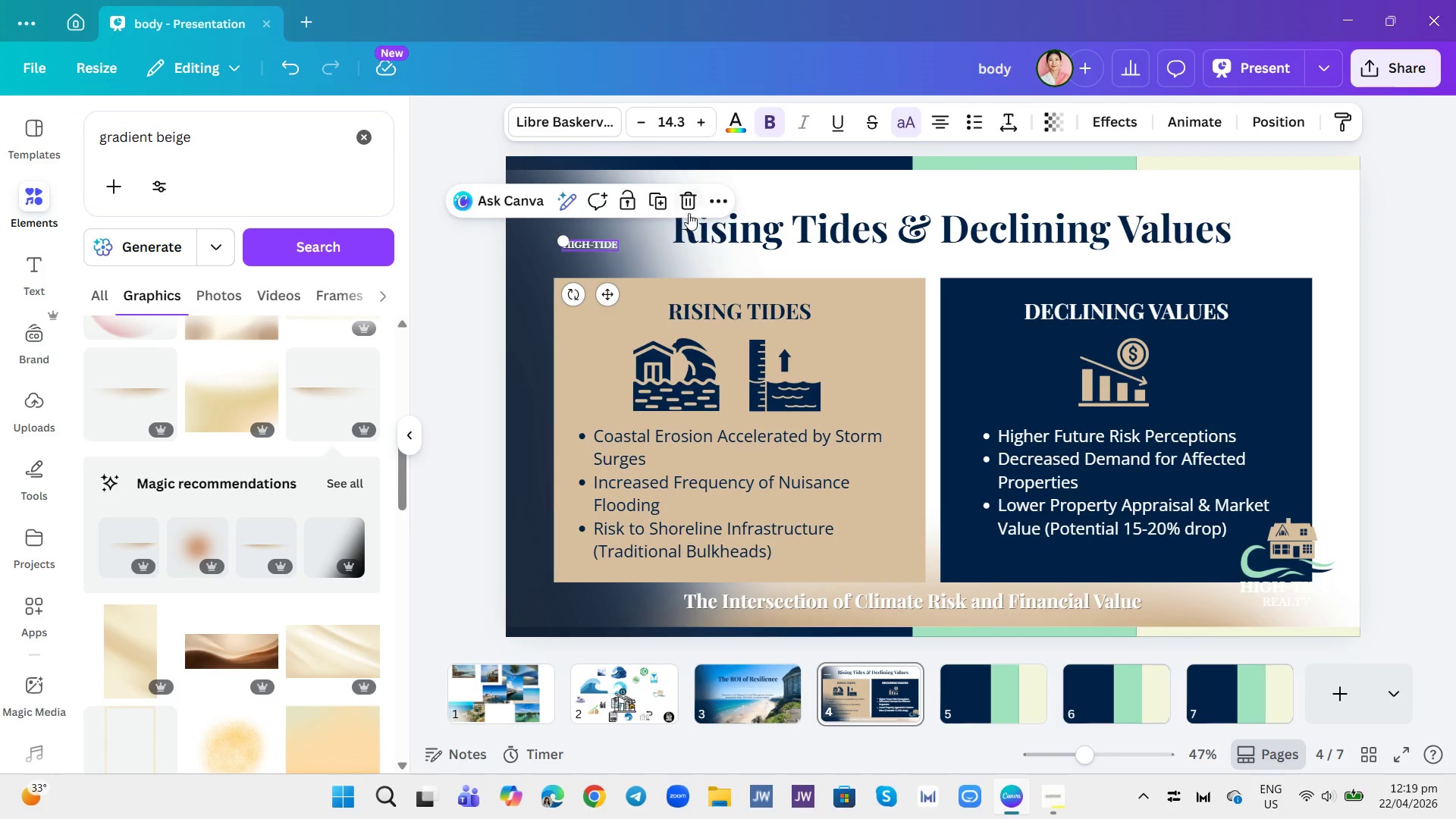 
left_click([689, 197])
 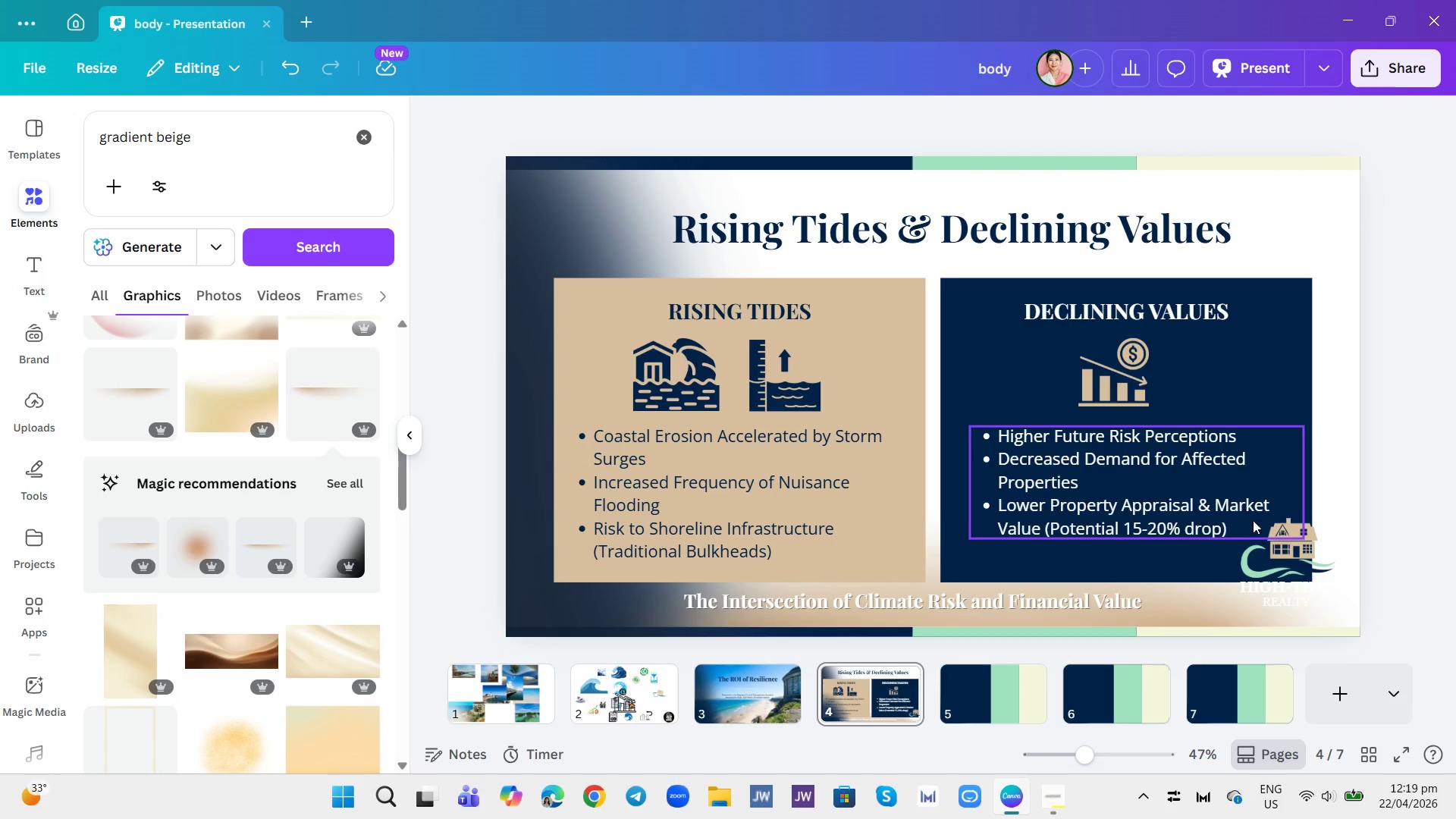 
left_click_drag(start_coordinate=[1278, 554], to_coordinate=[601, 222])
 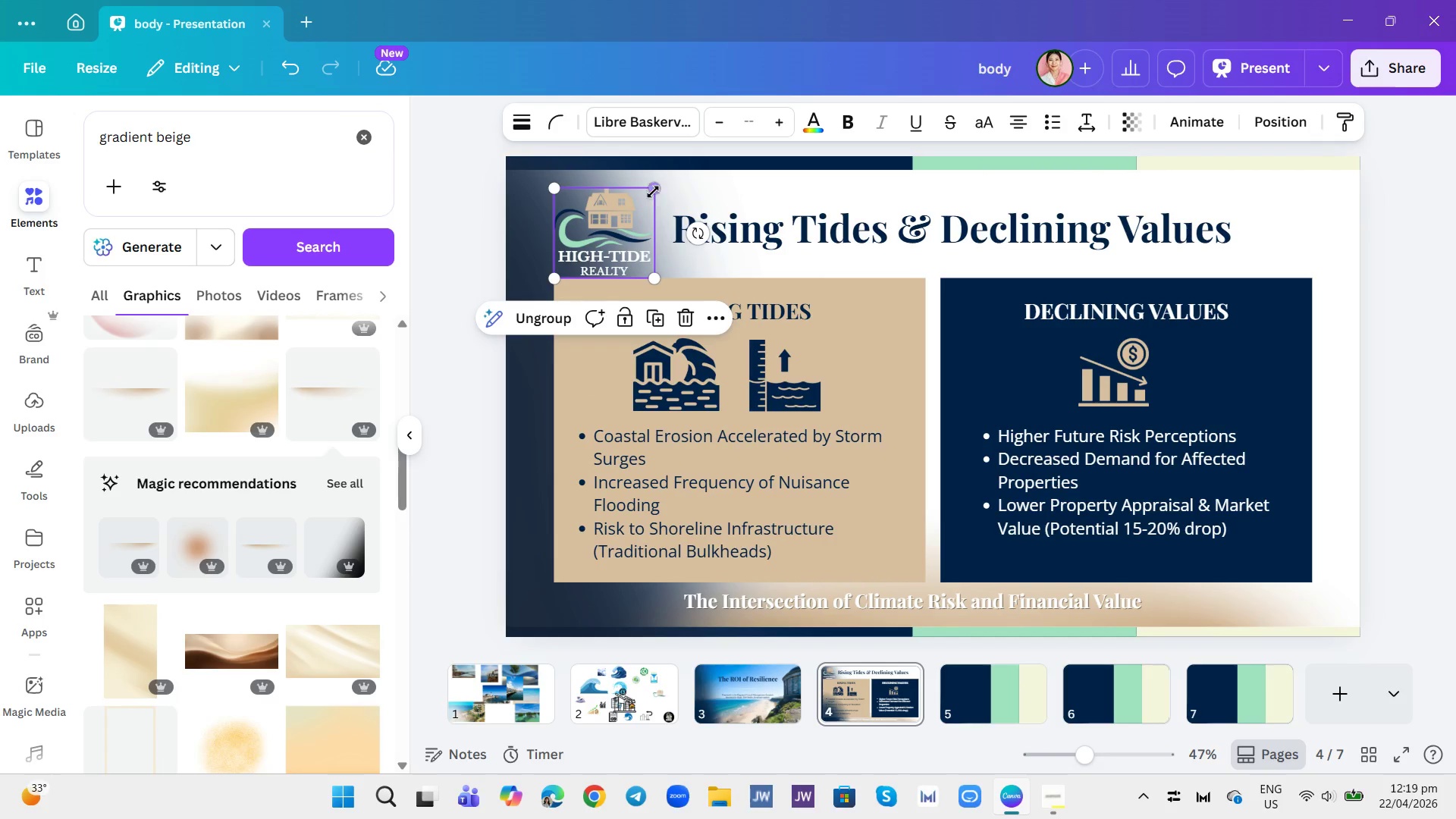 
left_click_drag(start_coordinate=[657, 182], to_coordinate=[614, 213])
 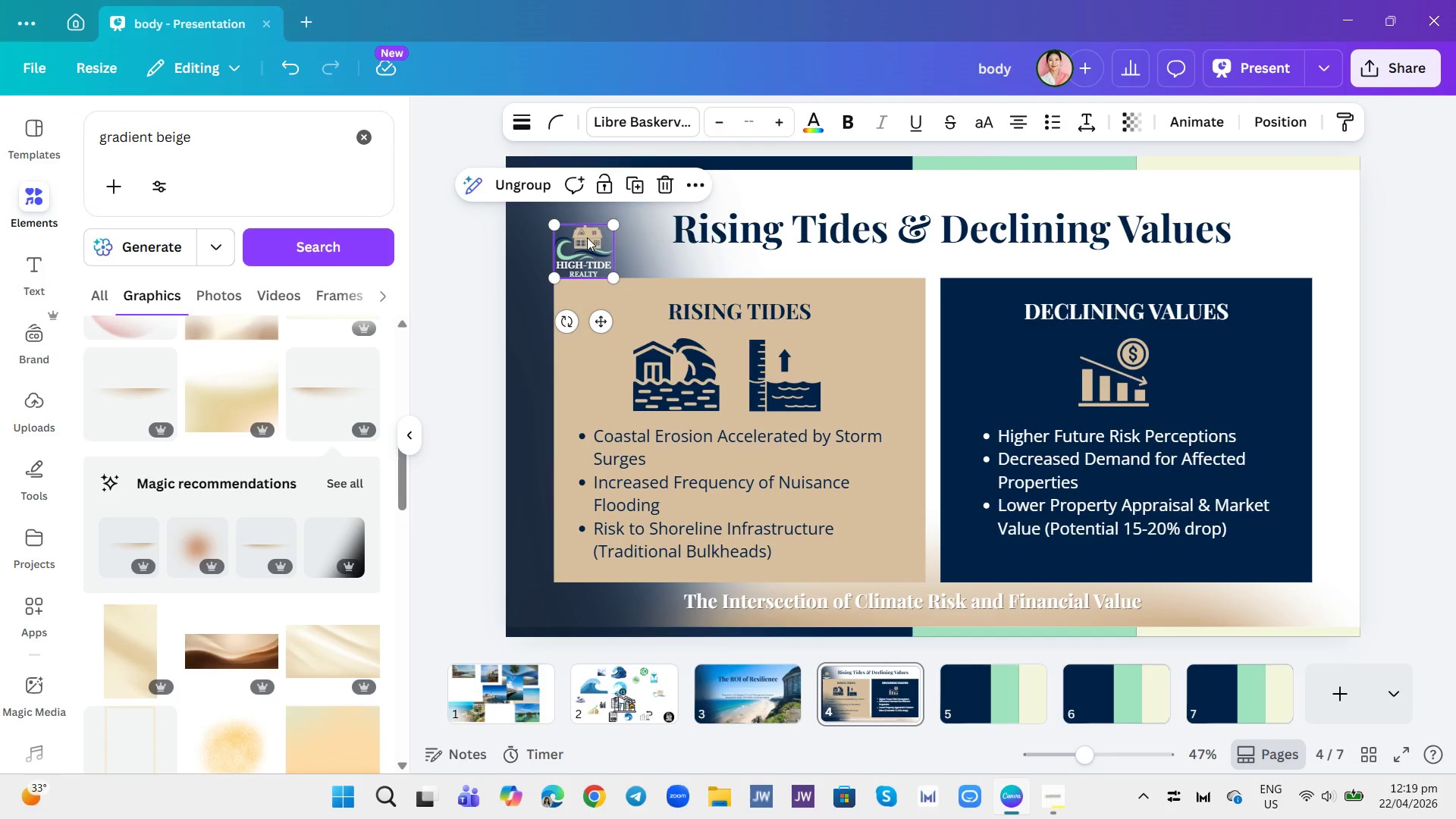 
left_click_drag(start_coordinate=[583, 243], to_coordinate=[583, 221])
 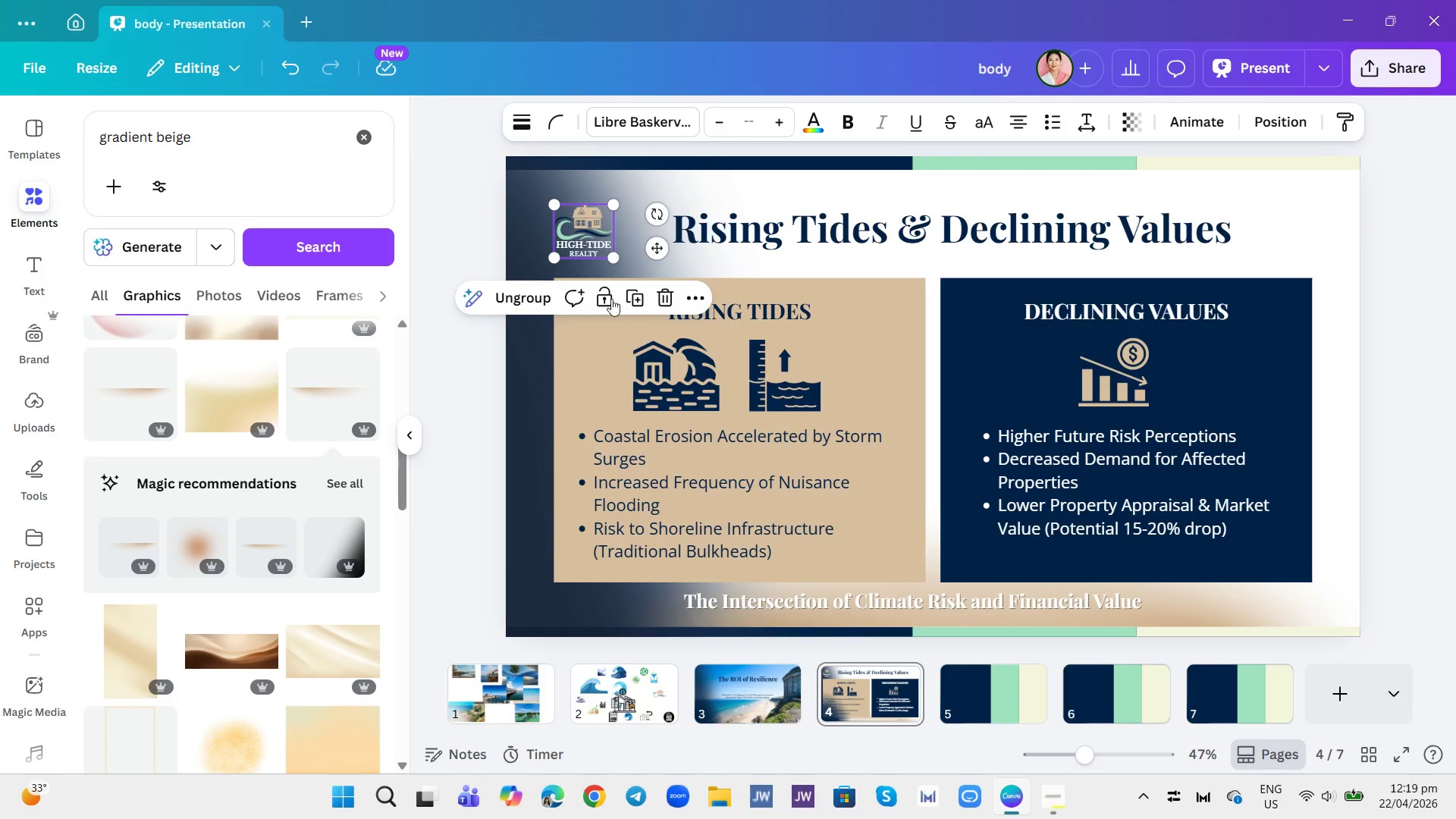 
left_click([546, 349])
 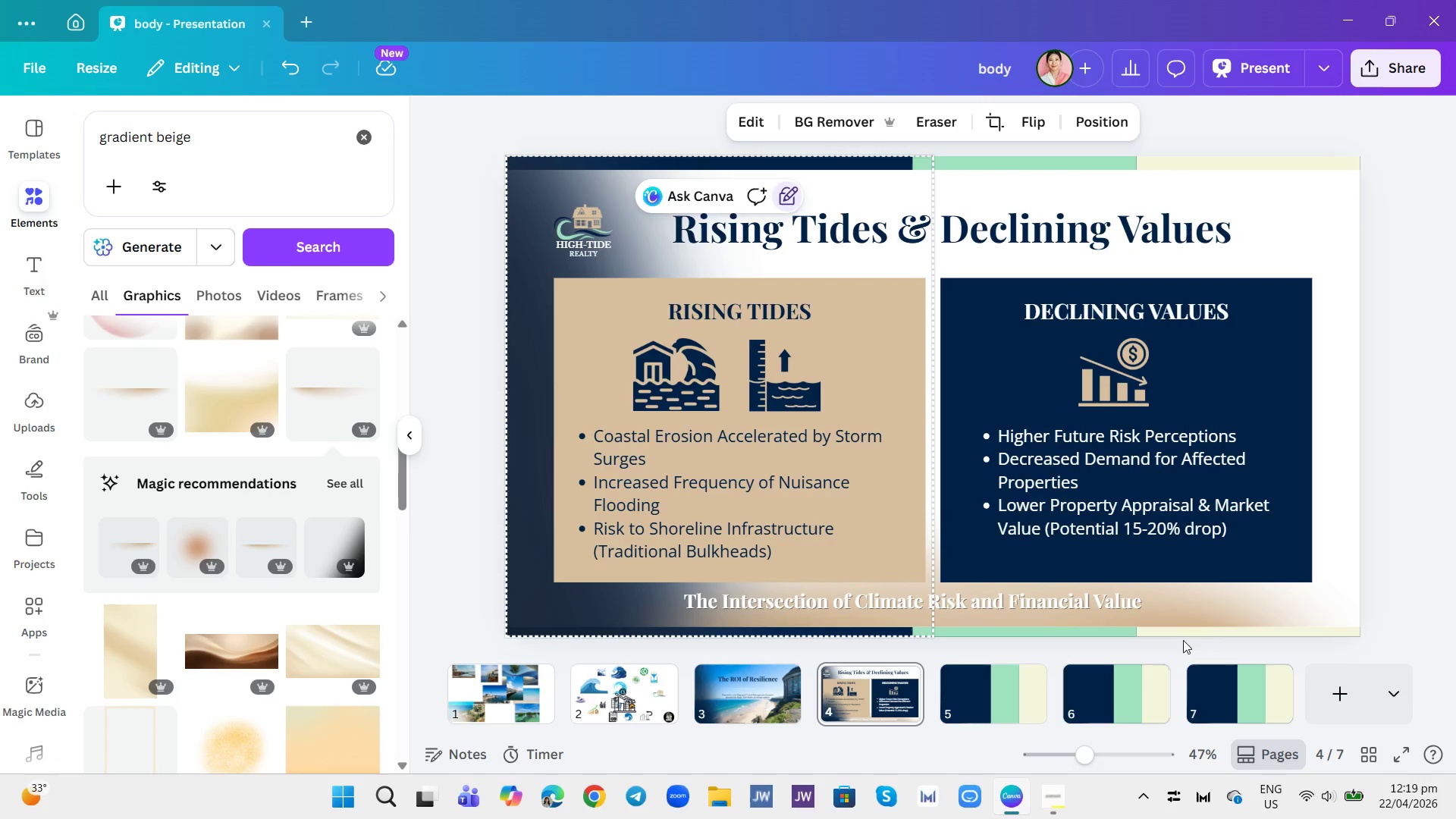 
left_click([995, 695])
 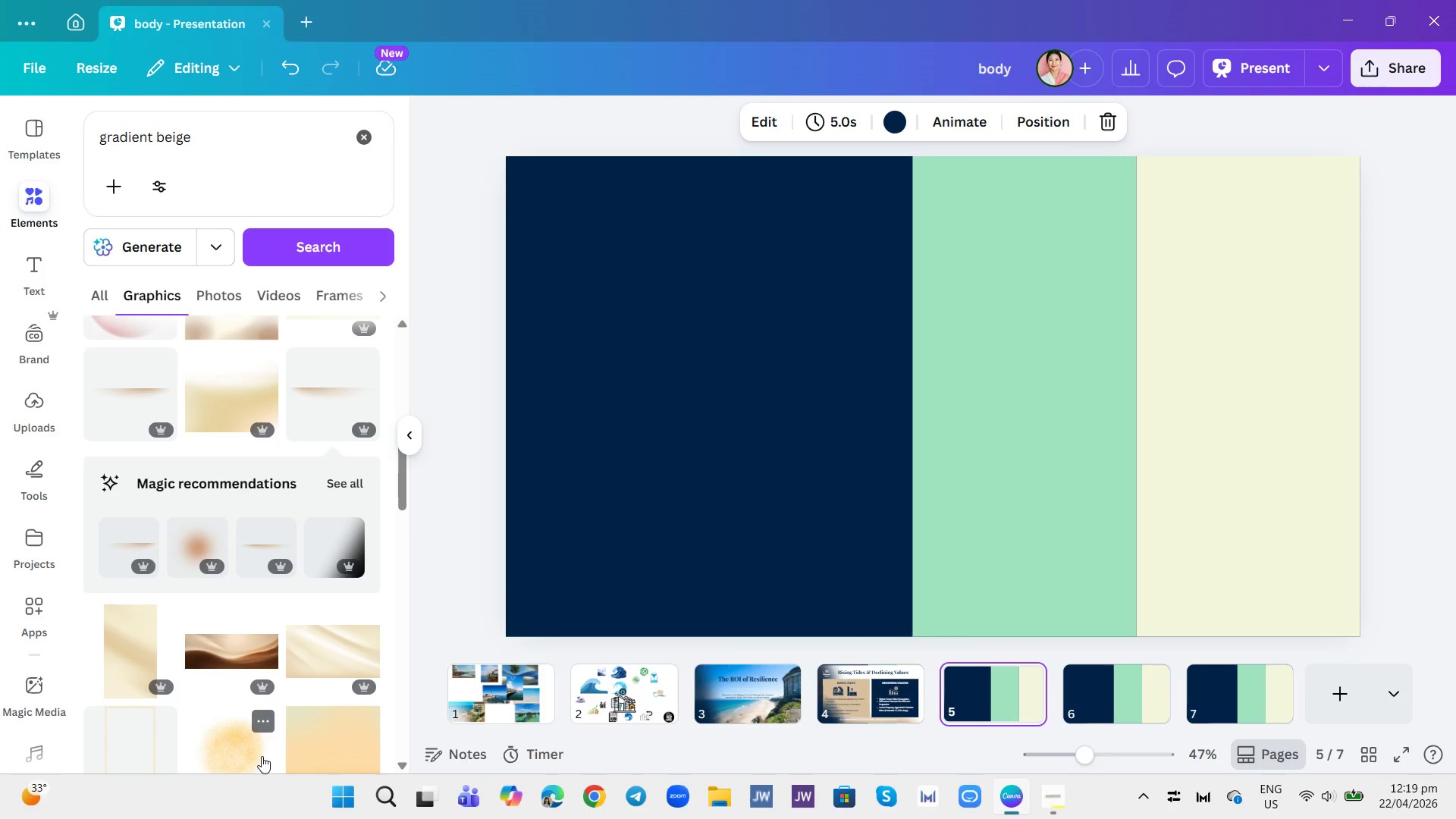 
wait(6.48)
 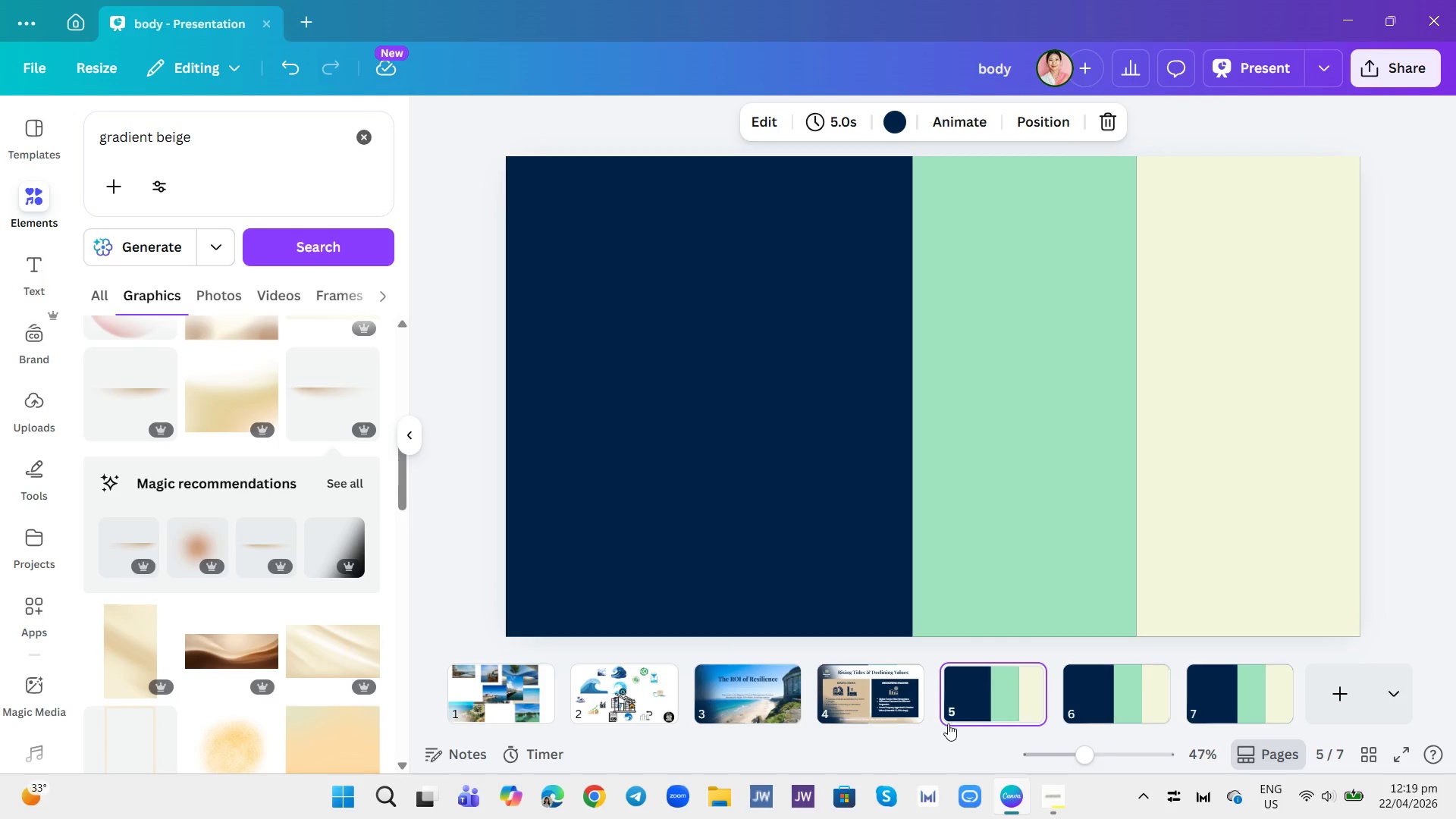 
left_click([509, 690])
 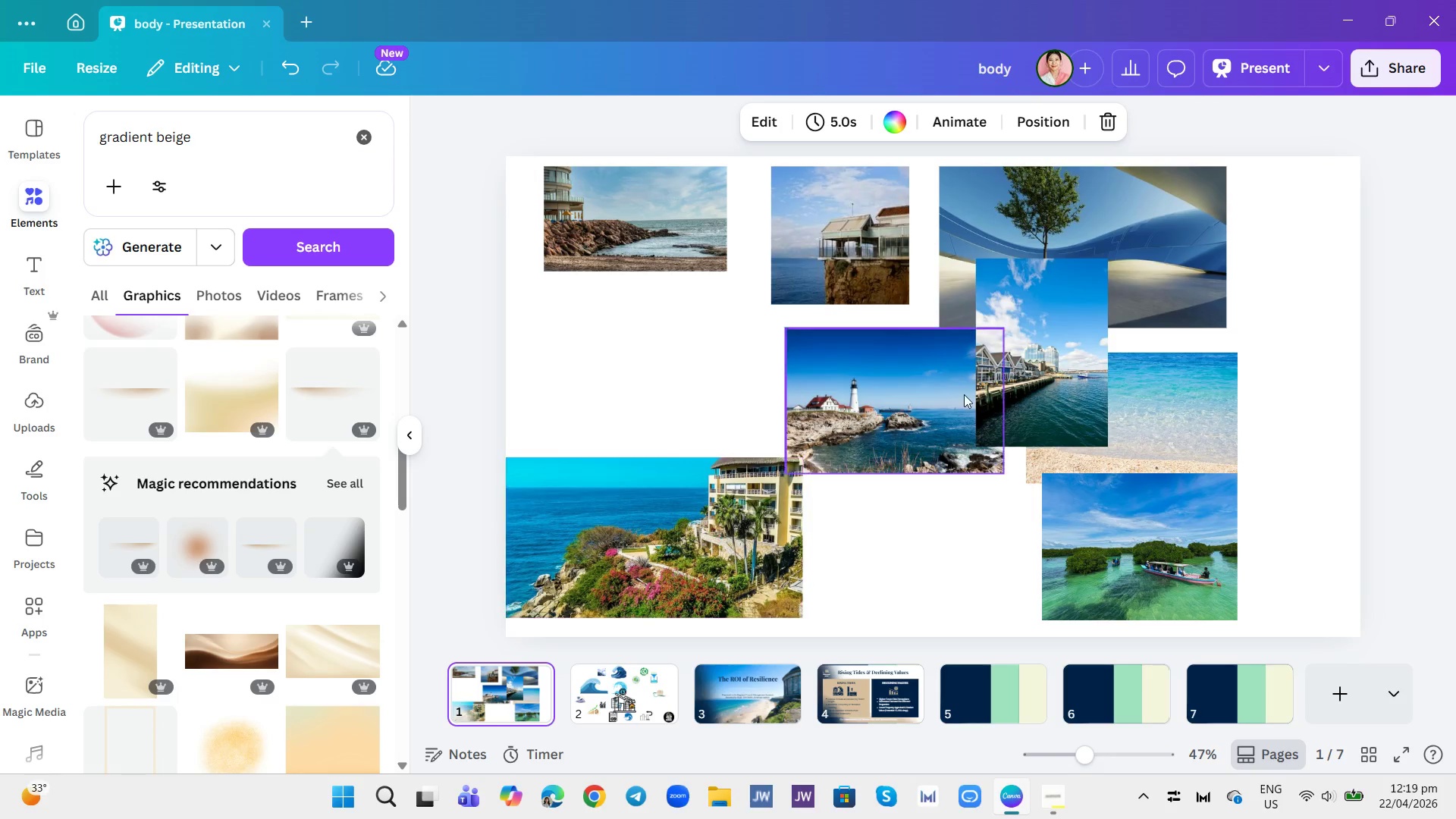 
left_click_drag(start_coordinate=[1077, 320], to_coordinate=[952, 466])
 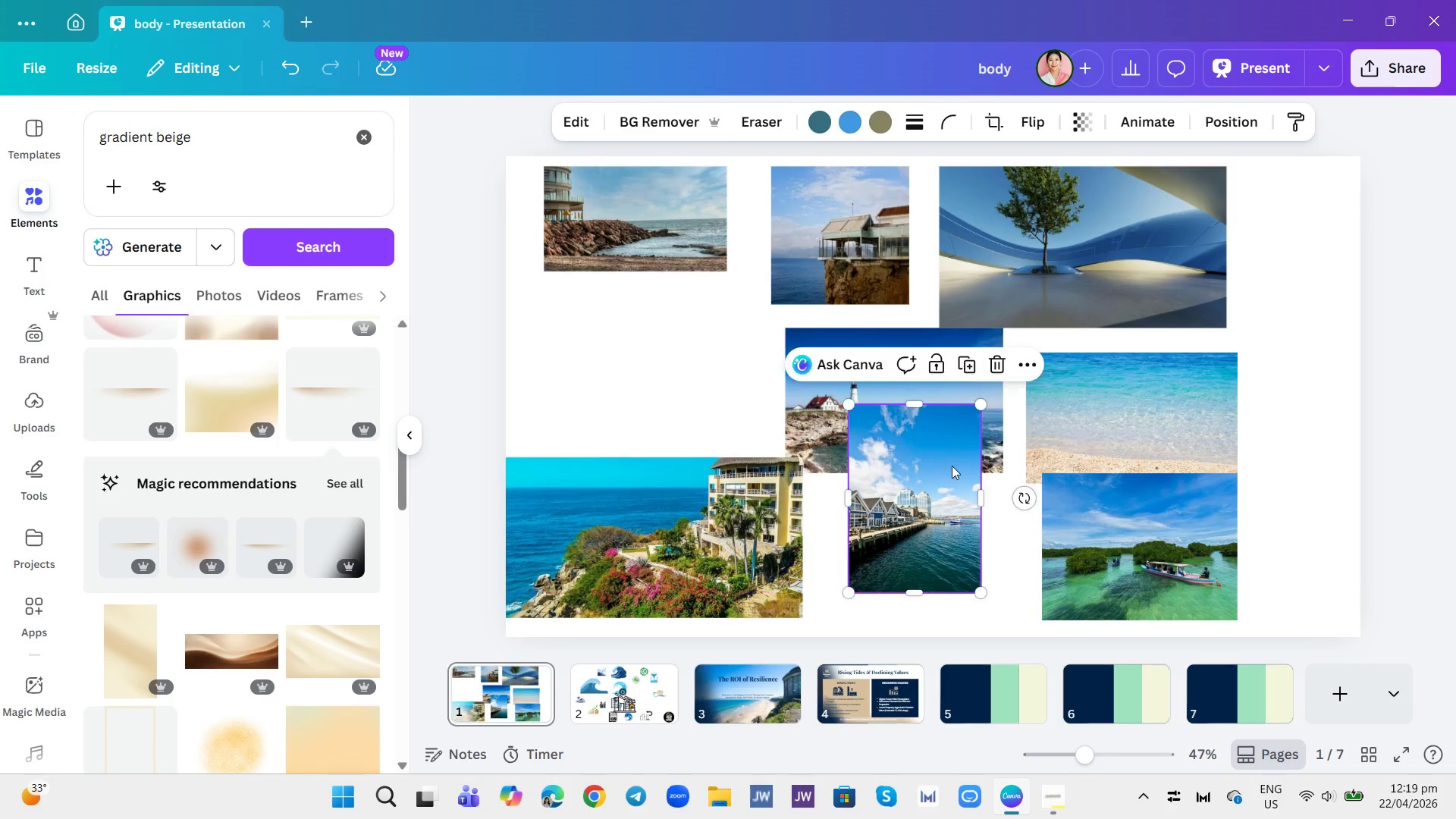 
left_click_drag(start_coordinate=[952, 466], to_coordinate=[933, 419])
 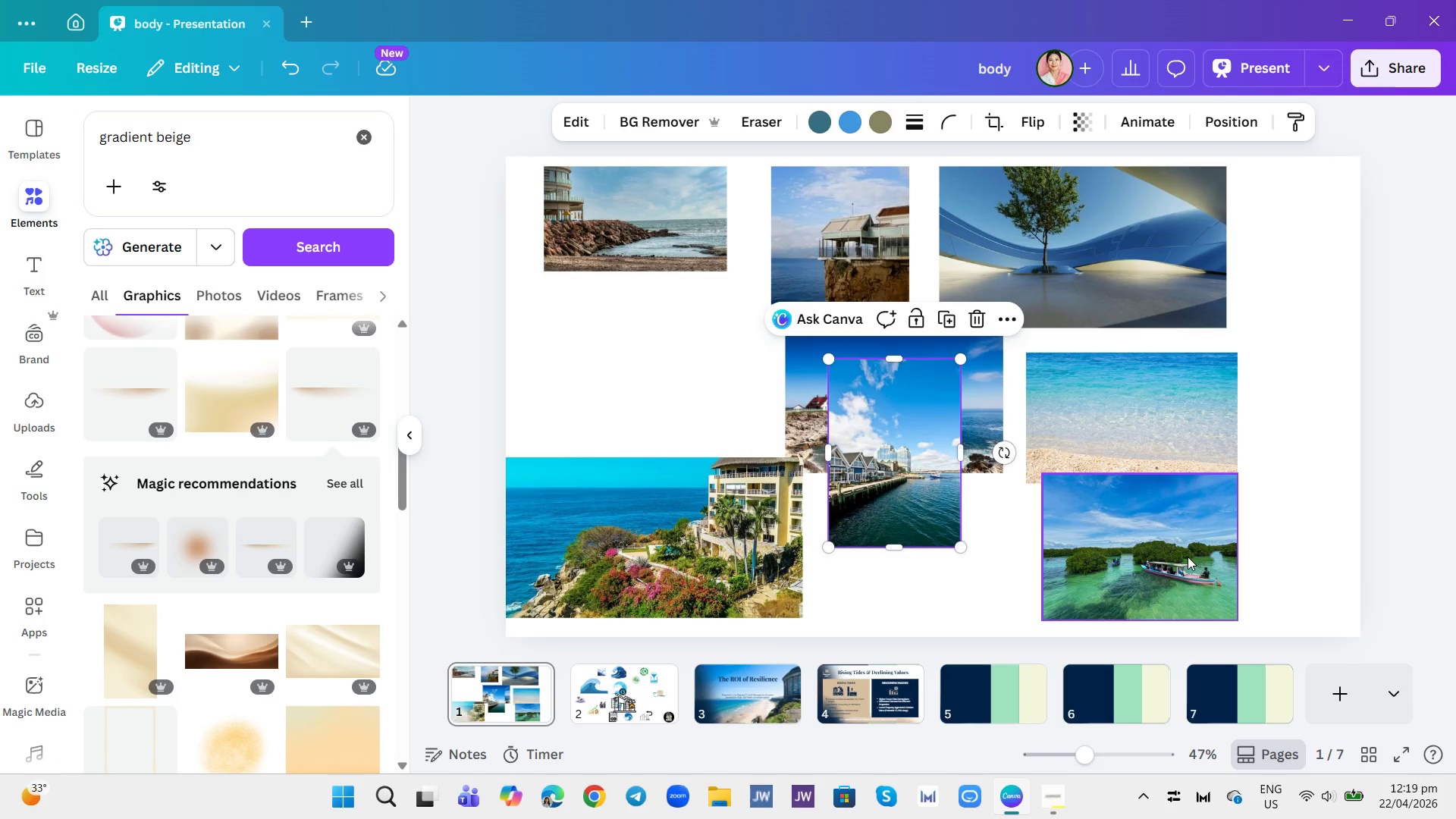 
wait(7.69)
 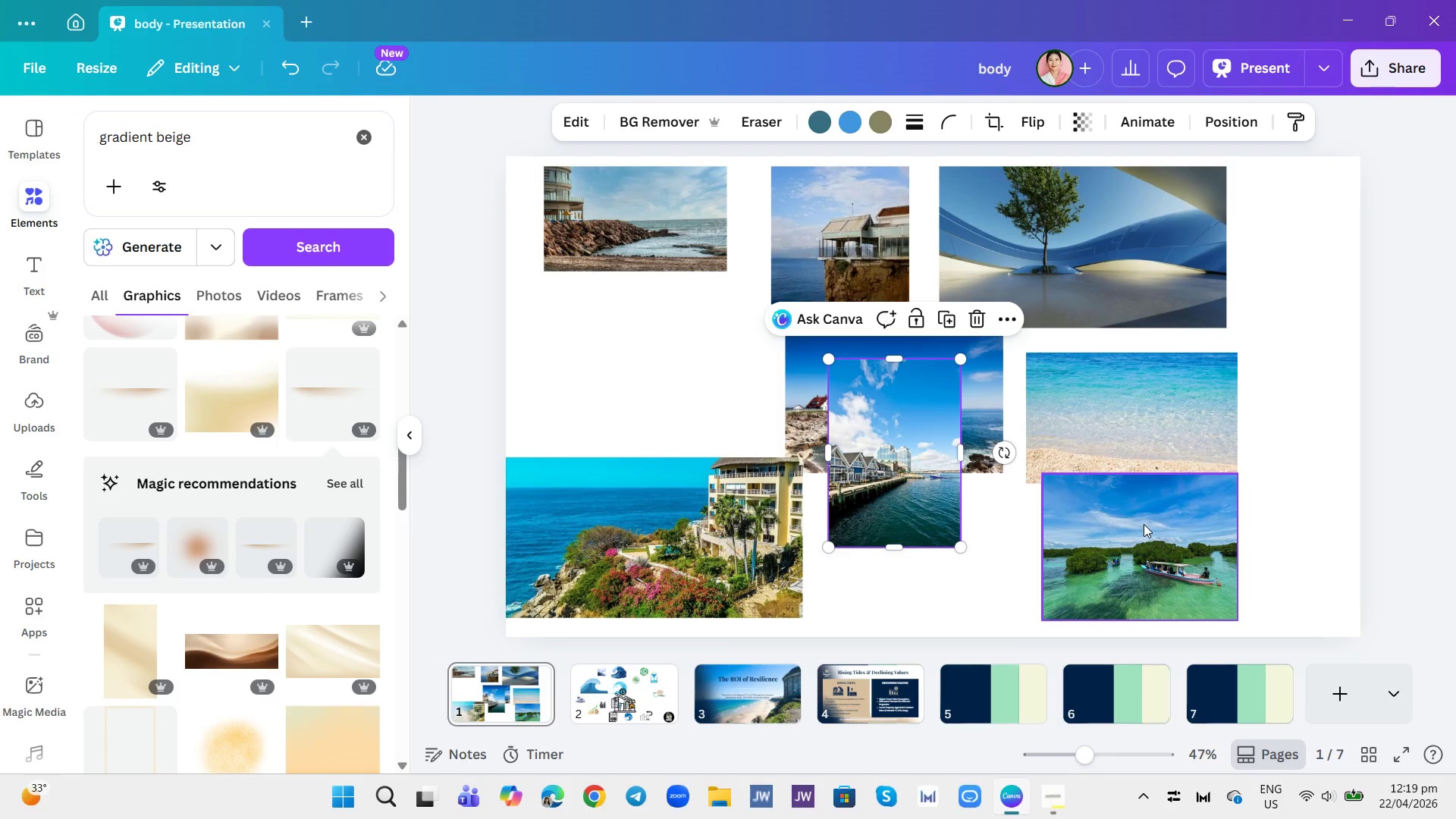 
left_click([1188, 557])
 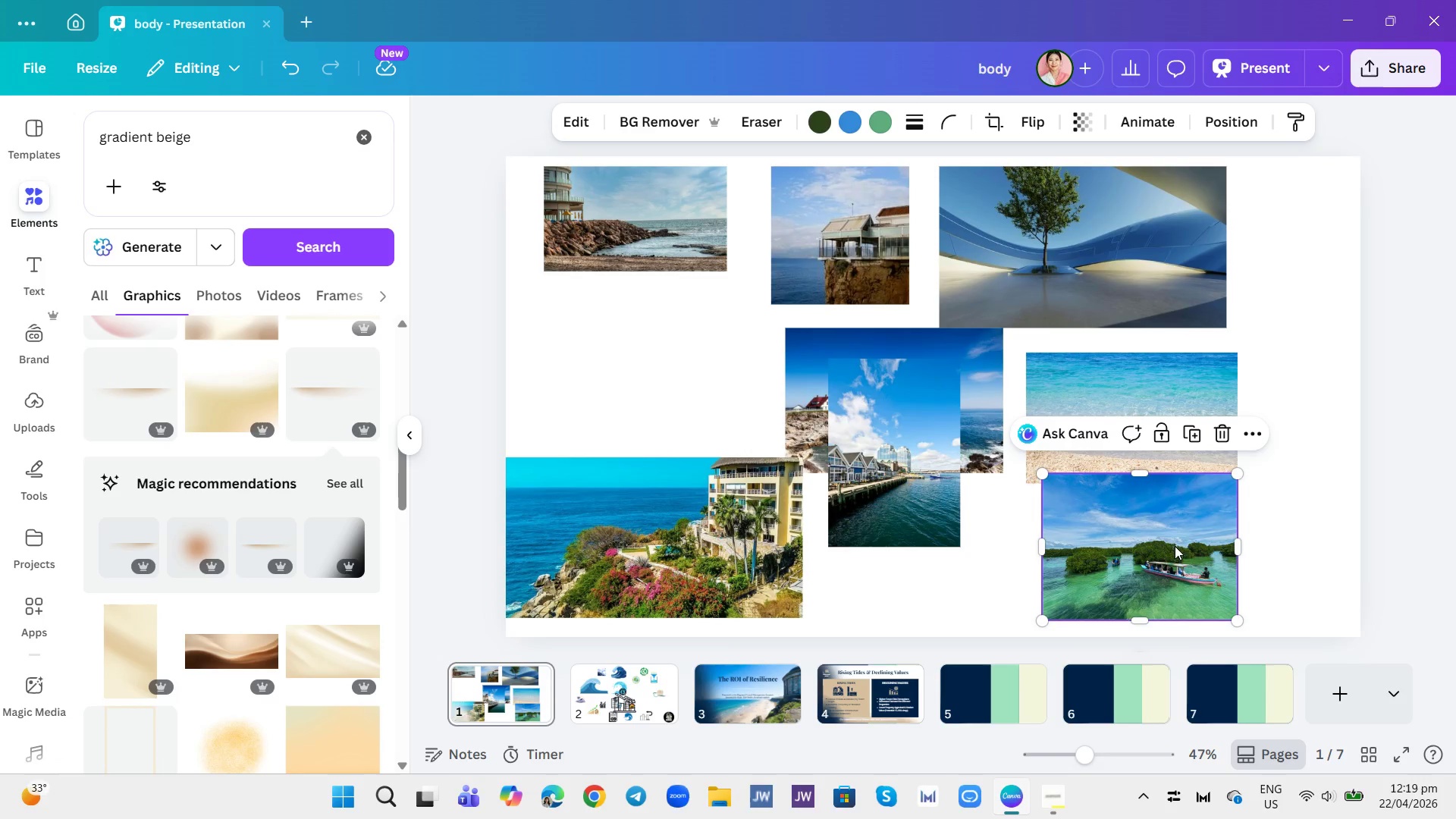 
left_click_drag(start_coordinate=[1172, 544], to_coordinate=[1015, 689])
 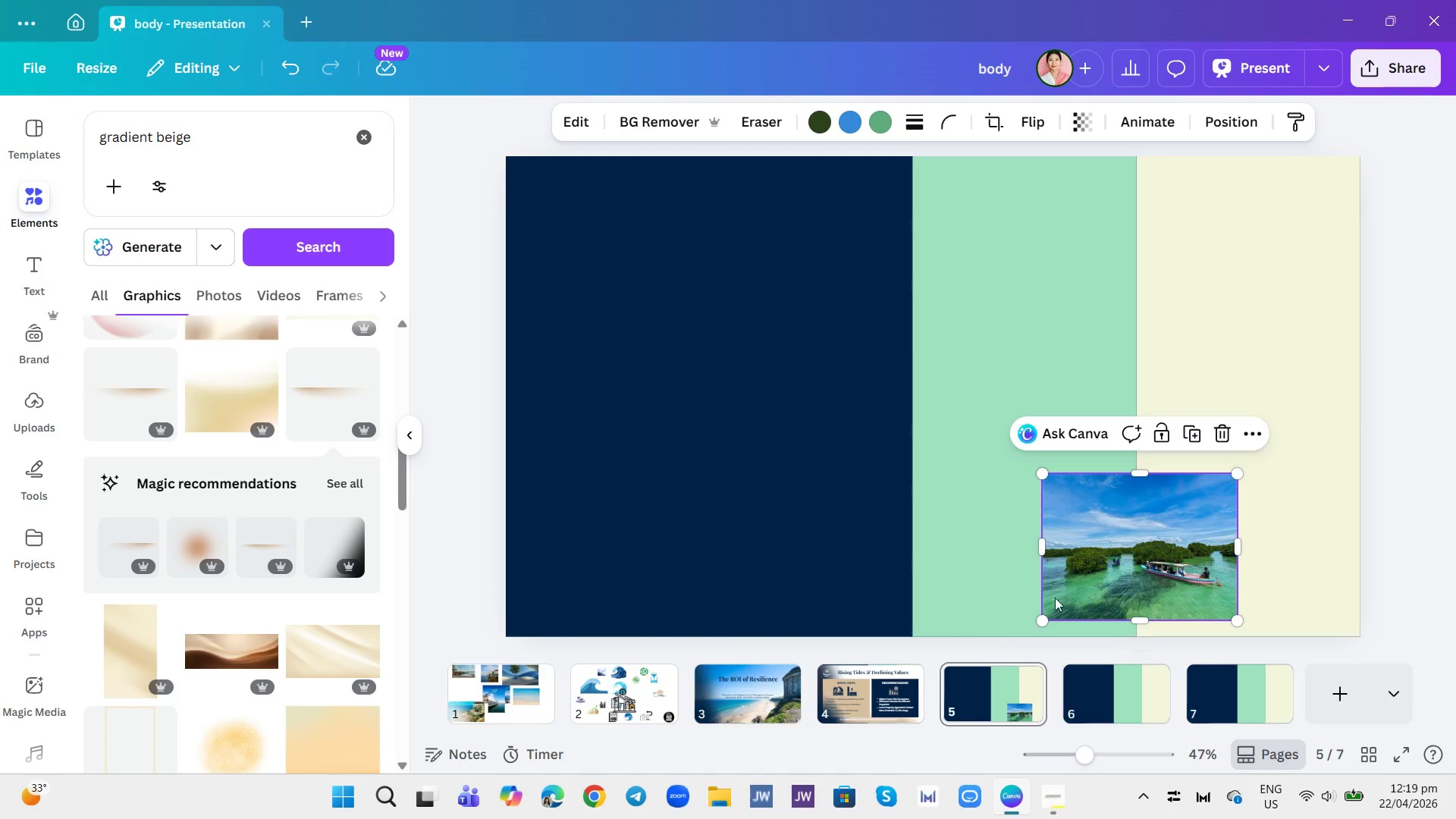 
left_click([1110, 566])
 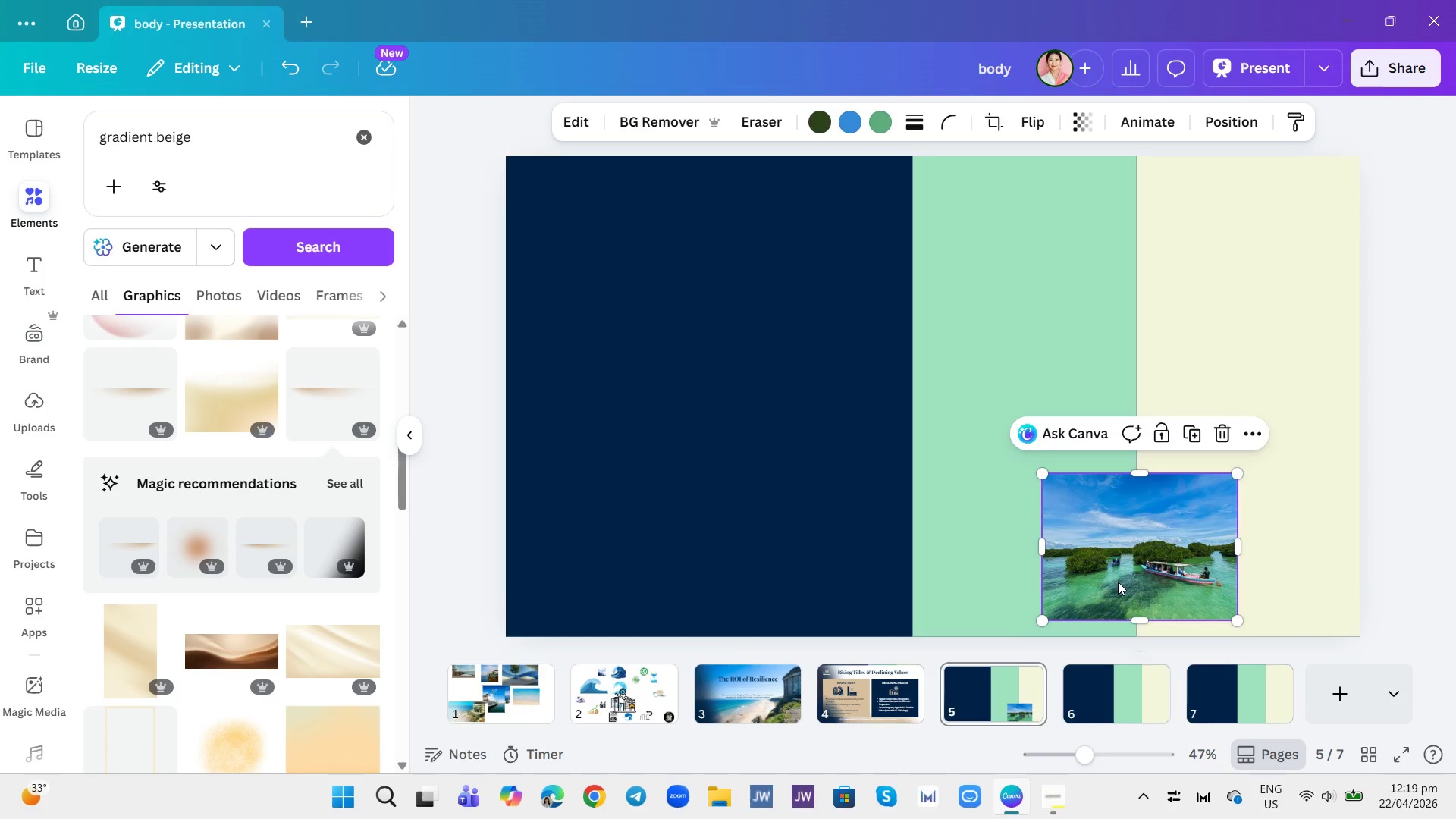 
left_click([1119, 582])
 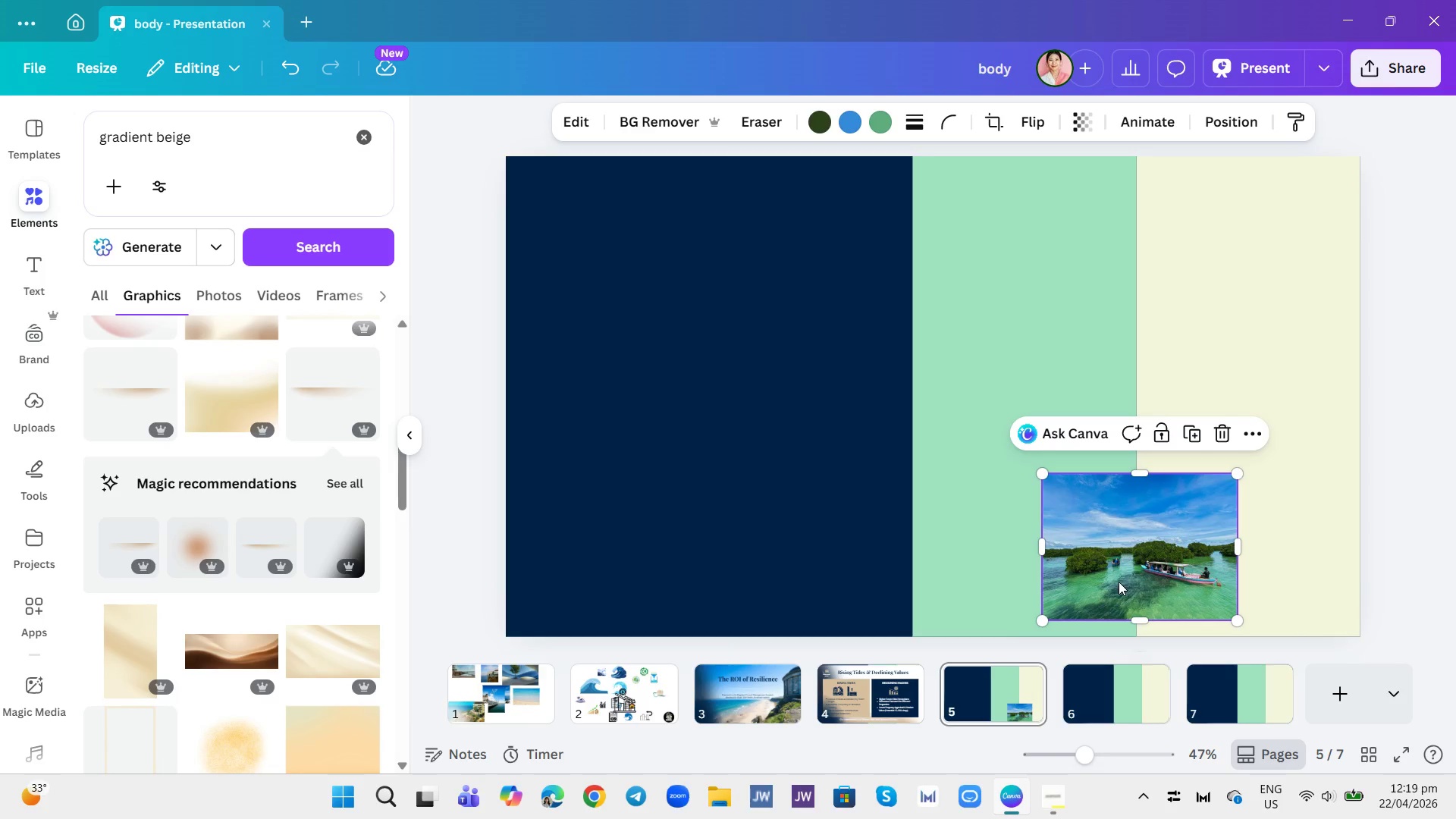 
left_click_drag(start_coordinate=[1119, 582], to_coordinate=[1240, 275])
 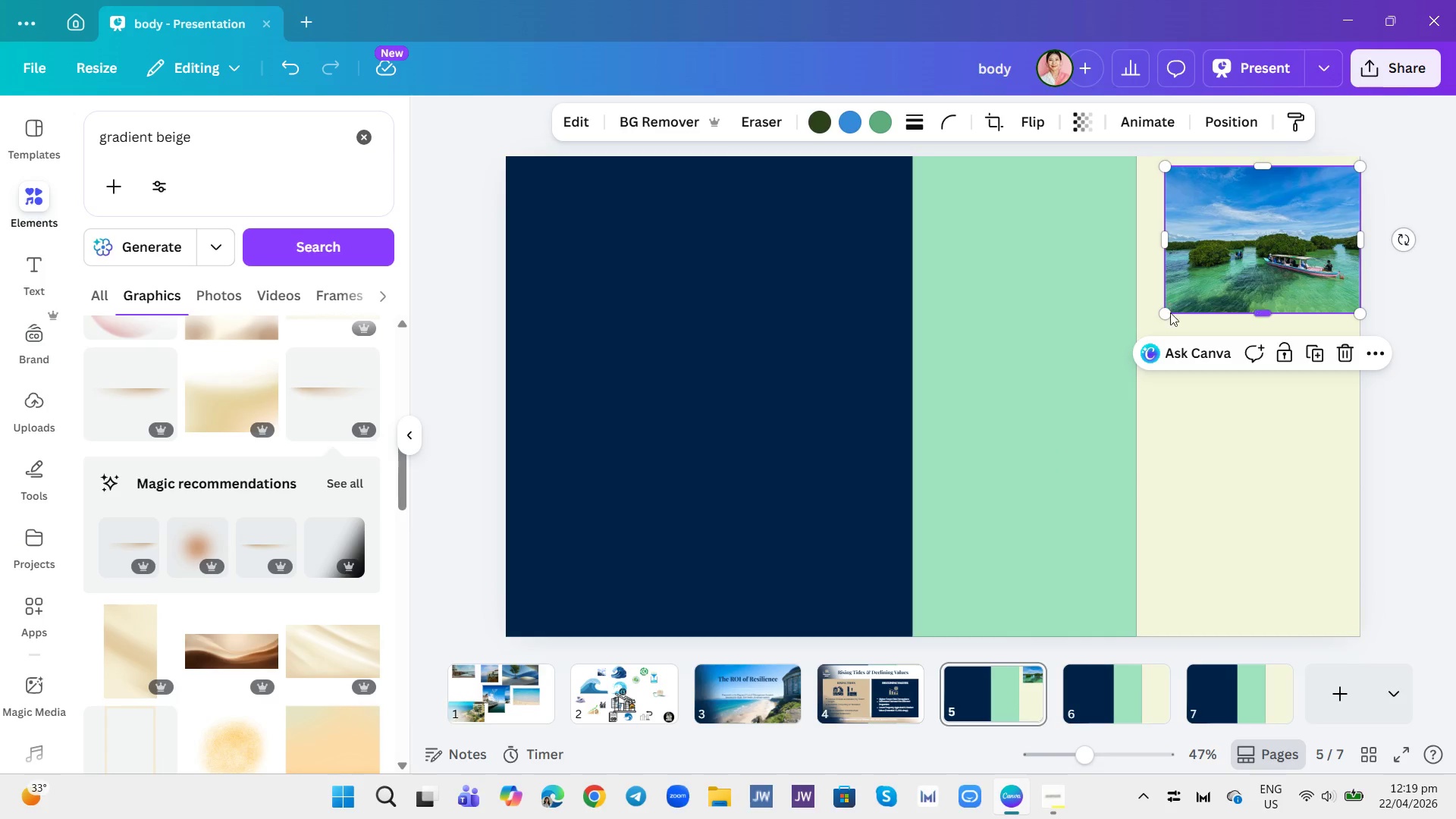 
left_click_drag(start_coordinate=[1170, 312], to_coordinate=[715, 475])
 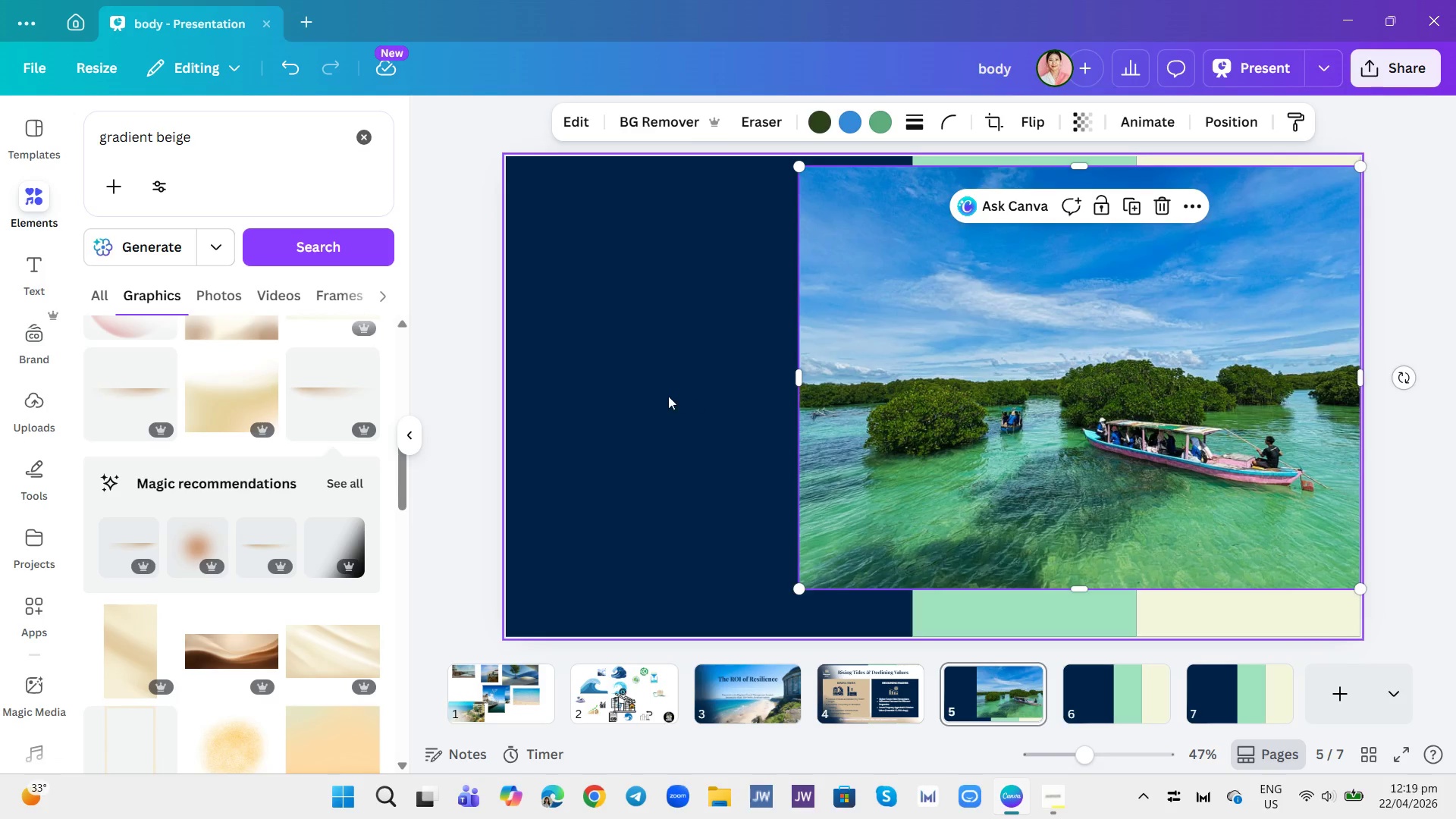 
wait(5.95)
 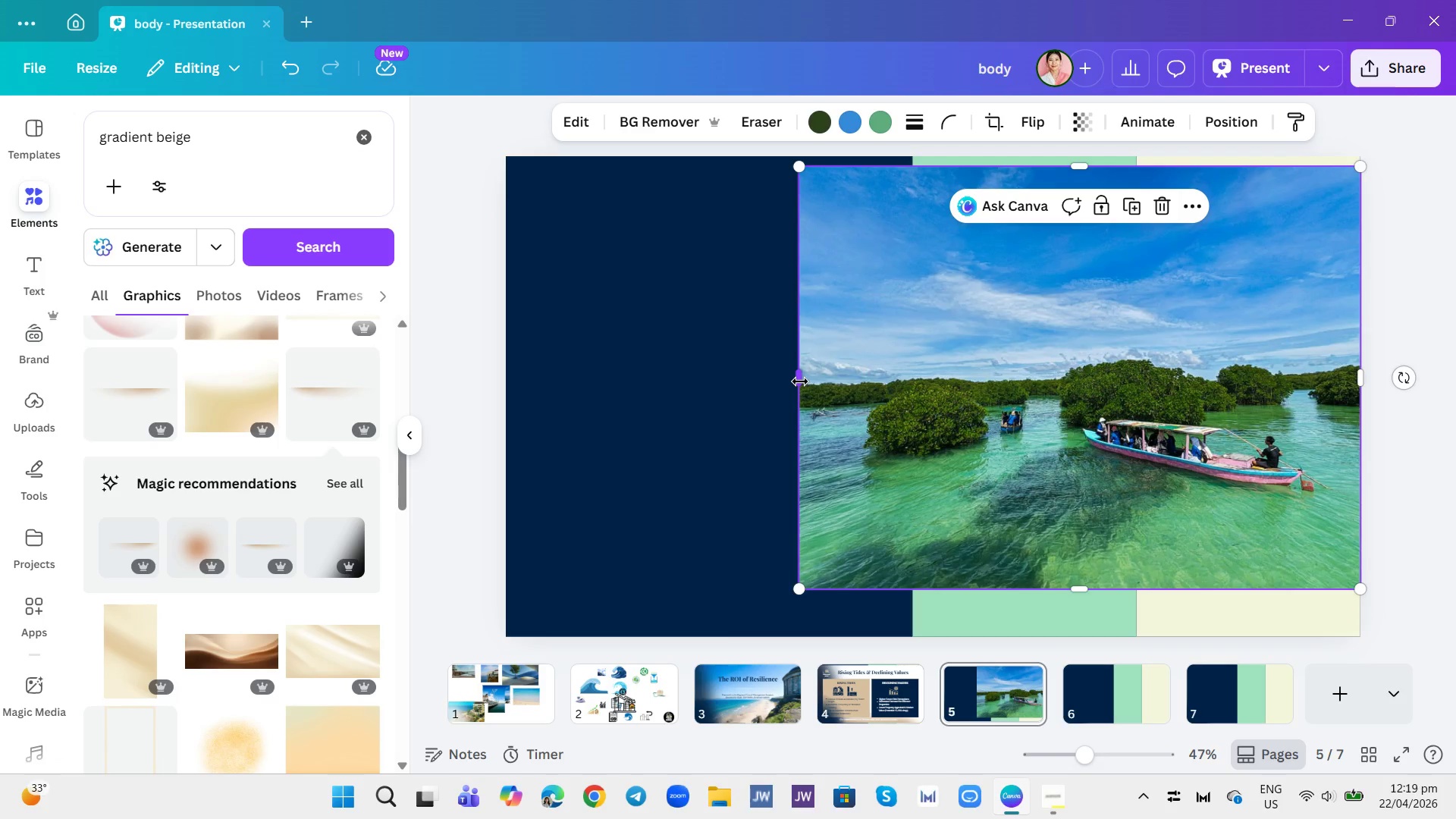 
left_click_drag(start_coordinate=[797, 381], to_coordinate=[507, 395])
 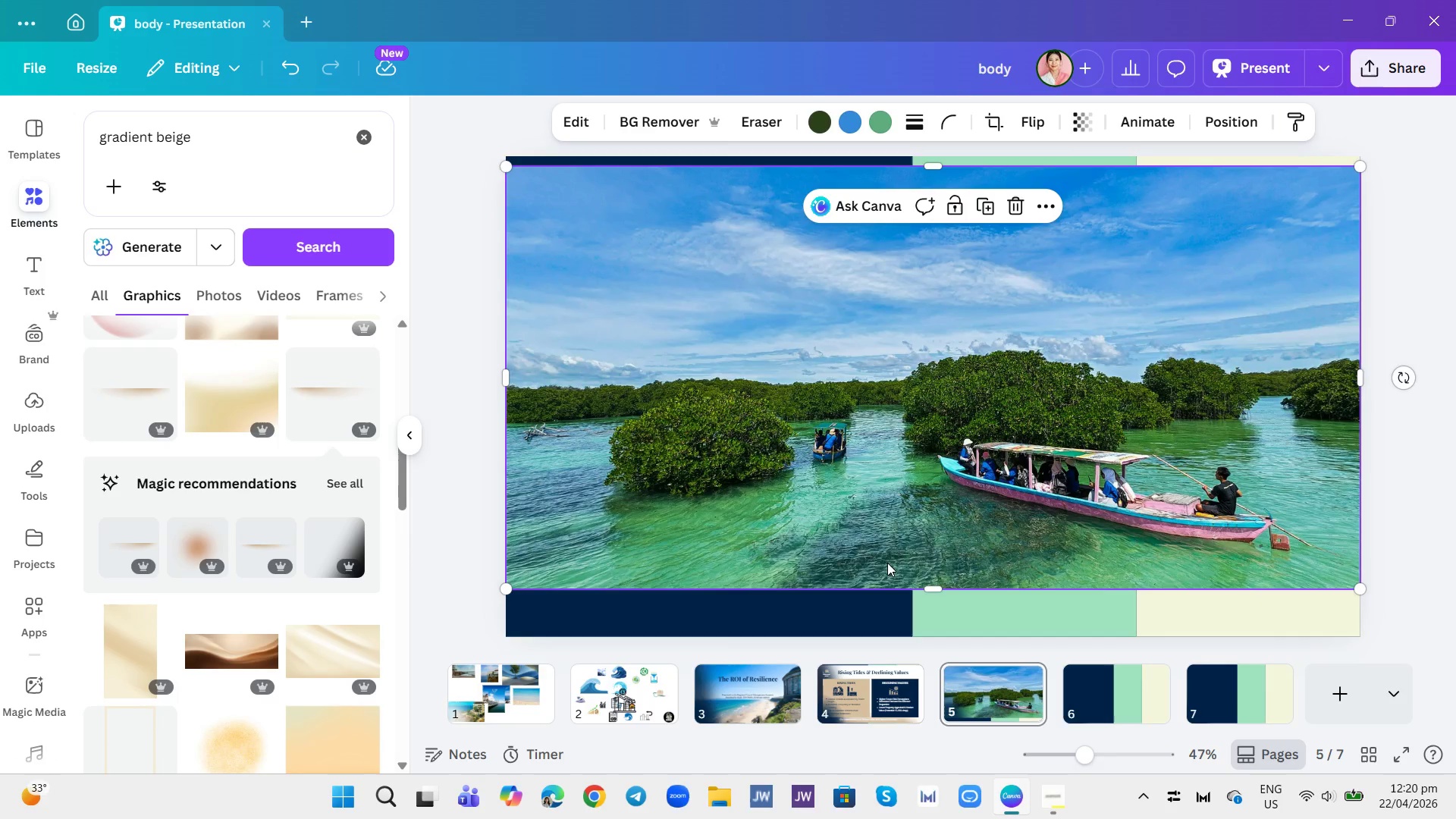 
wait(6.55)
 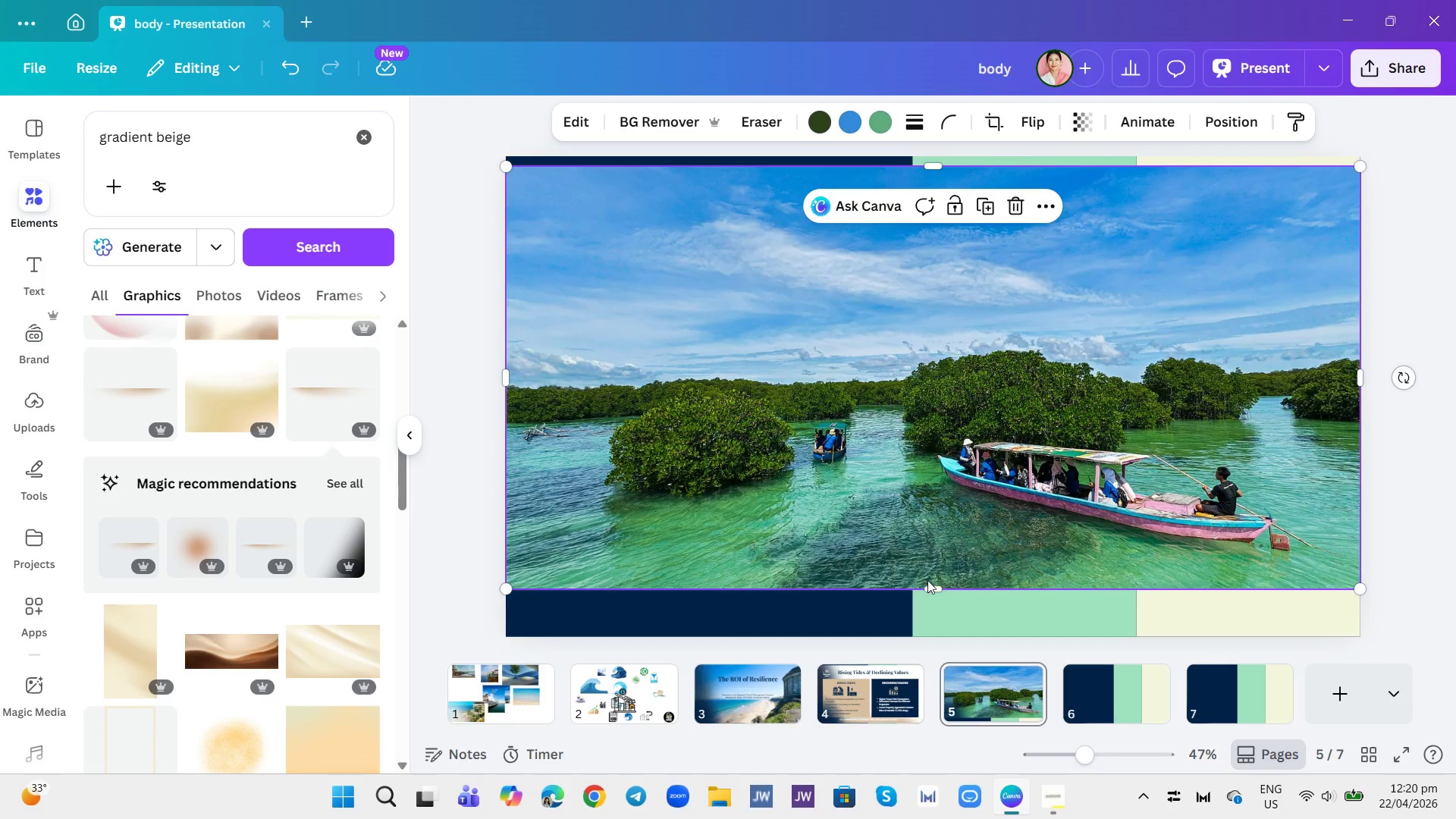 
left_click([365, 143])
 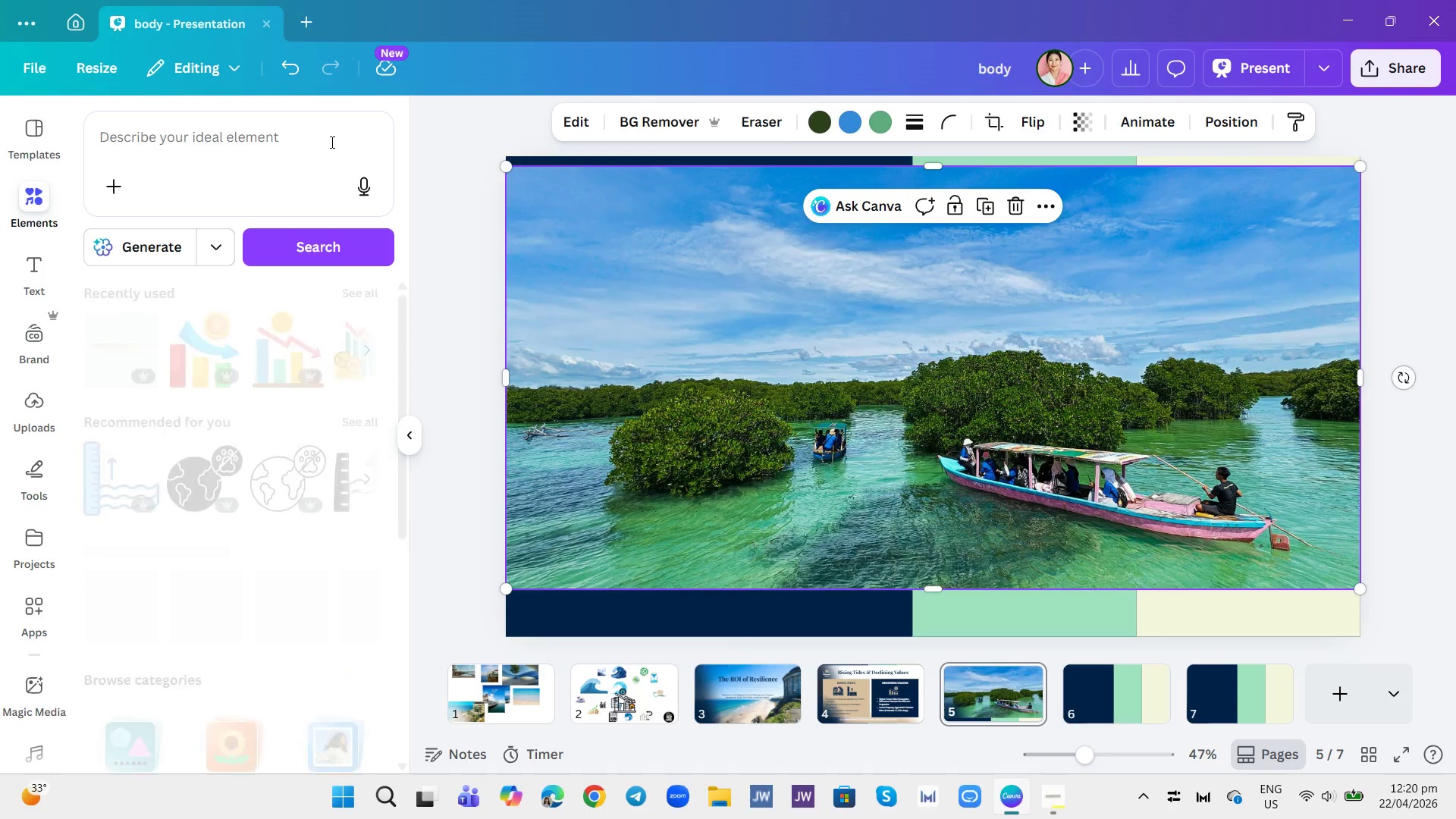 
left_click([331, 142])
 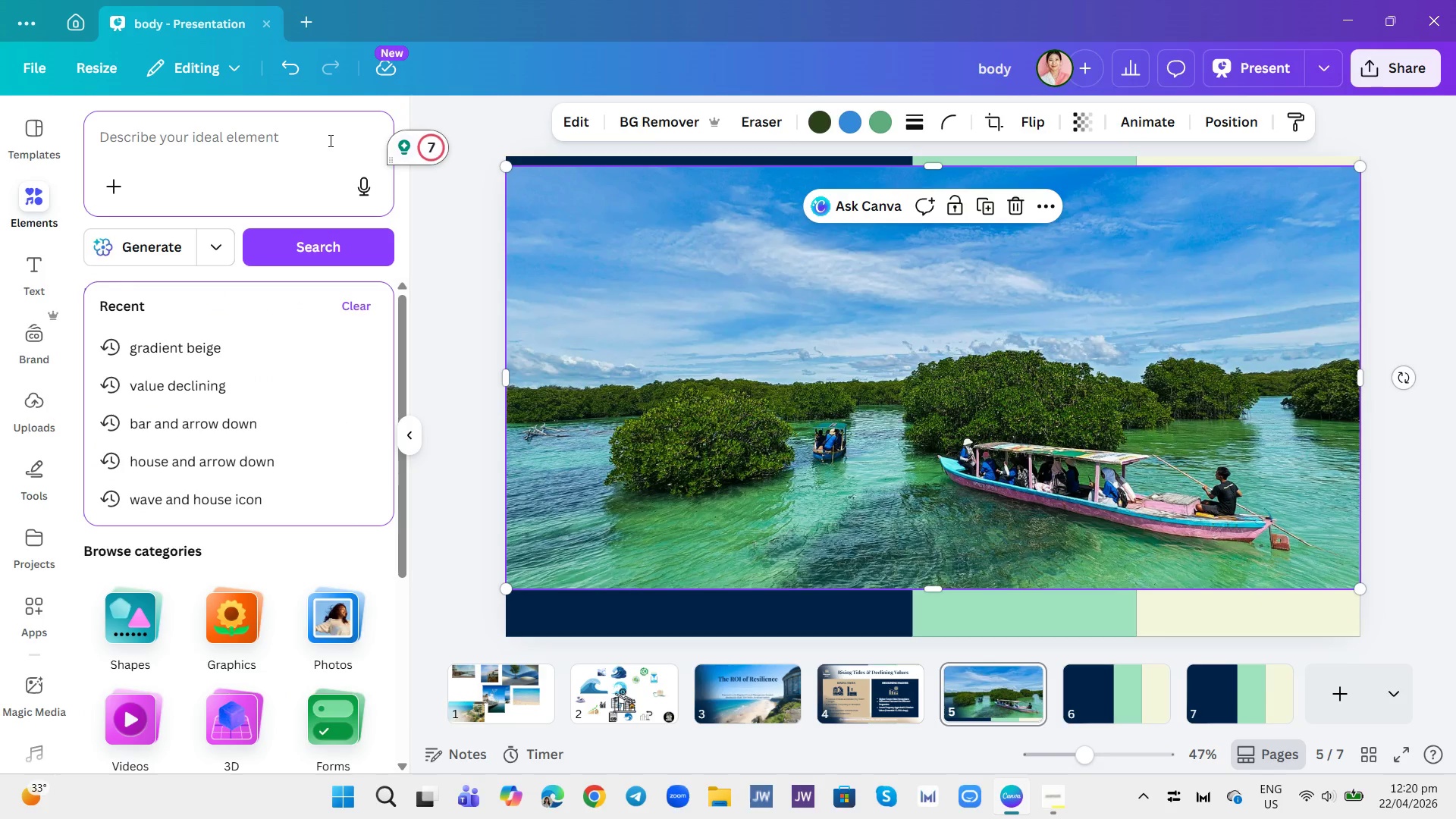 
type(mangroove)
 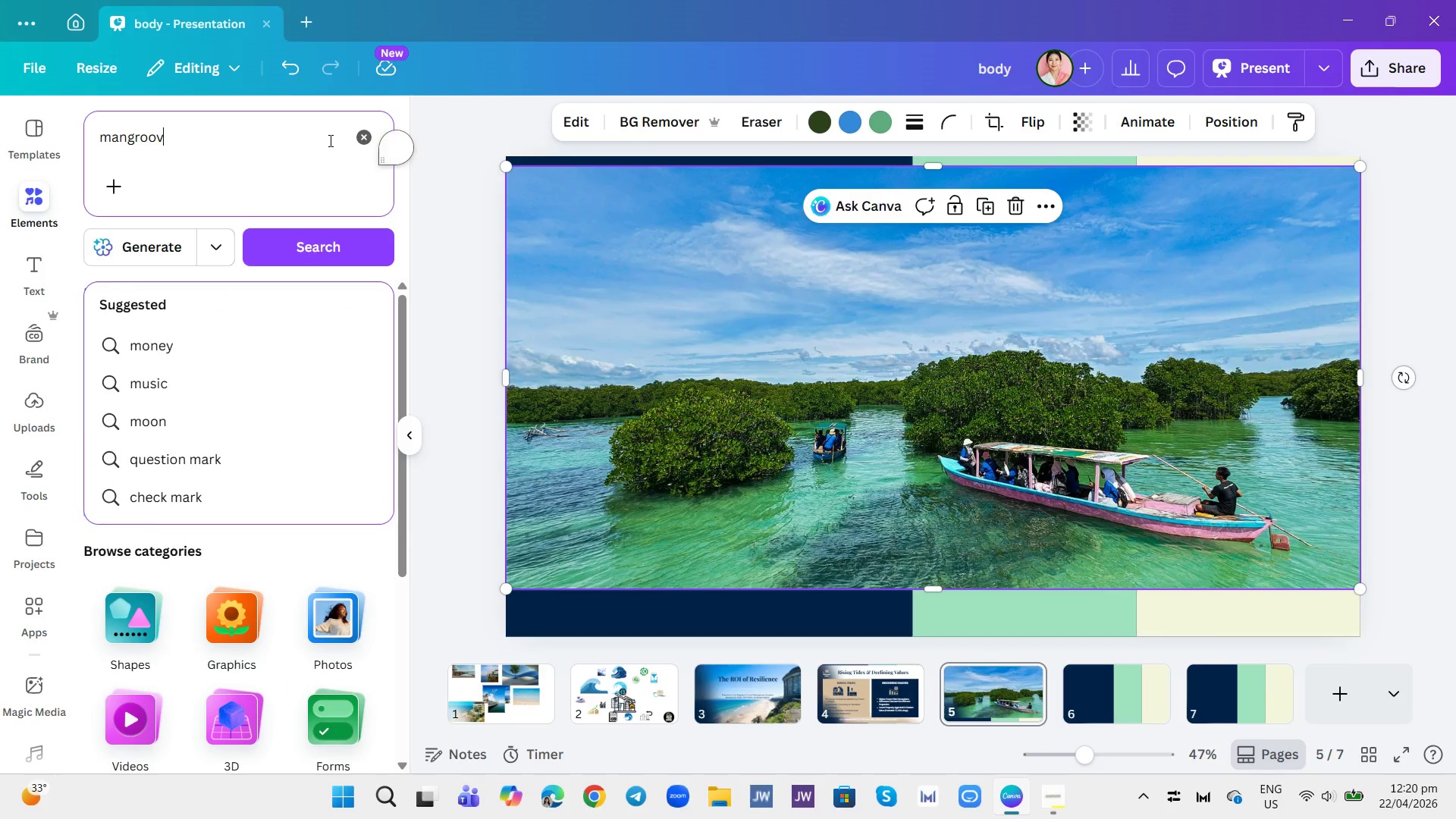 
key(Enter)
 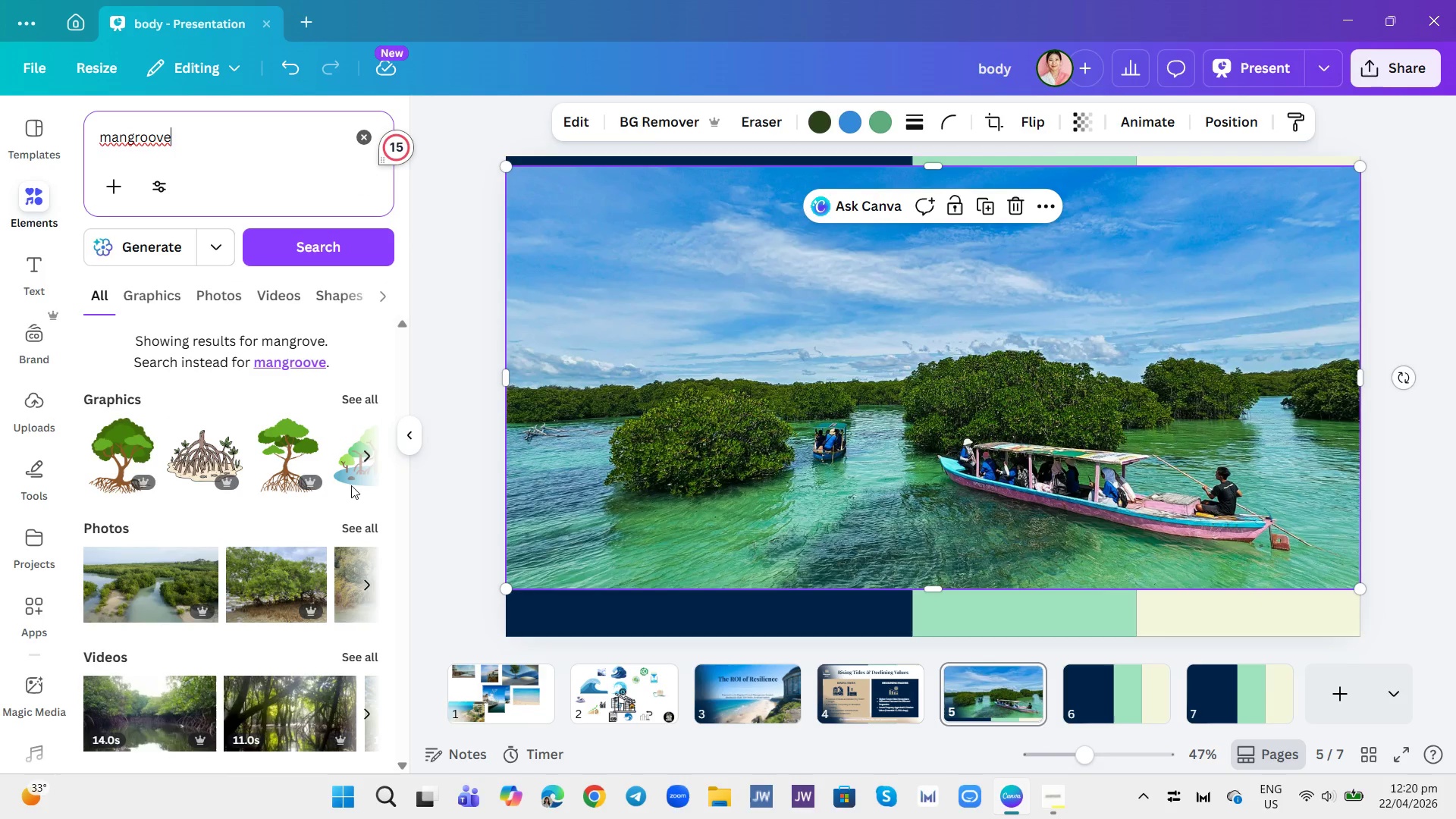 
left_click([848, 399])
 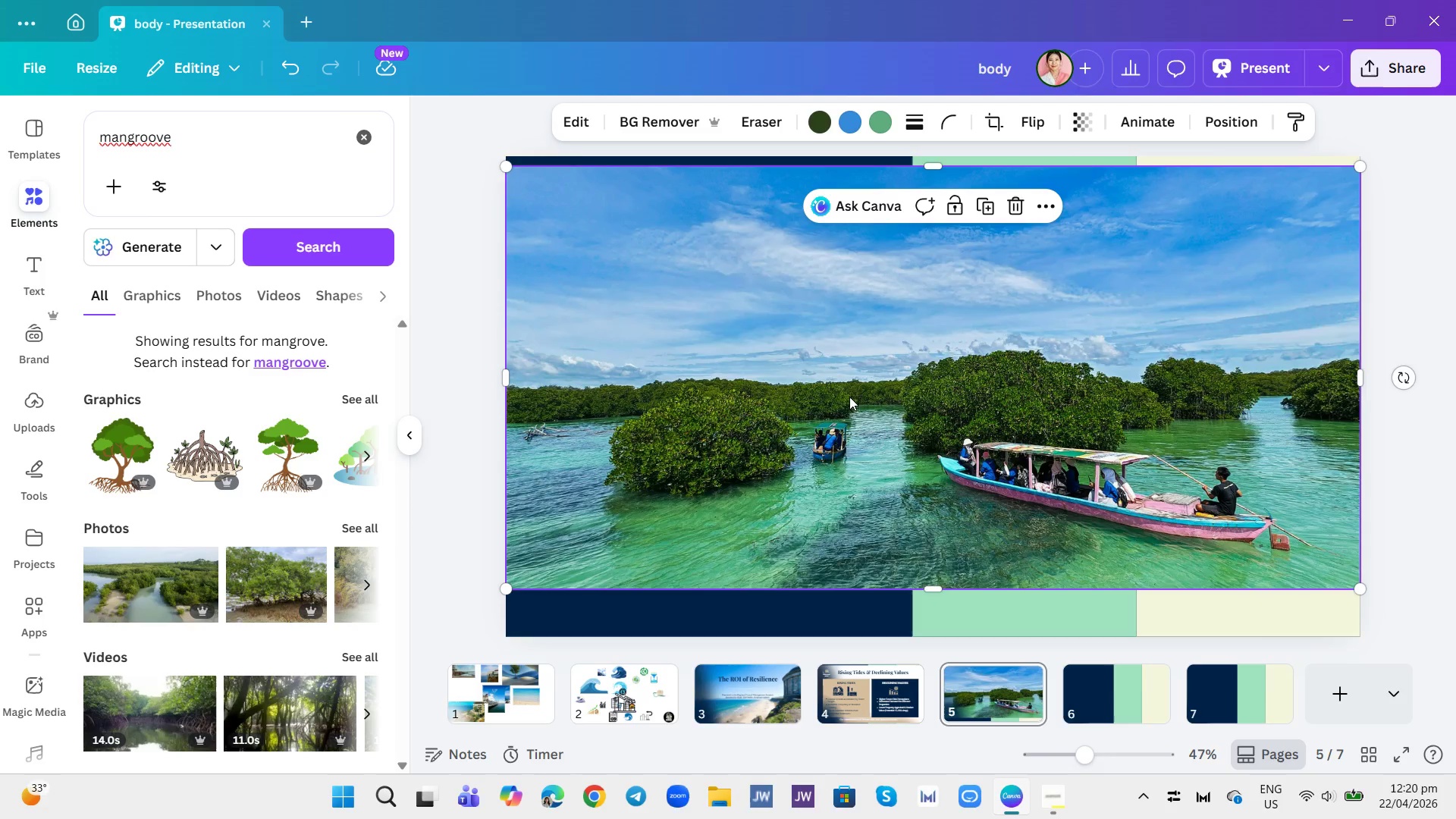 
left_click_drag(start_coordinate=[935, 338], to_coordinate=[471, 681])
 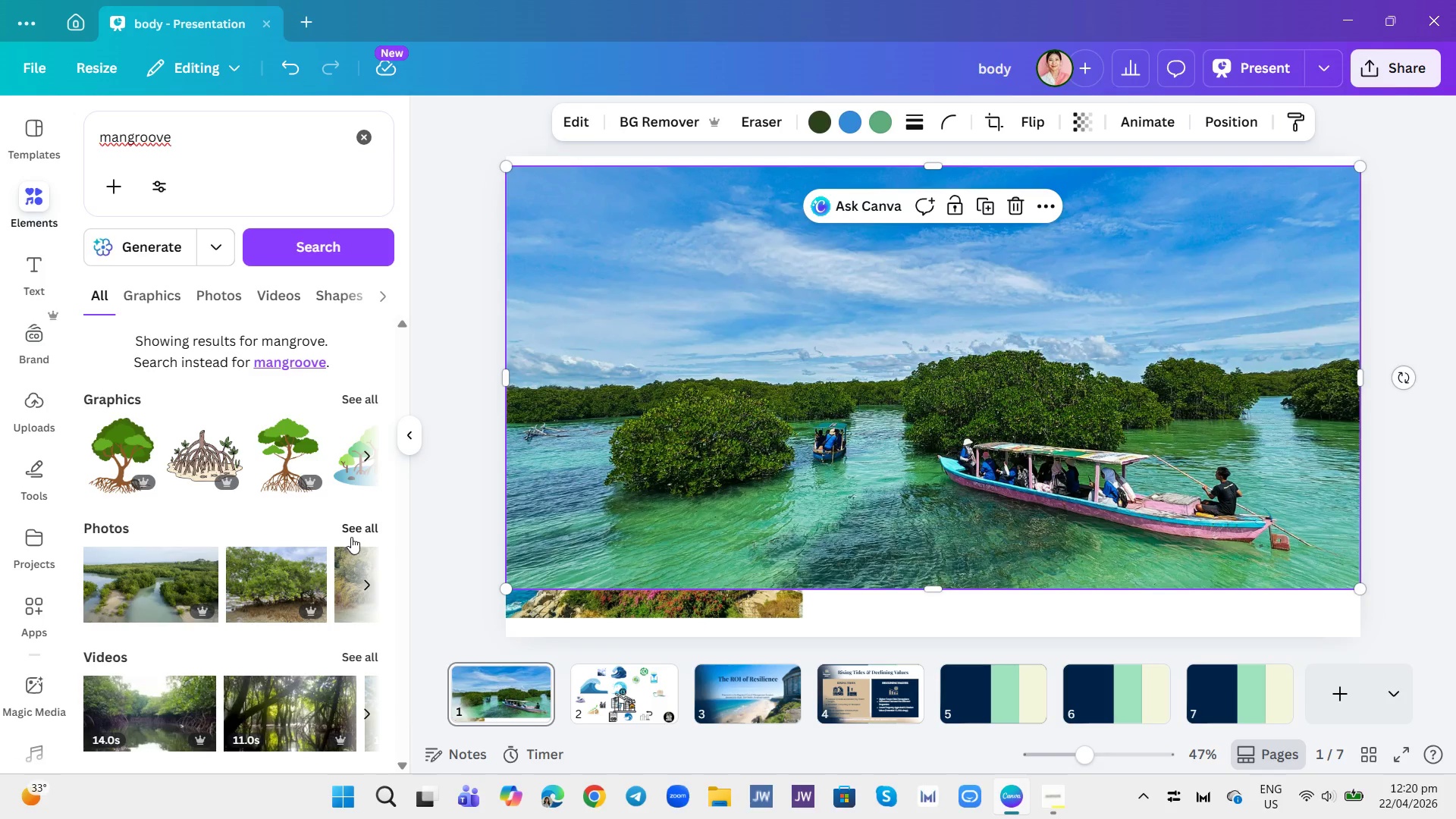 
left_click([356, 529])
 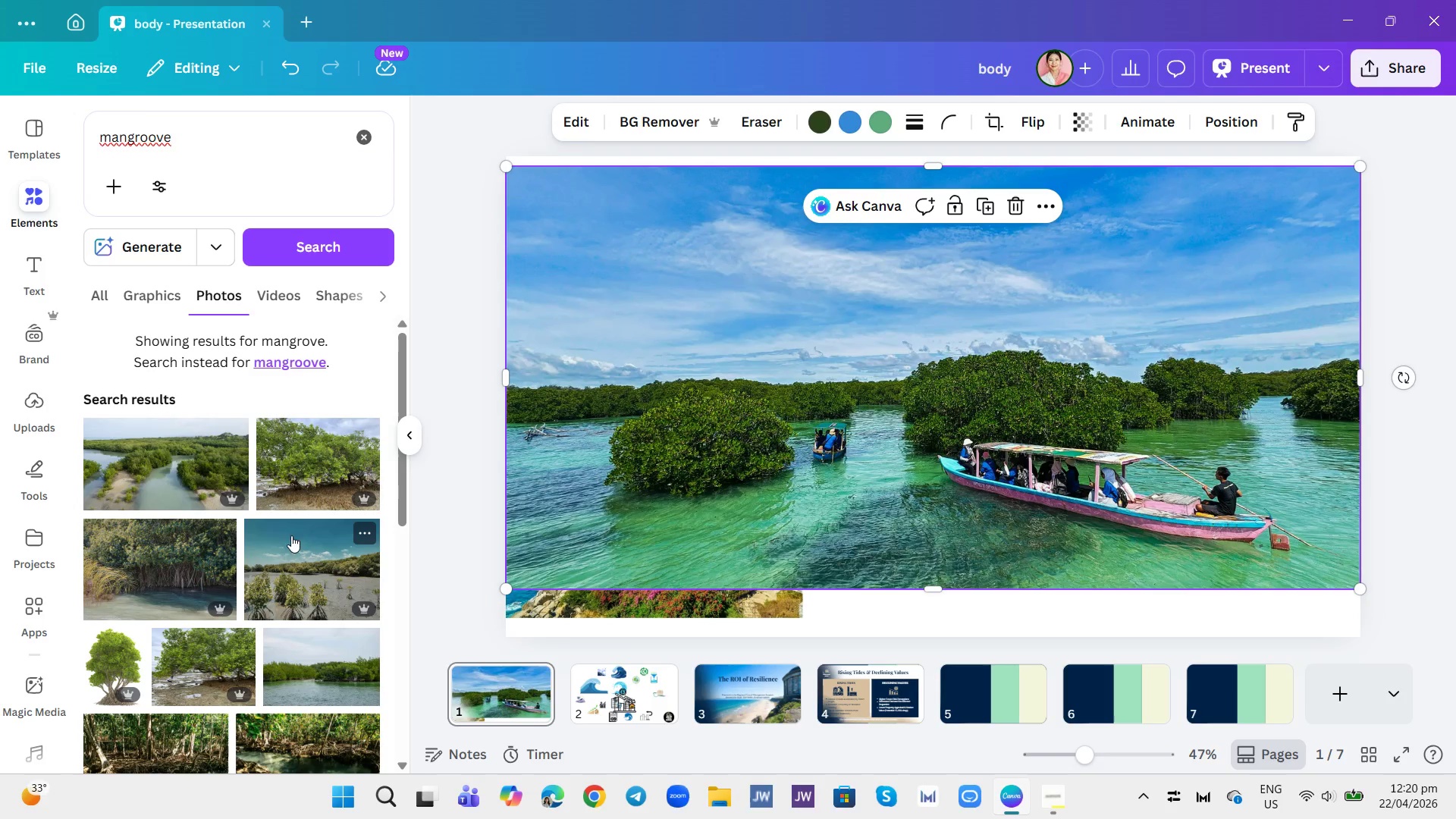 
scroll: coordinate [275, 535], scroll_direction: down, amount: 1.0
 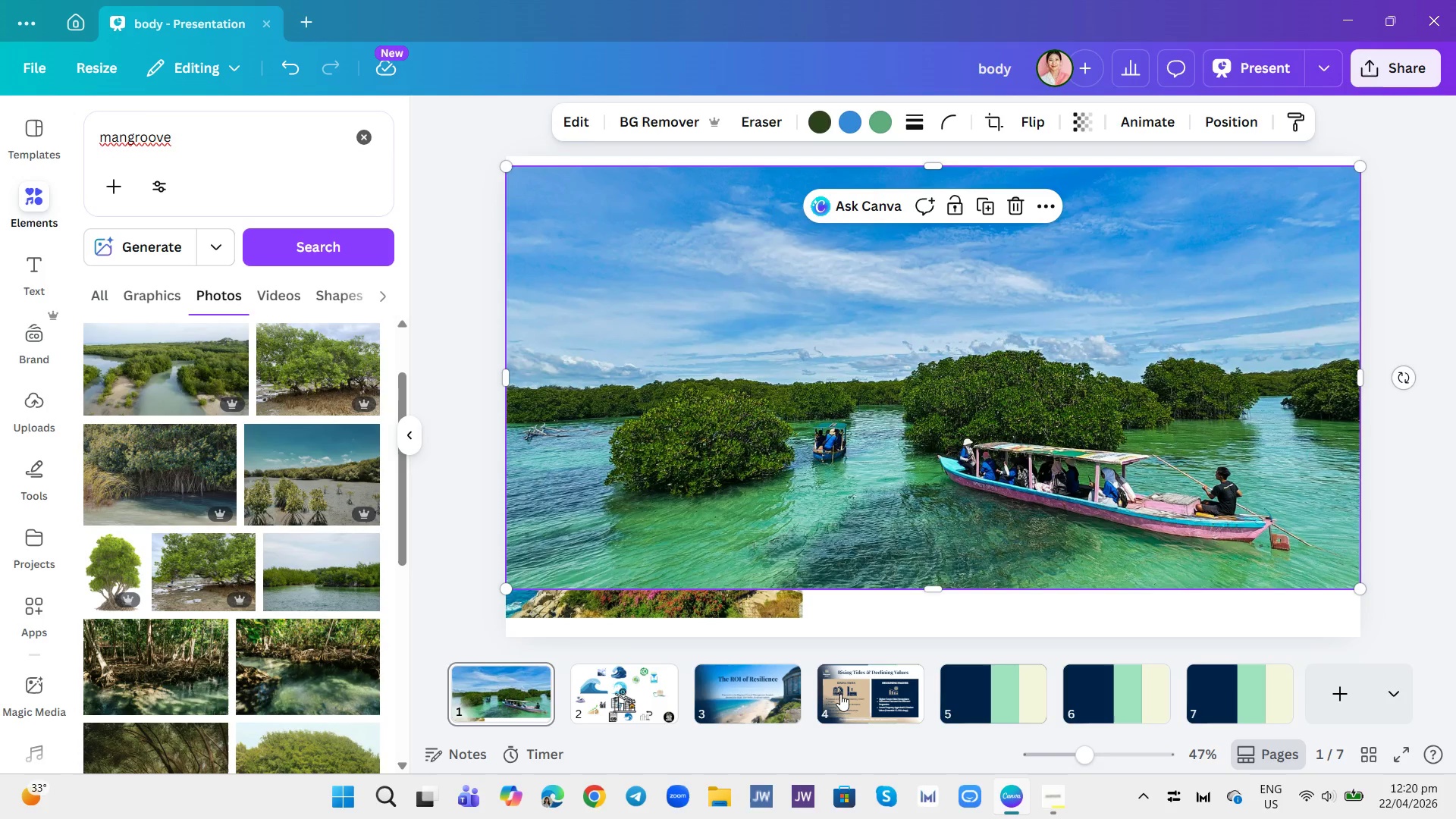 
left_click([969, 698])
 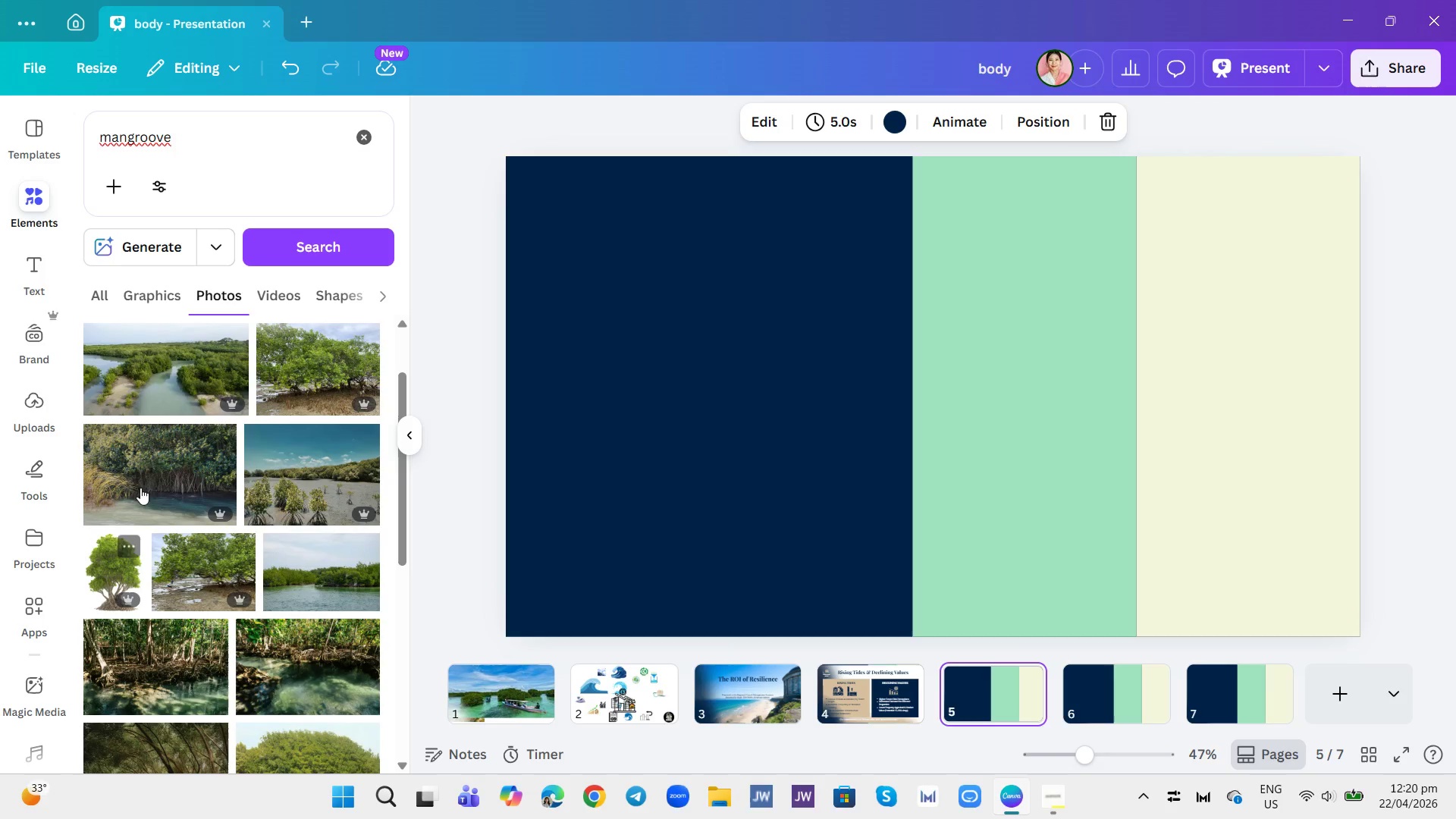 
mouse_move([171, 422])
 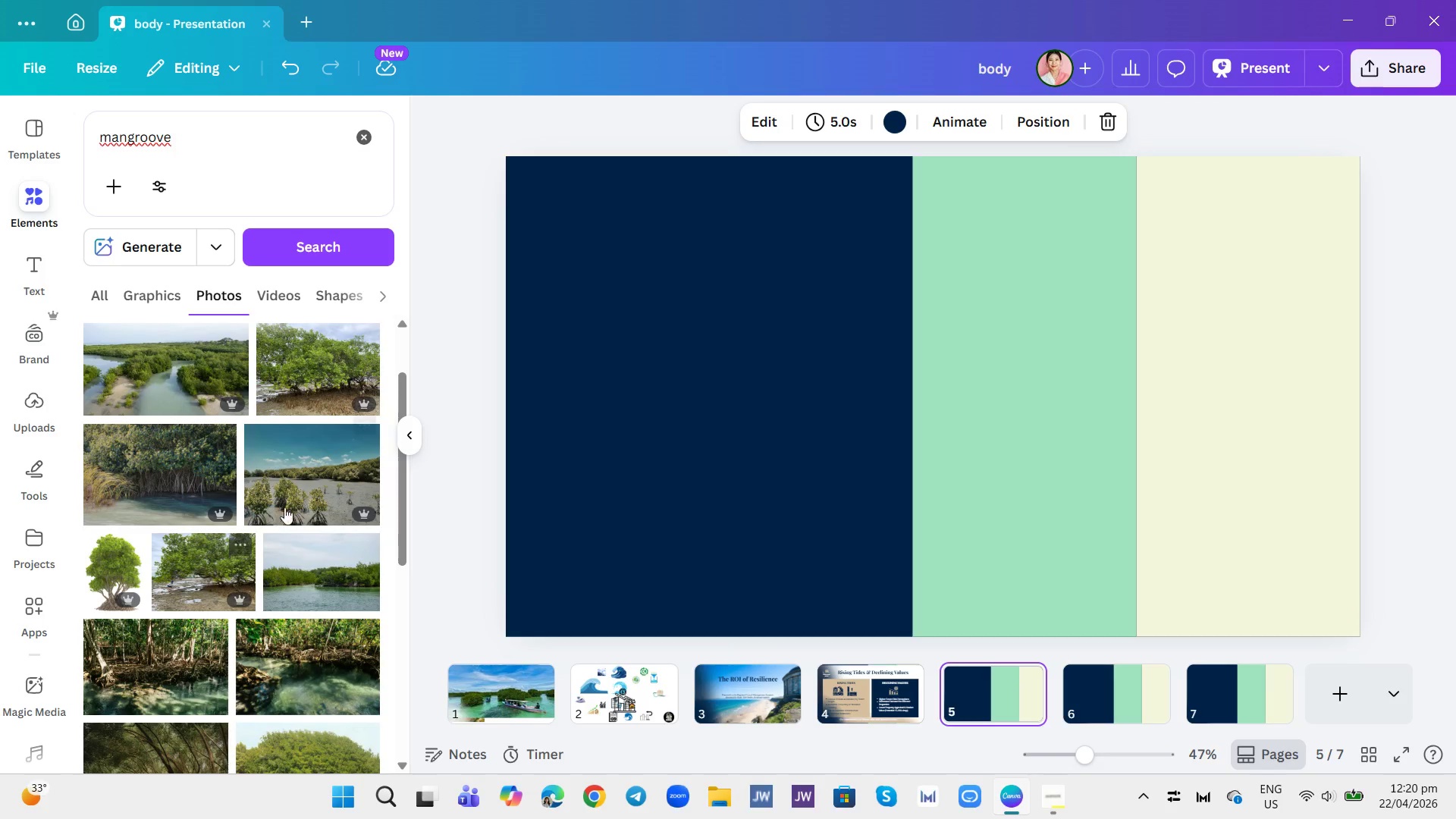 
left_click([284, 488])
 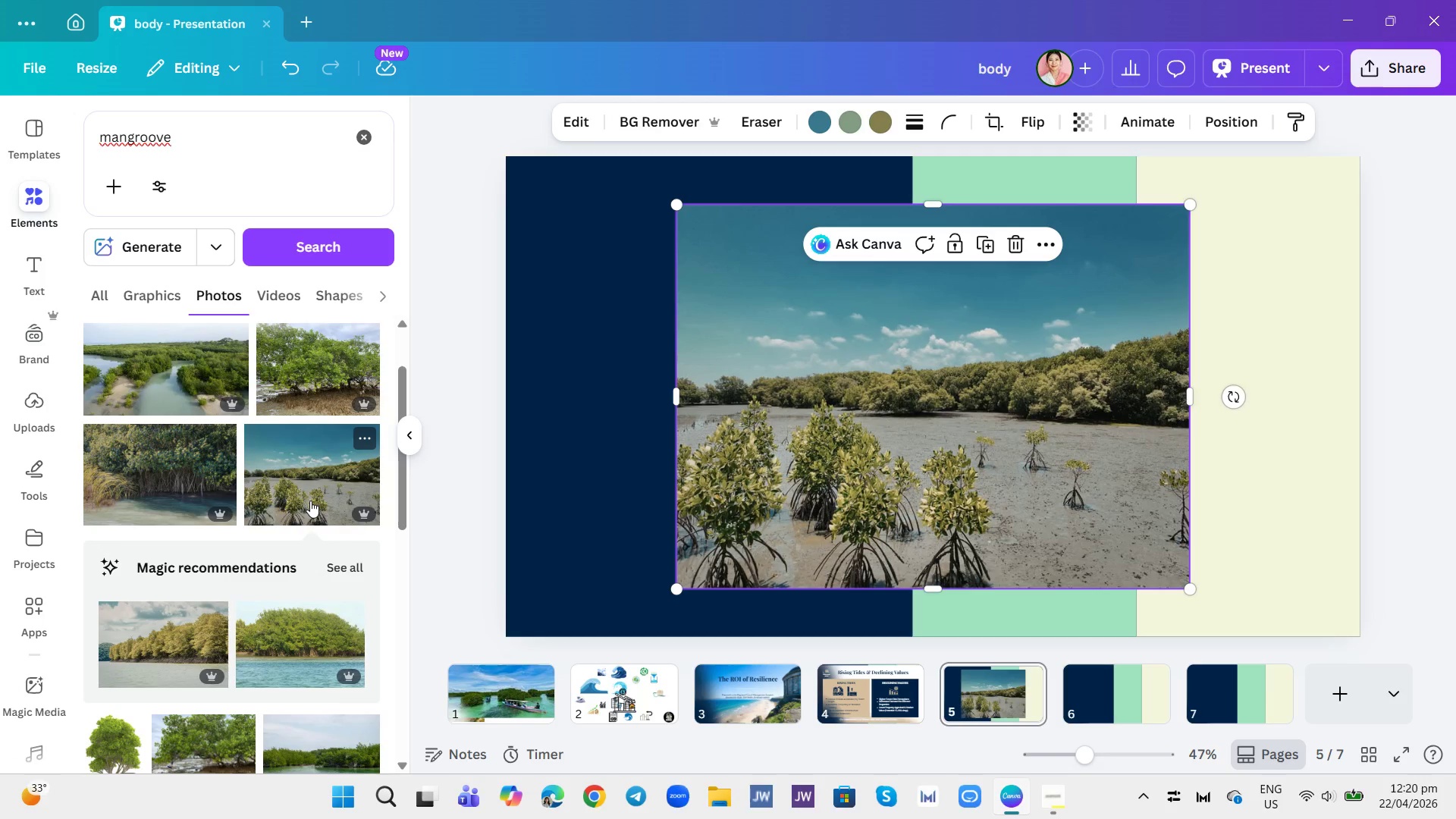 
wait(5.19)
 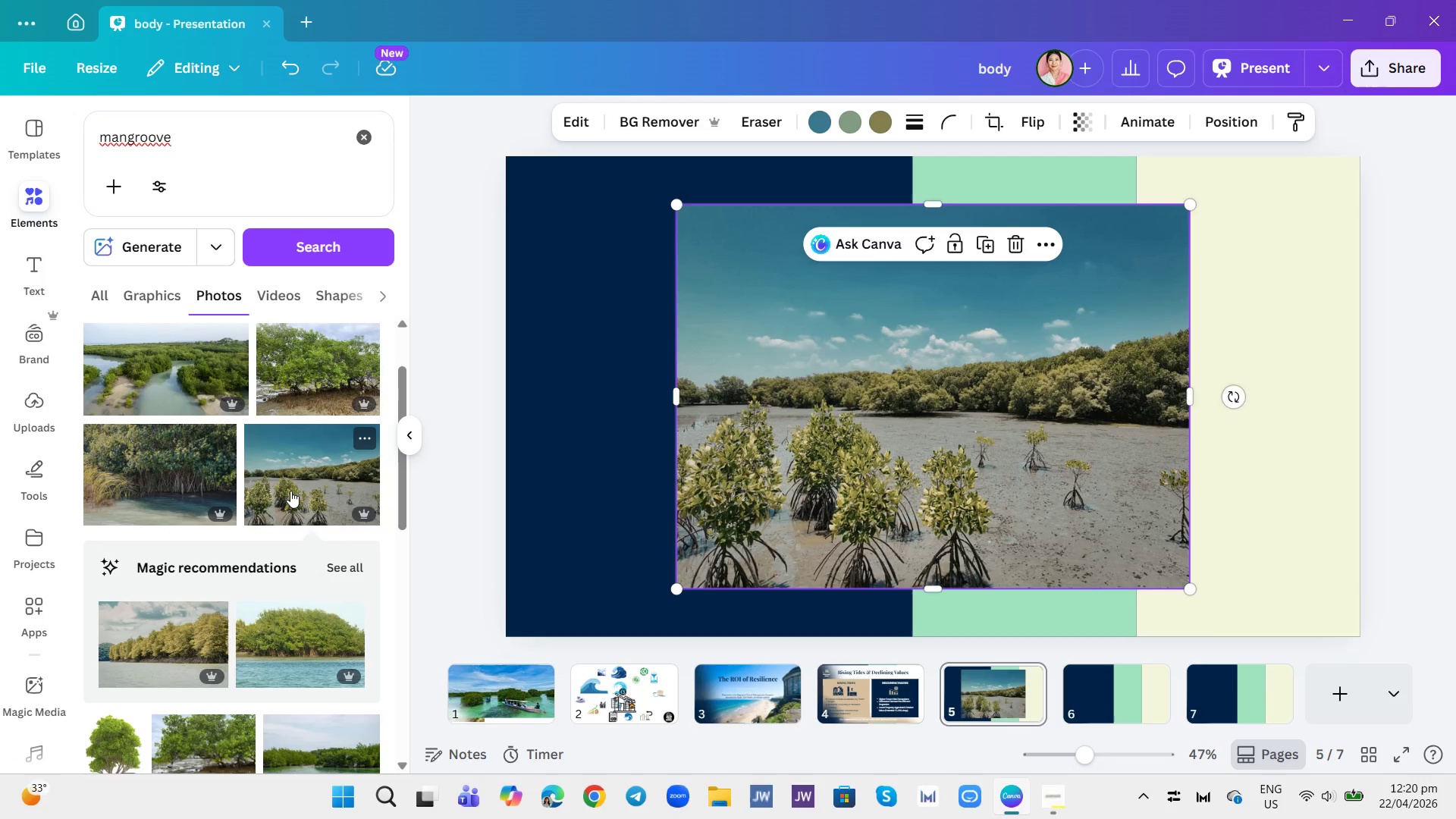 
scroll: coordinate [275, 586], scroll_direction: down, amount: 5.0
 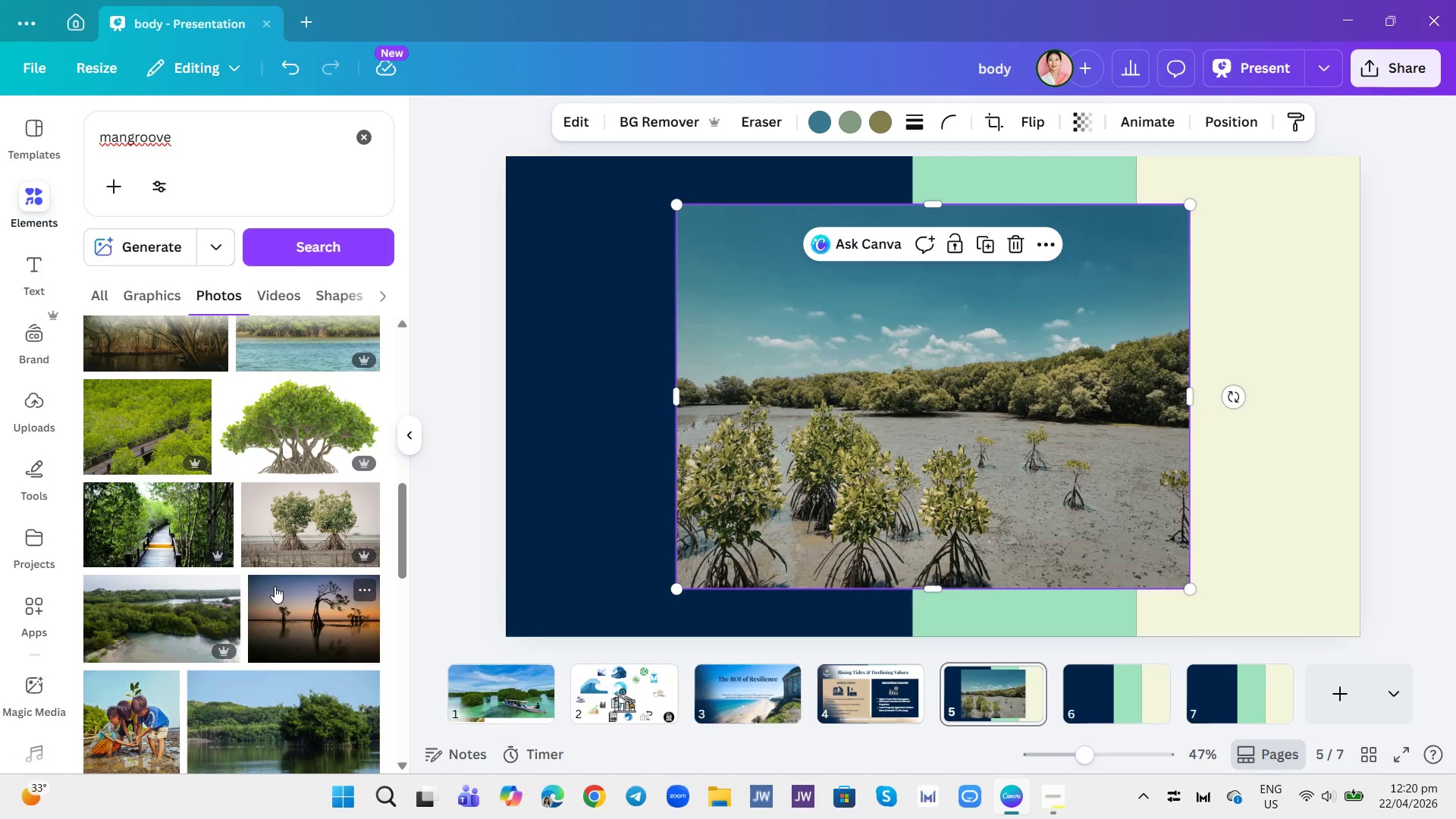 
scroll: coordinate [317, 583], scroll_direction: up, amount: 6.0
 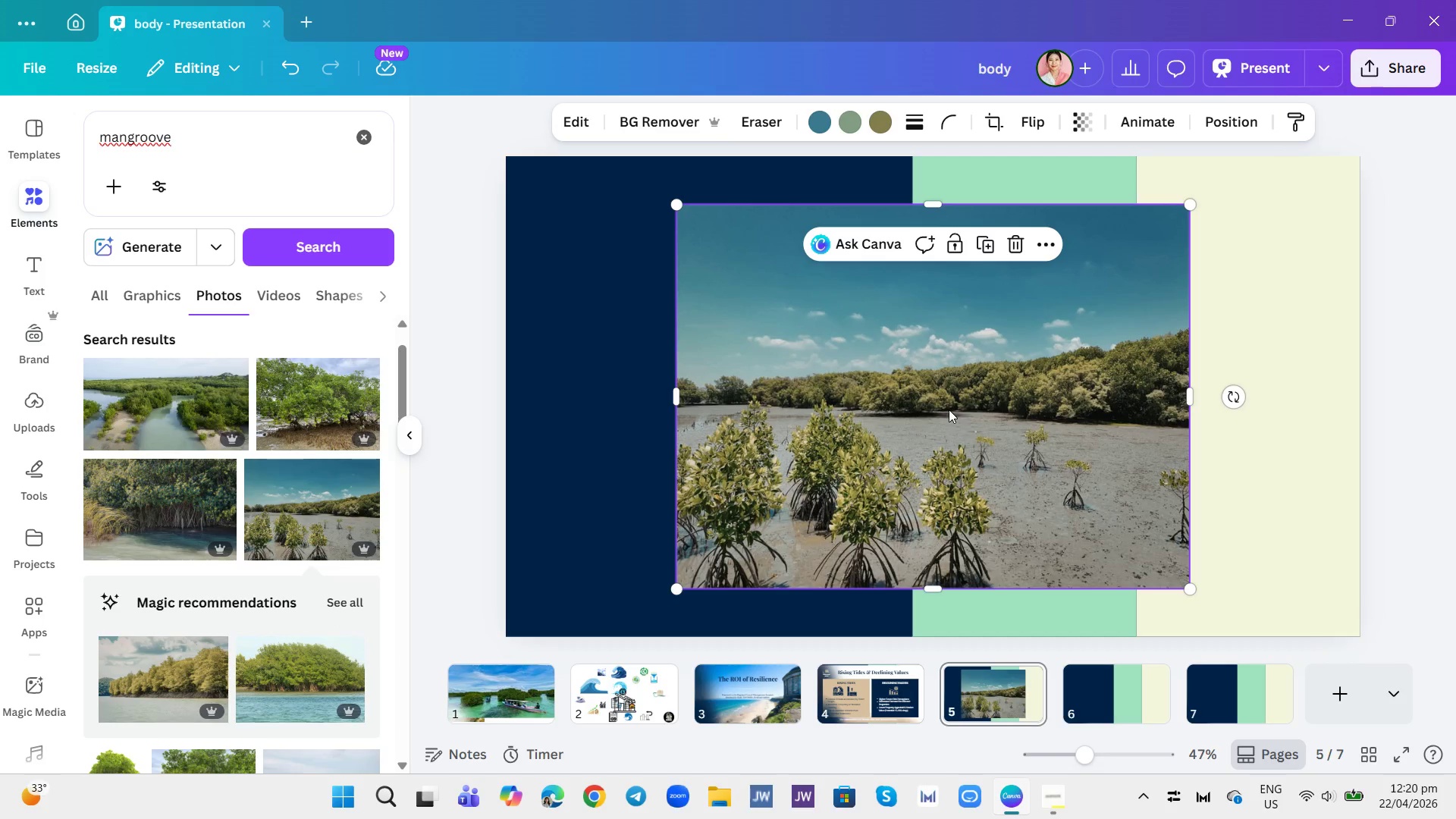 
left_click_drag(start_coordinate=[952, 410], to_coordinate=[1122, 378])
 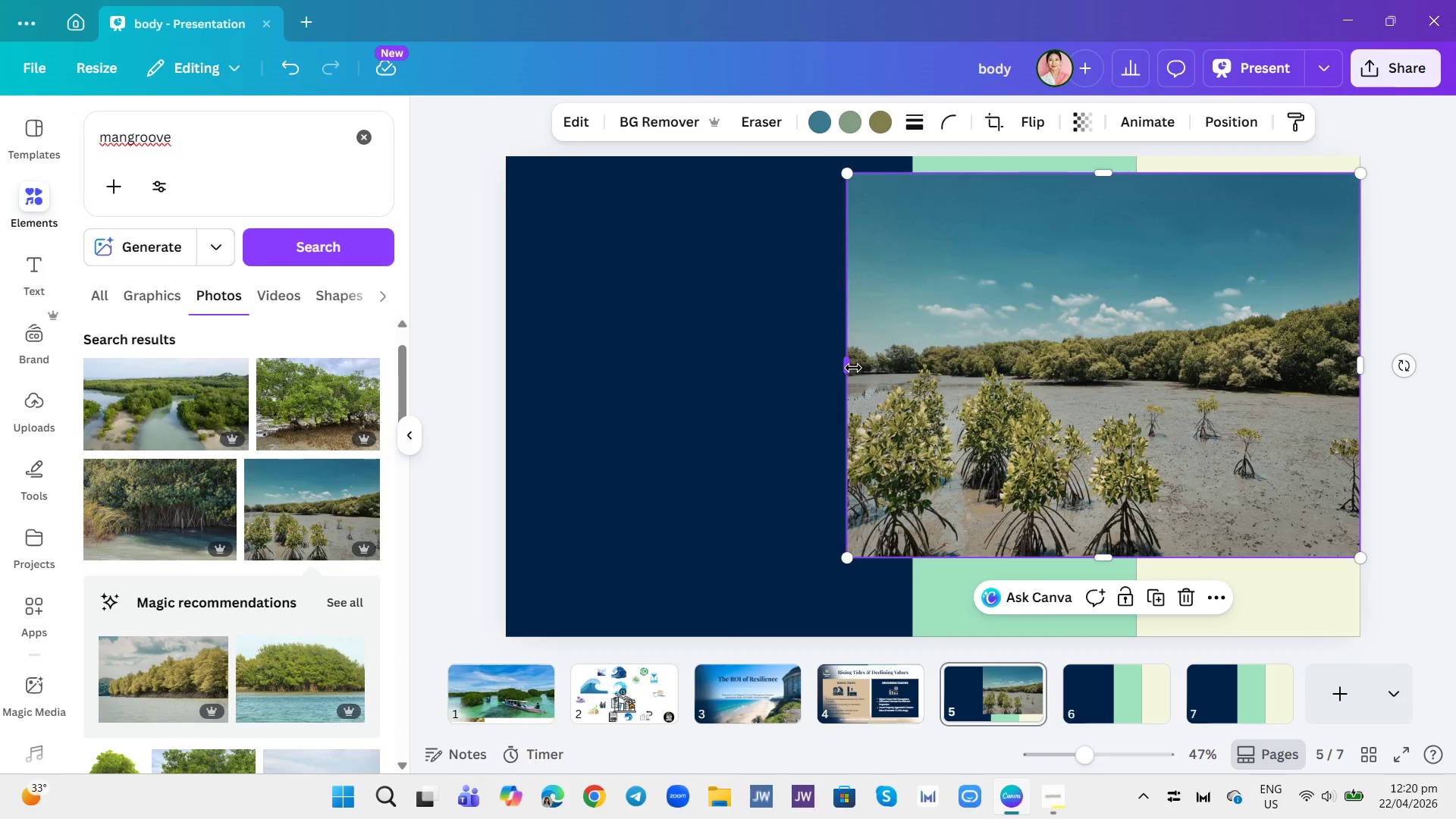 
left_click_drag(start_coordinate=[849, 366], to_coordinate=[509, 362])
 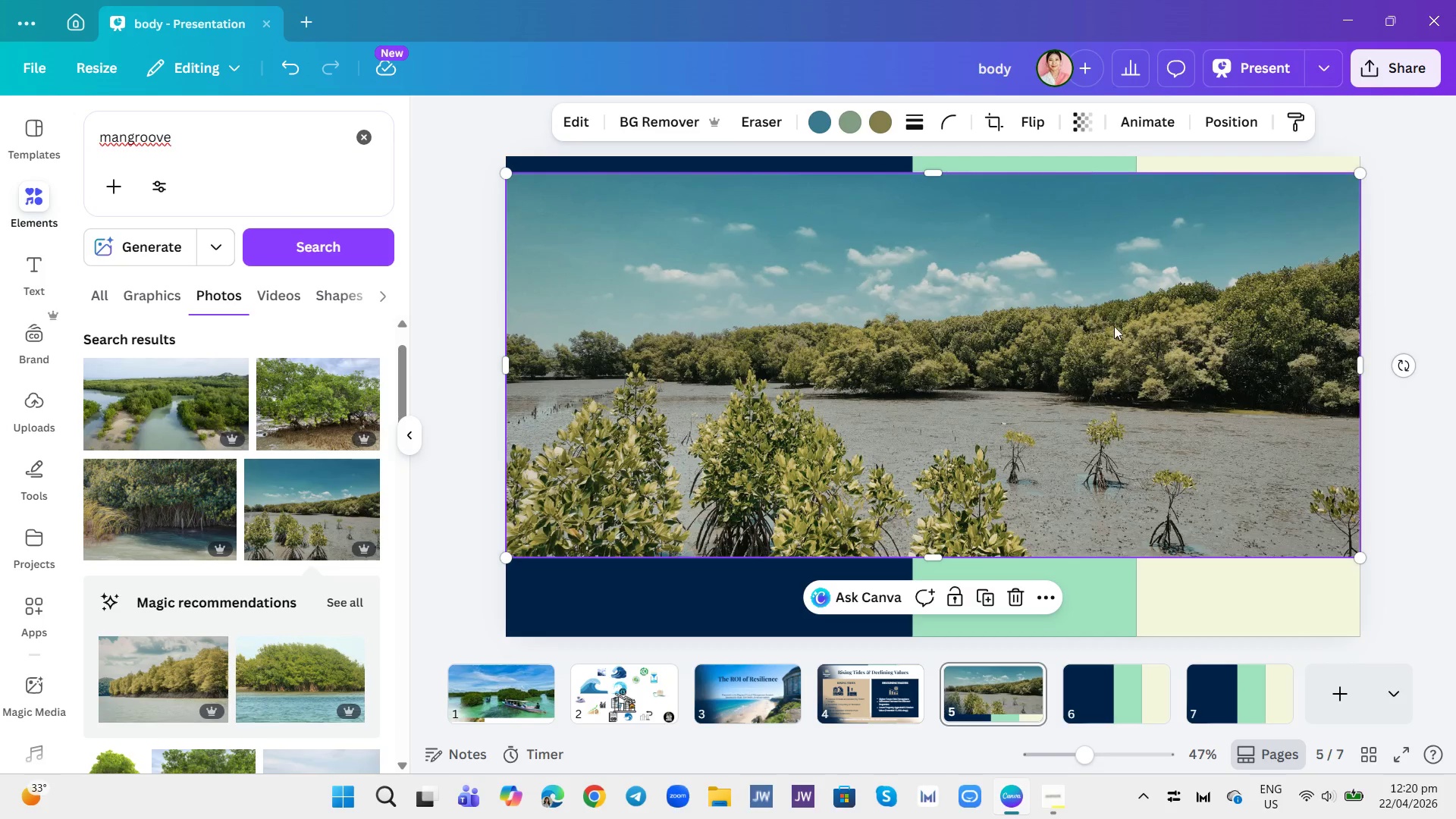 
left_click_drag(start_coordinate=[1116, 328], to_coordinate=[1113, 318])
 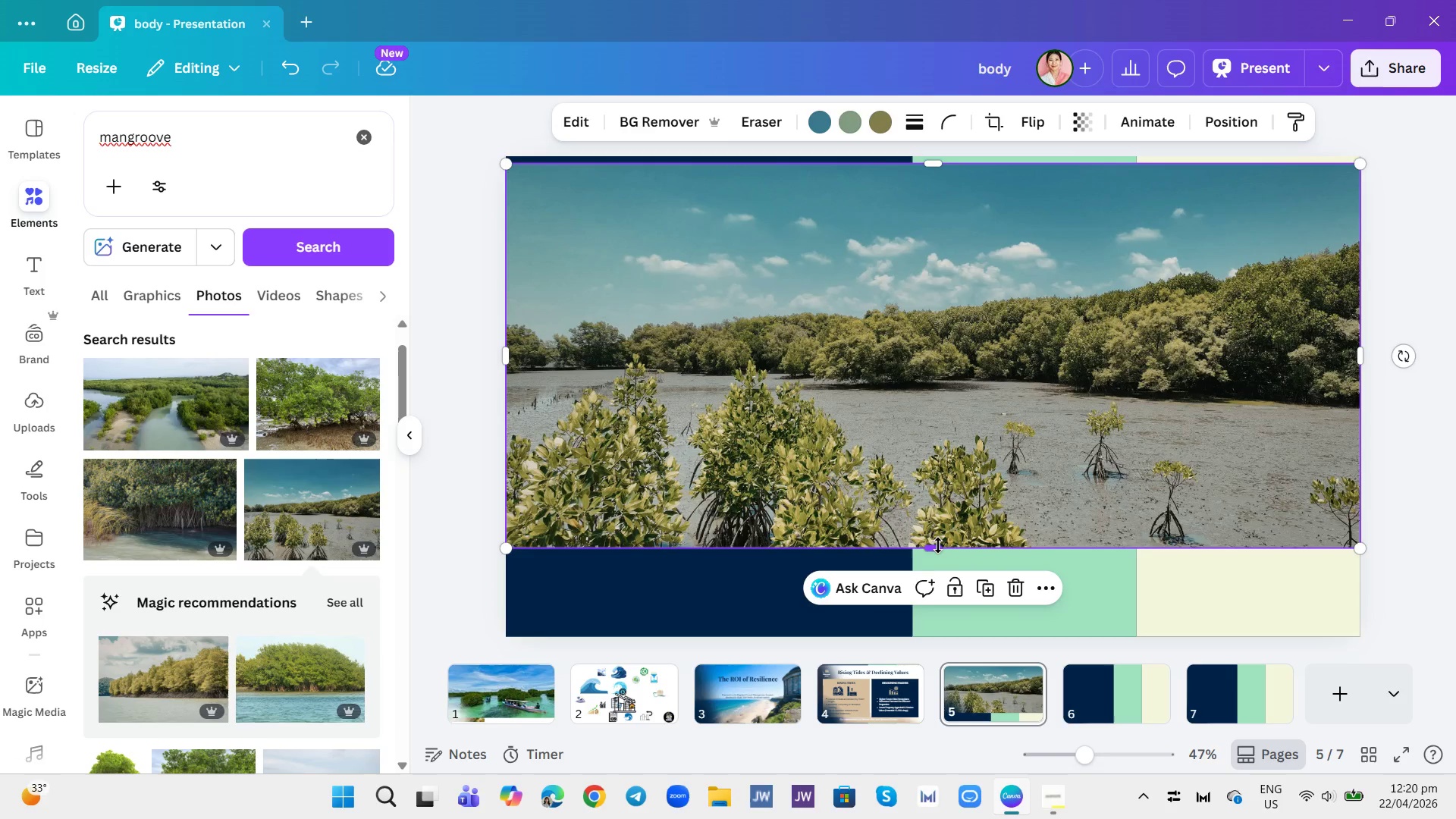 
left_click_drag(start_coordinate=[937, 545], to_coordinate=[949, 620])
 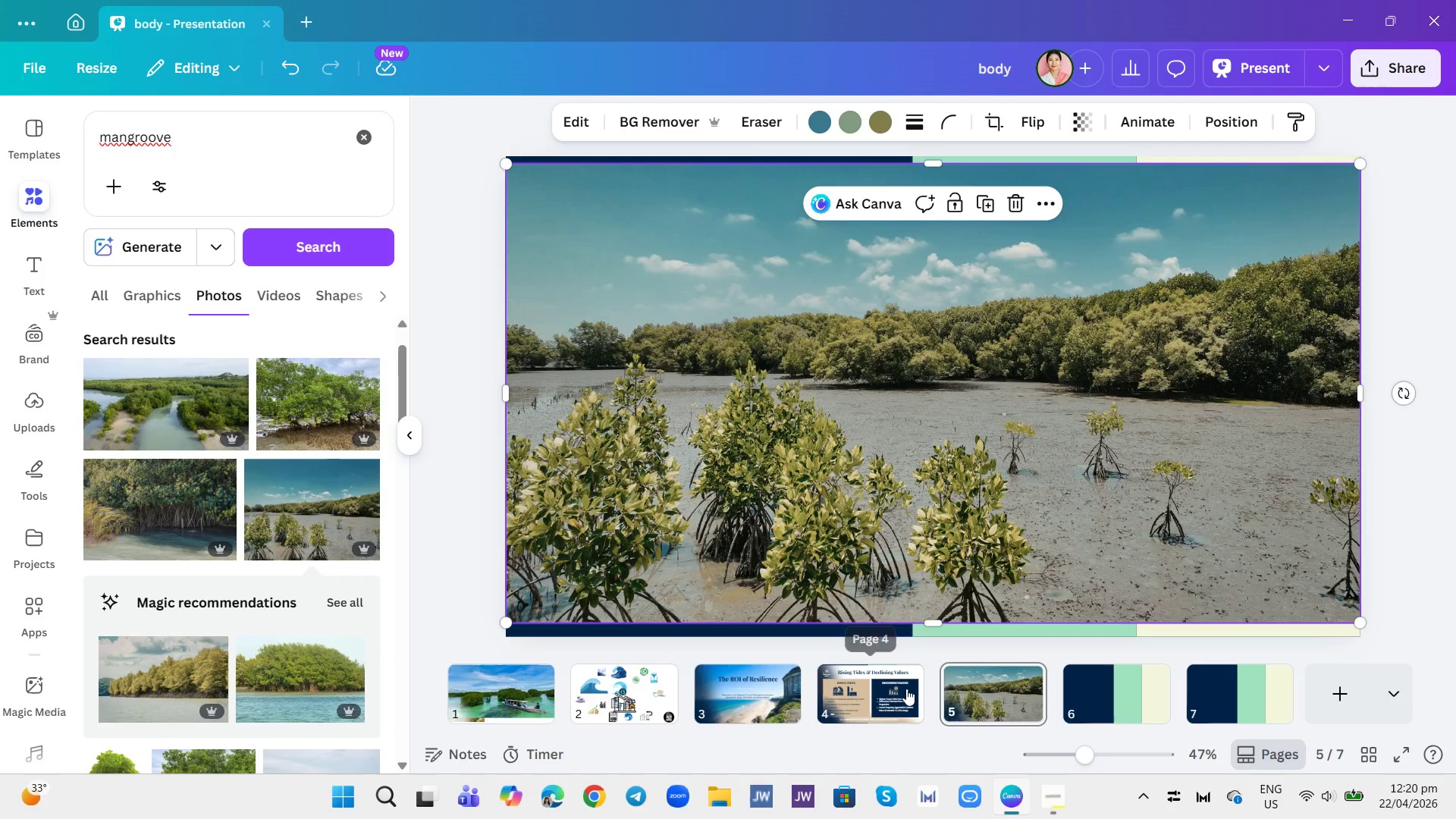 
left_click([905, 686])
 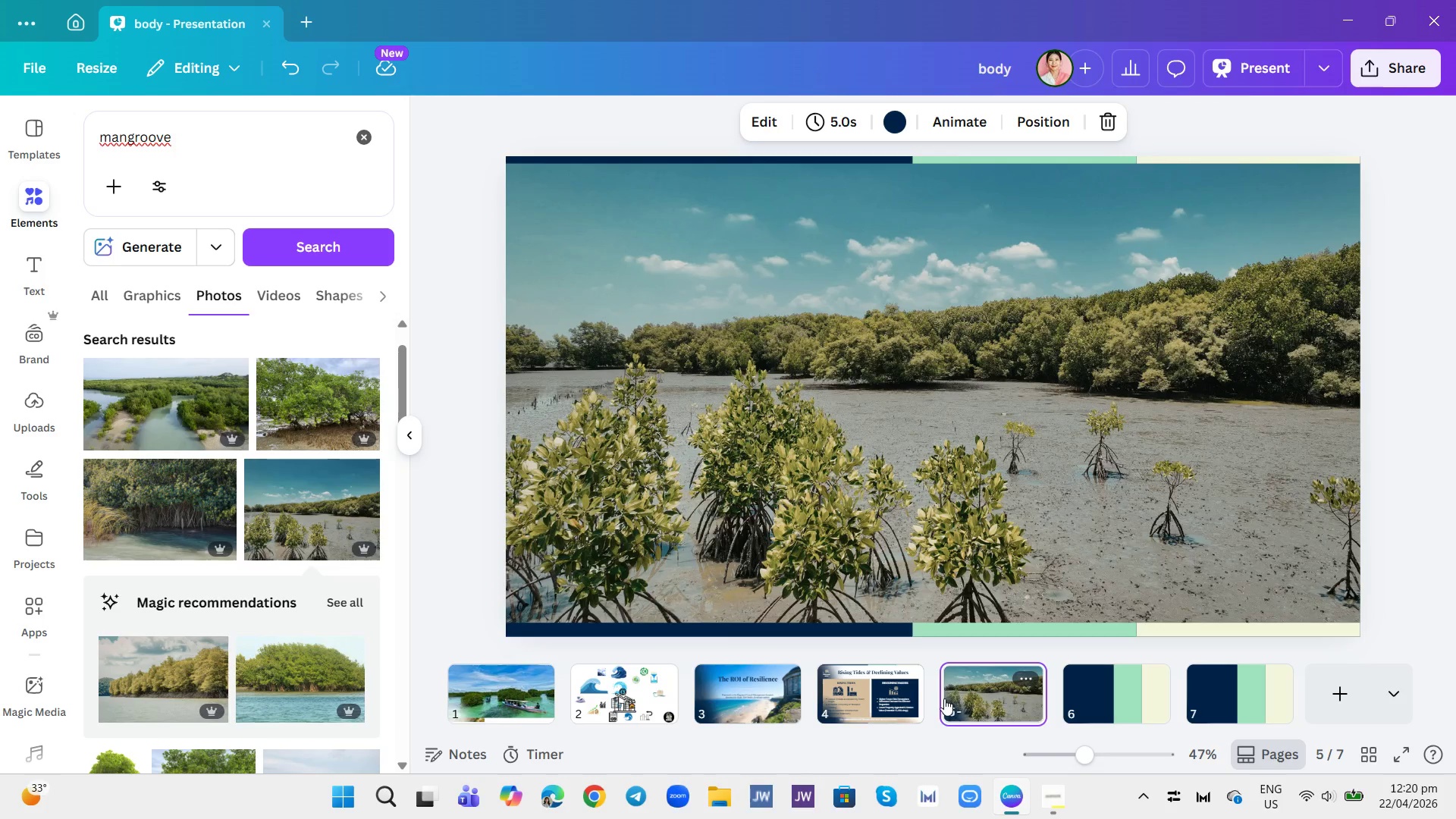 
left_click([893, 697])
 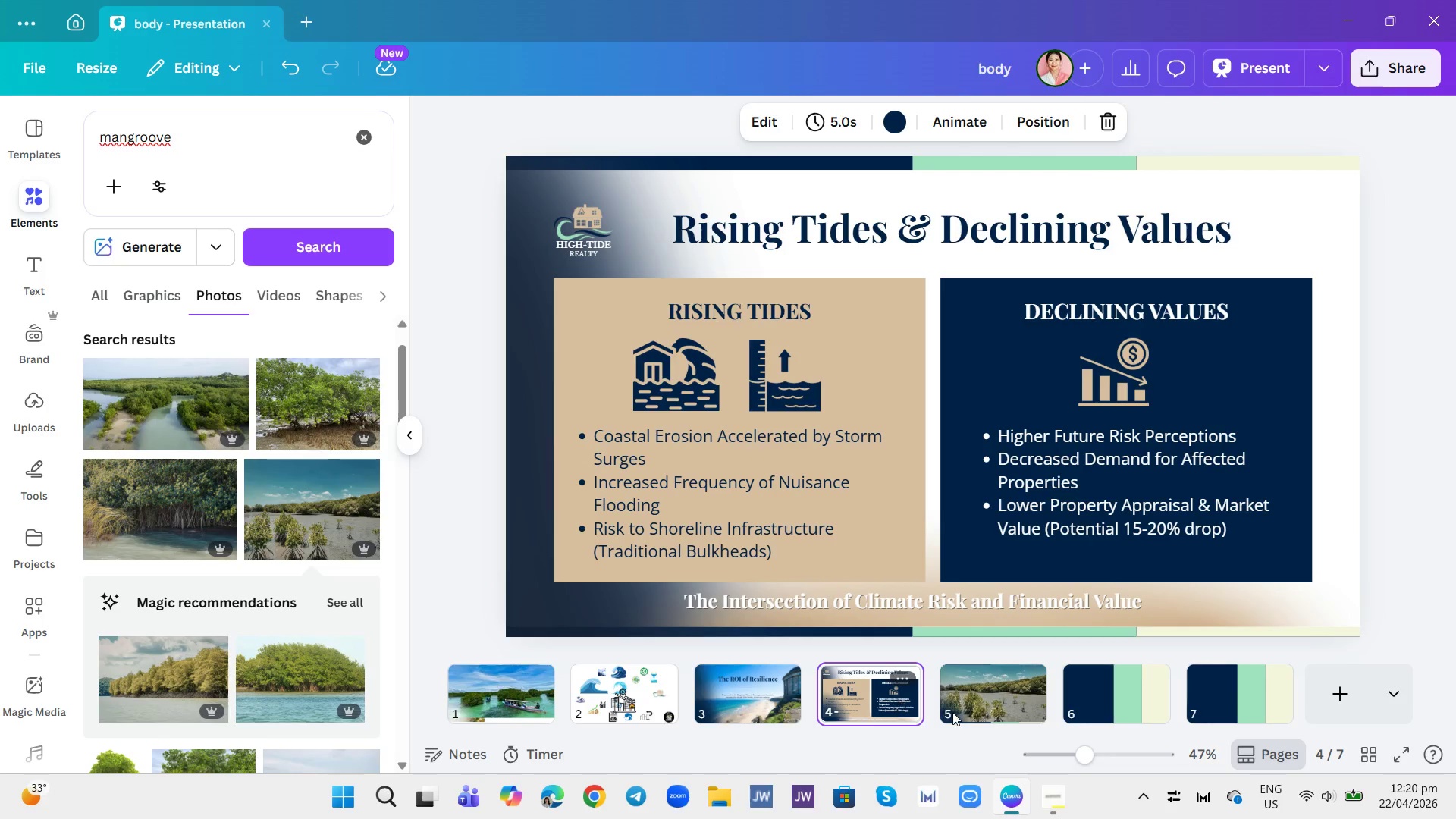 
left_click([979, 717])
 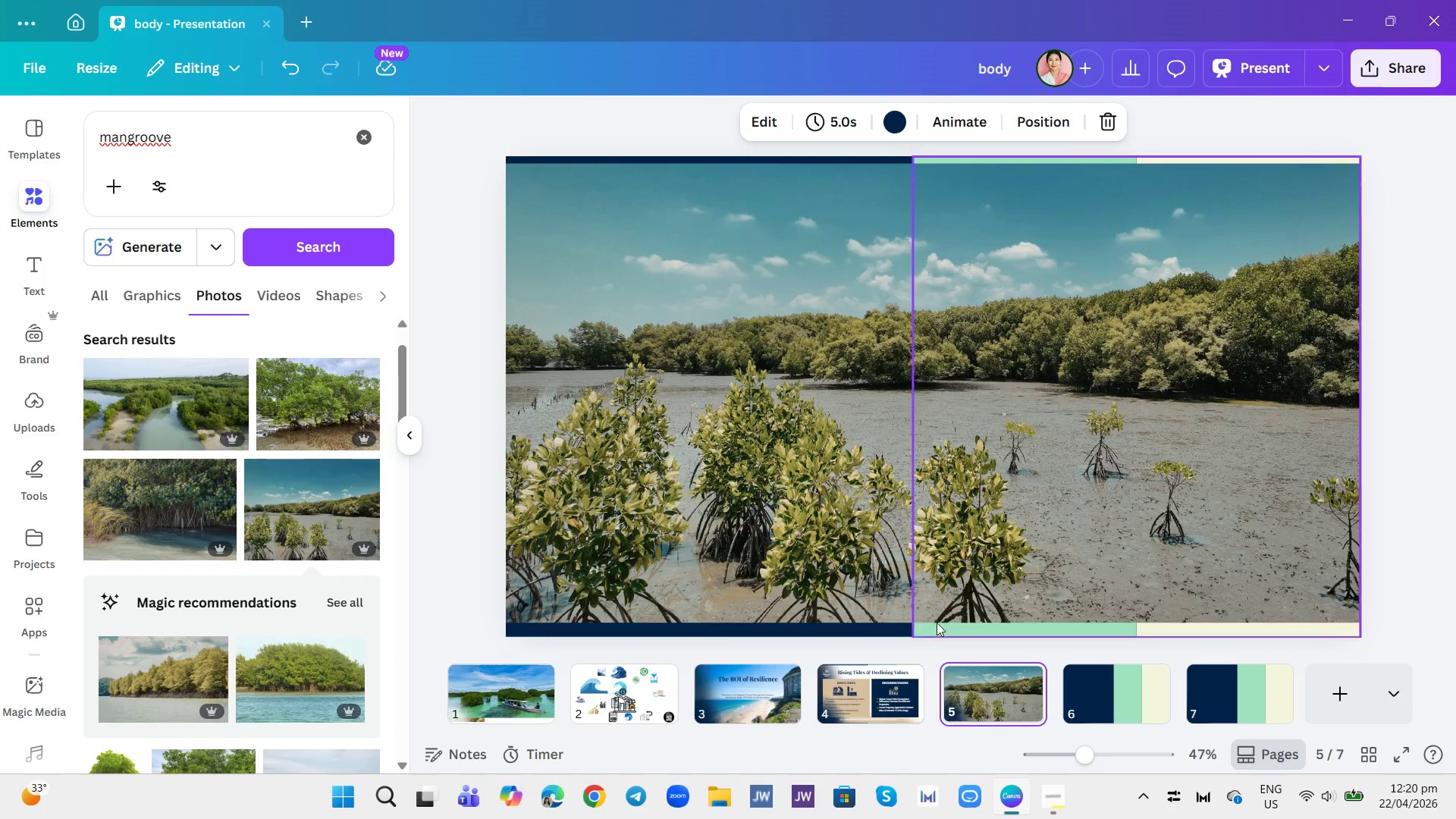 
left_click([934, 601])
 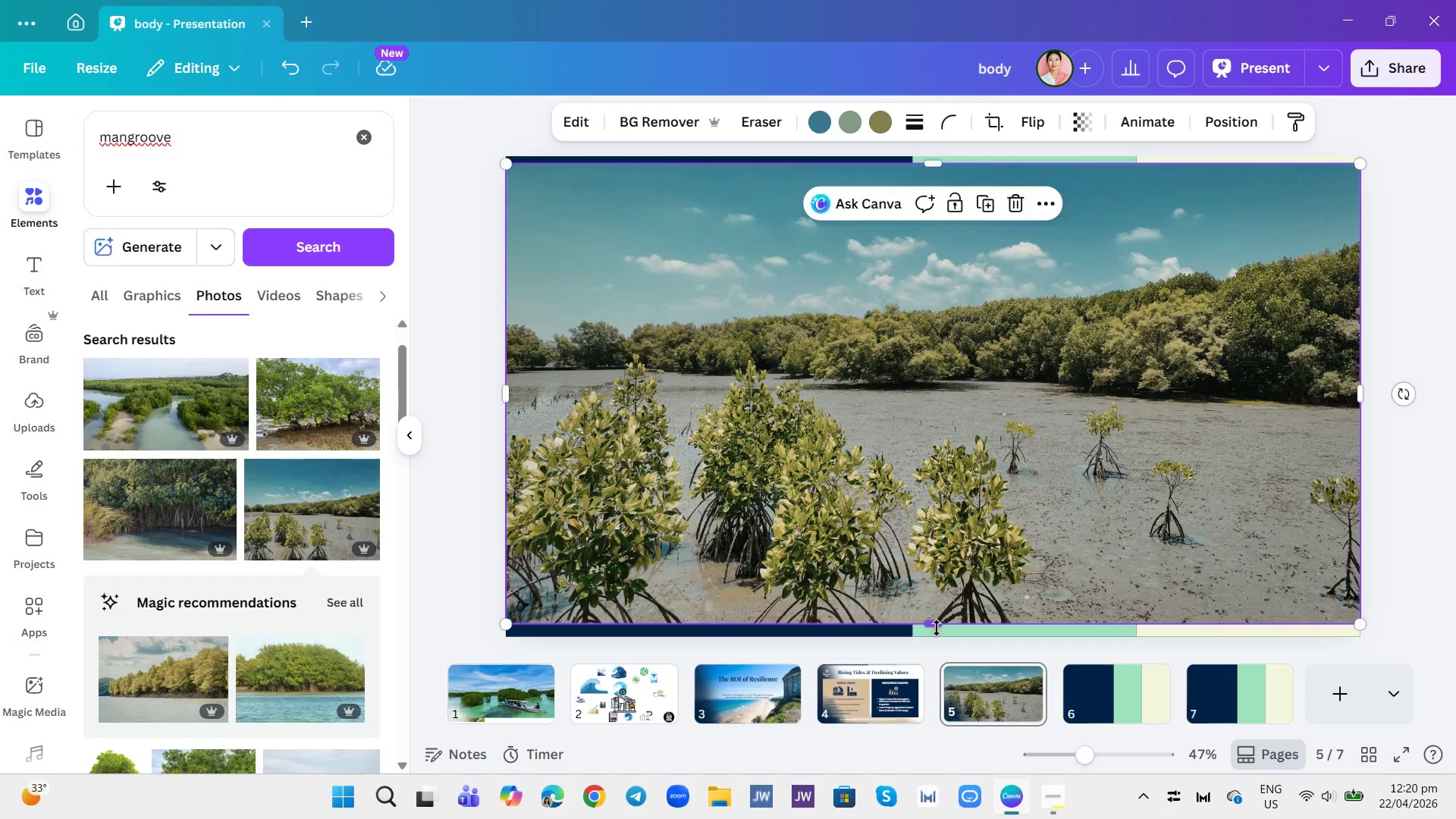 
left_click([896, 682])
 